 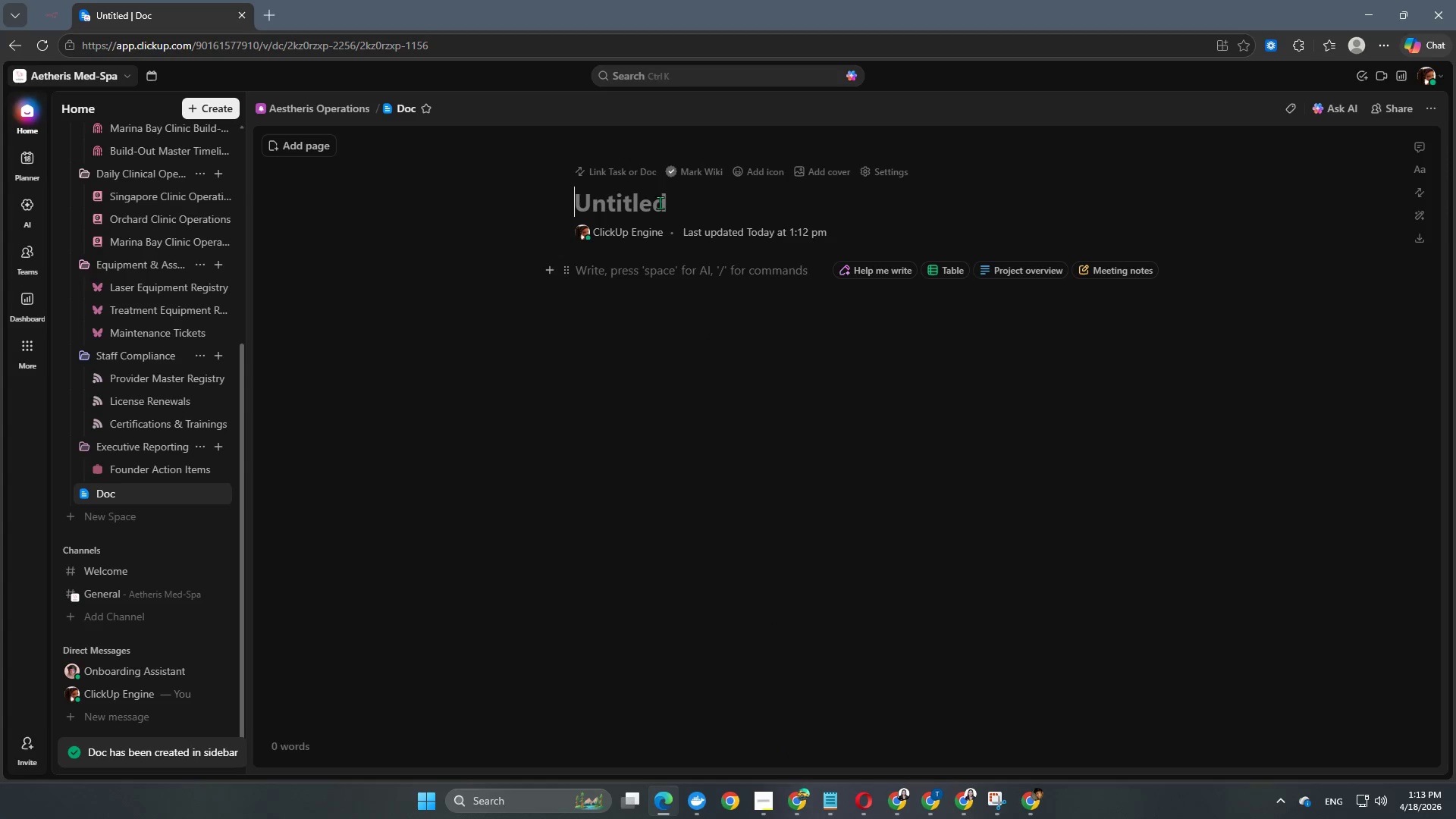 
type(Aestheris Med-Spa Brand Guidelines)
 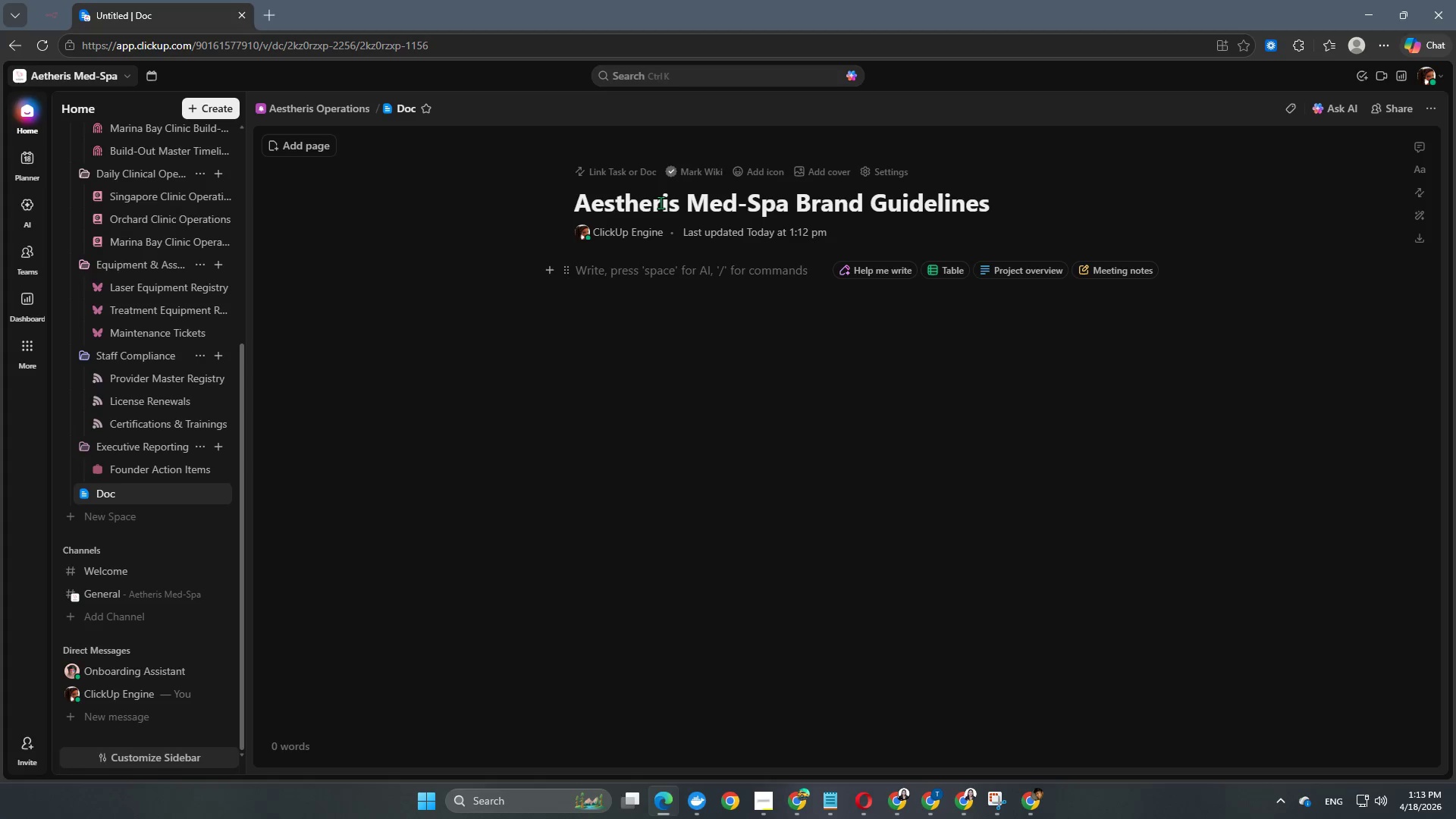 
left_click([718, 413])
 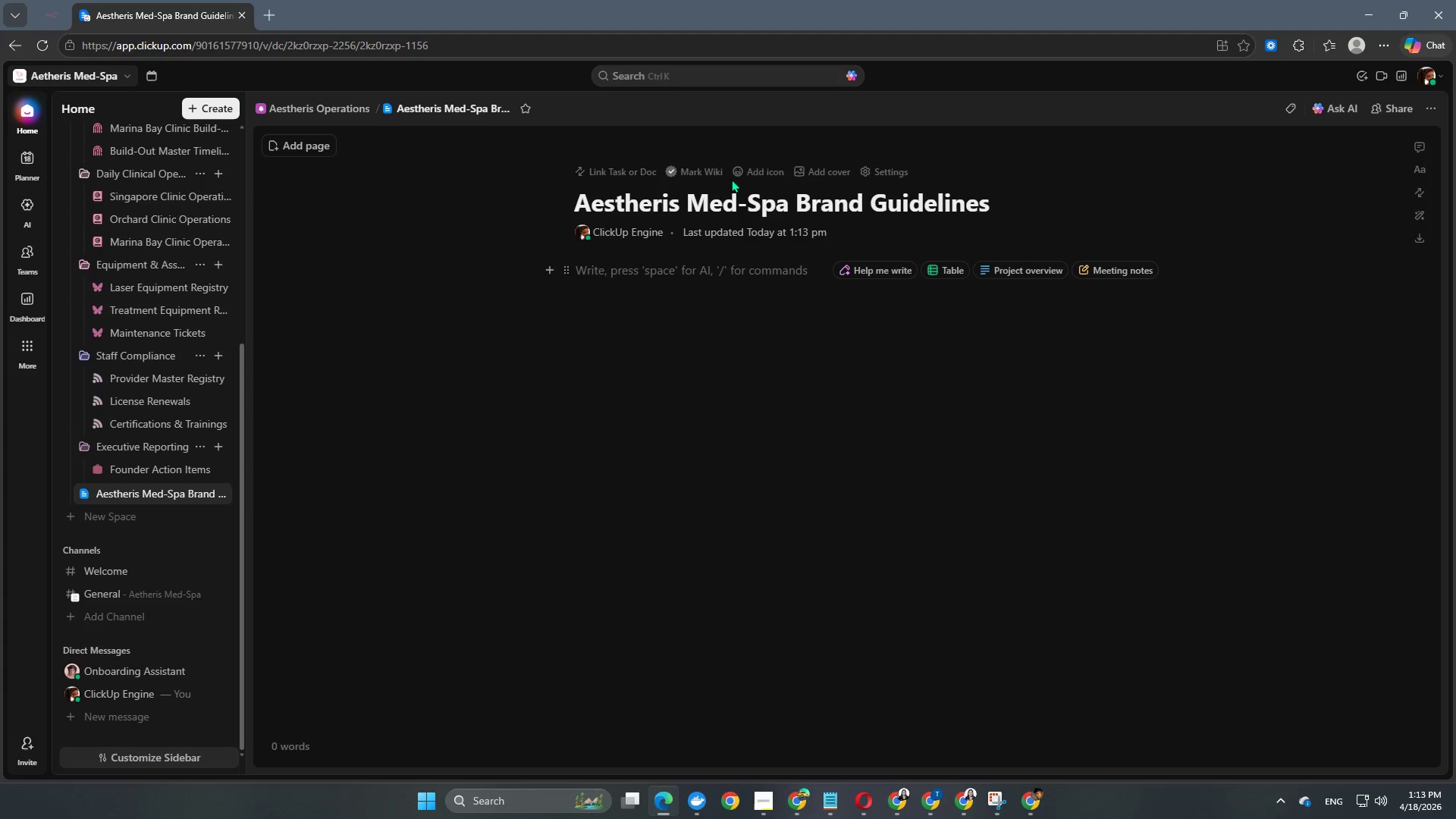 
left_click([757, 174])
 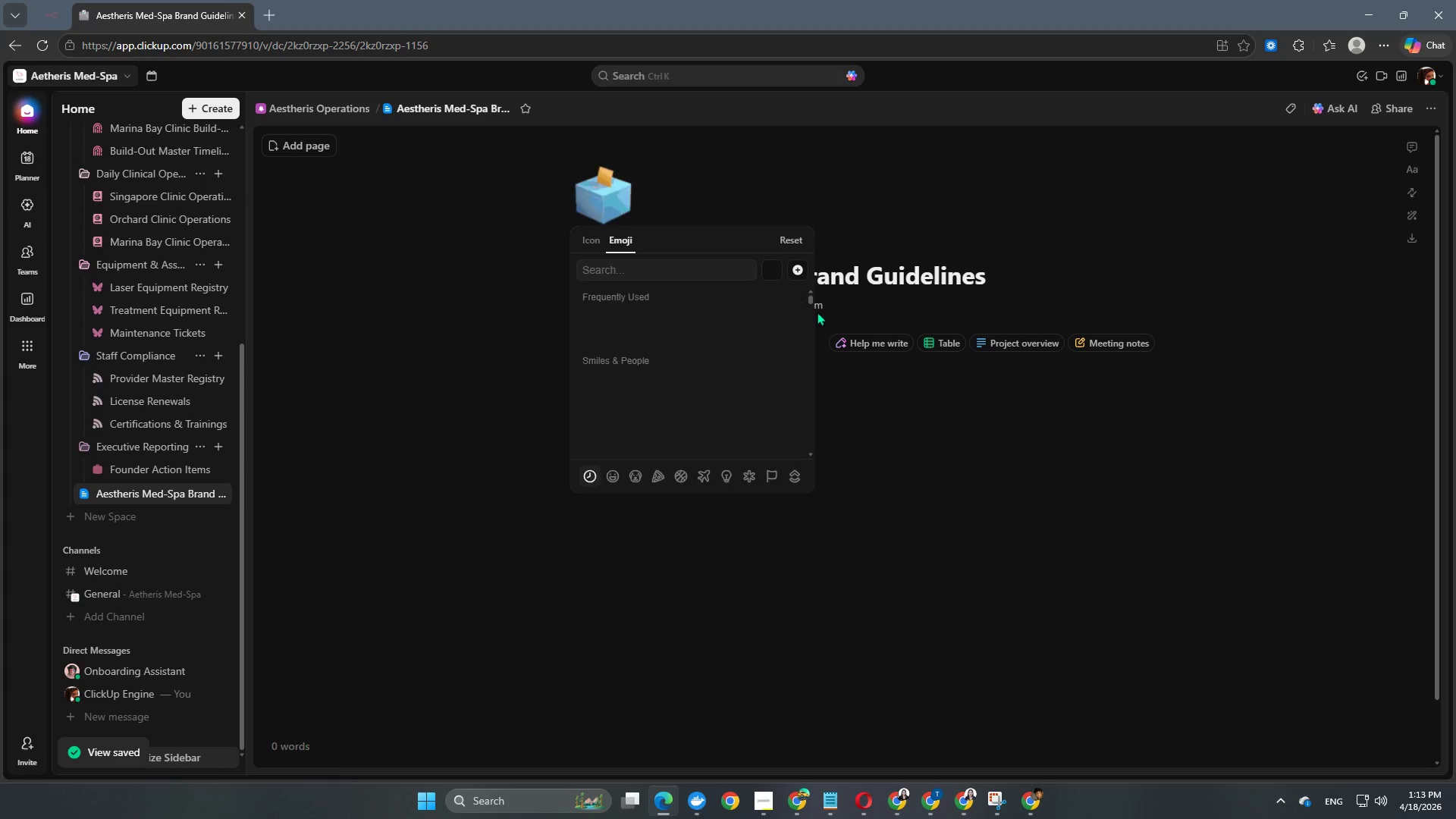 
left_click([921, 423])
 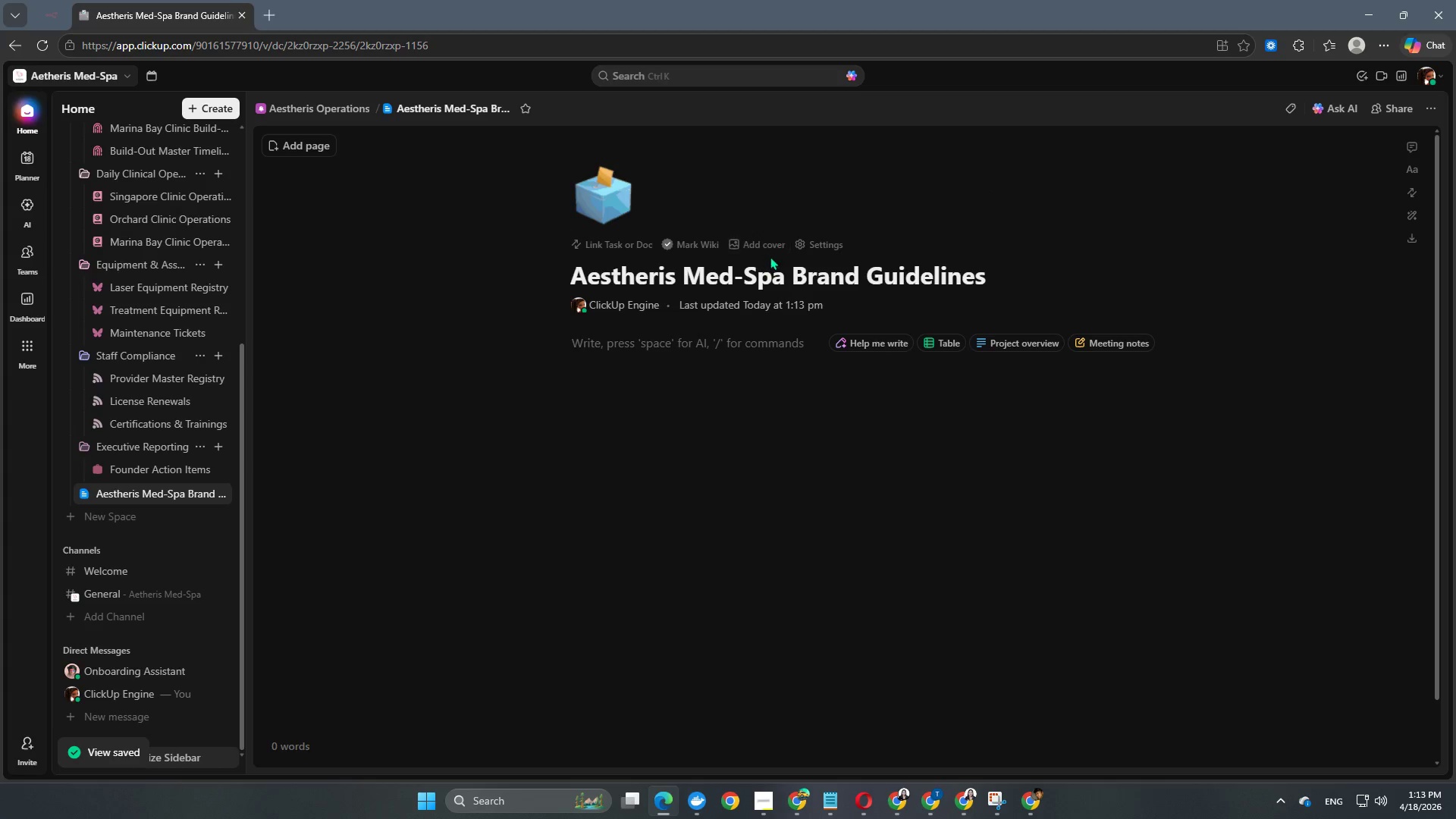 
left_click([758, 247])
 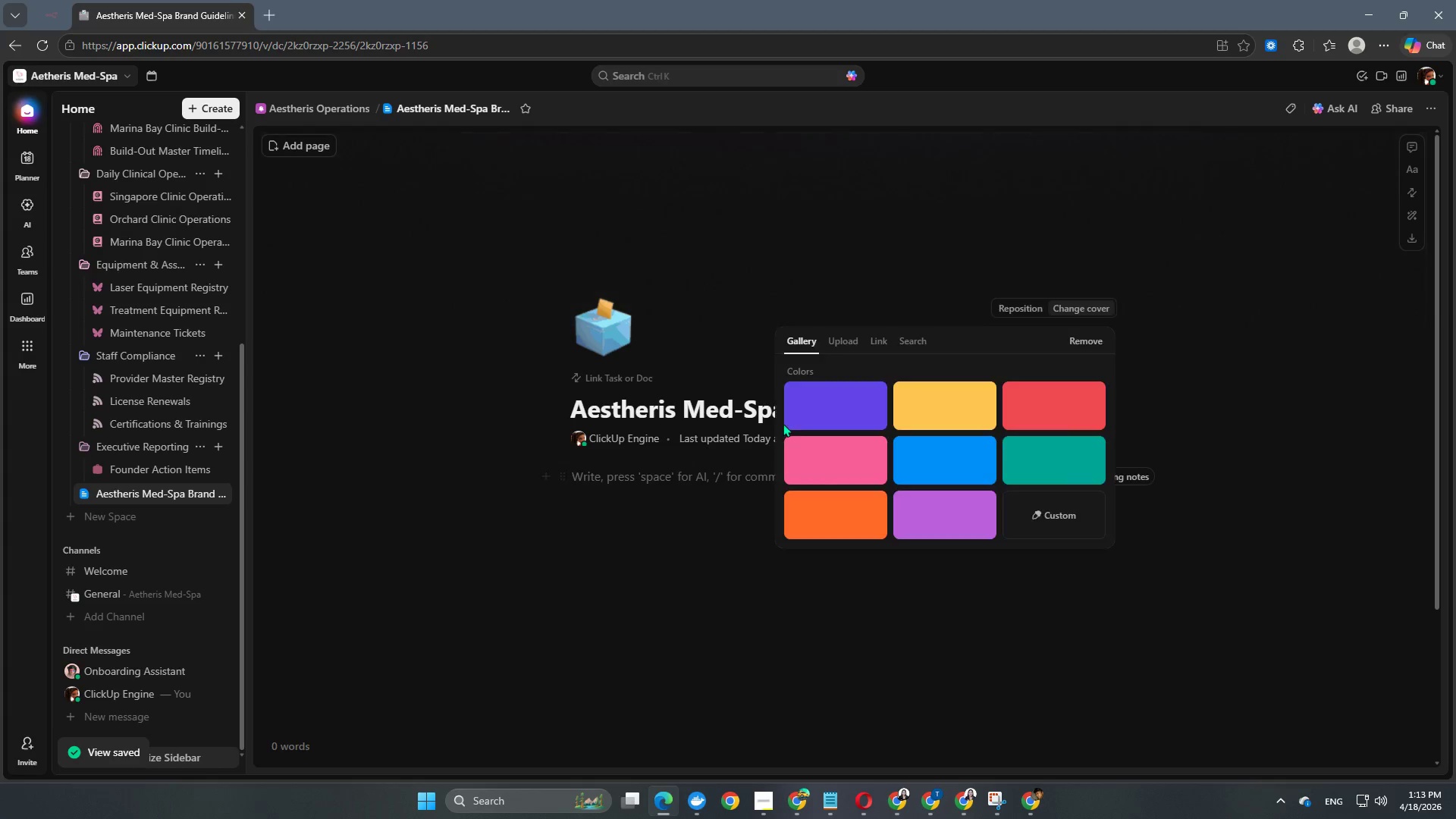 
scroll: coordinate [857, 465], scroll_direction: down, amount: 11.0
 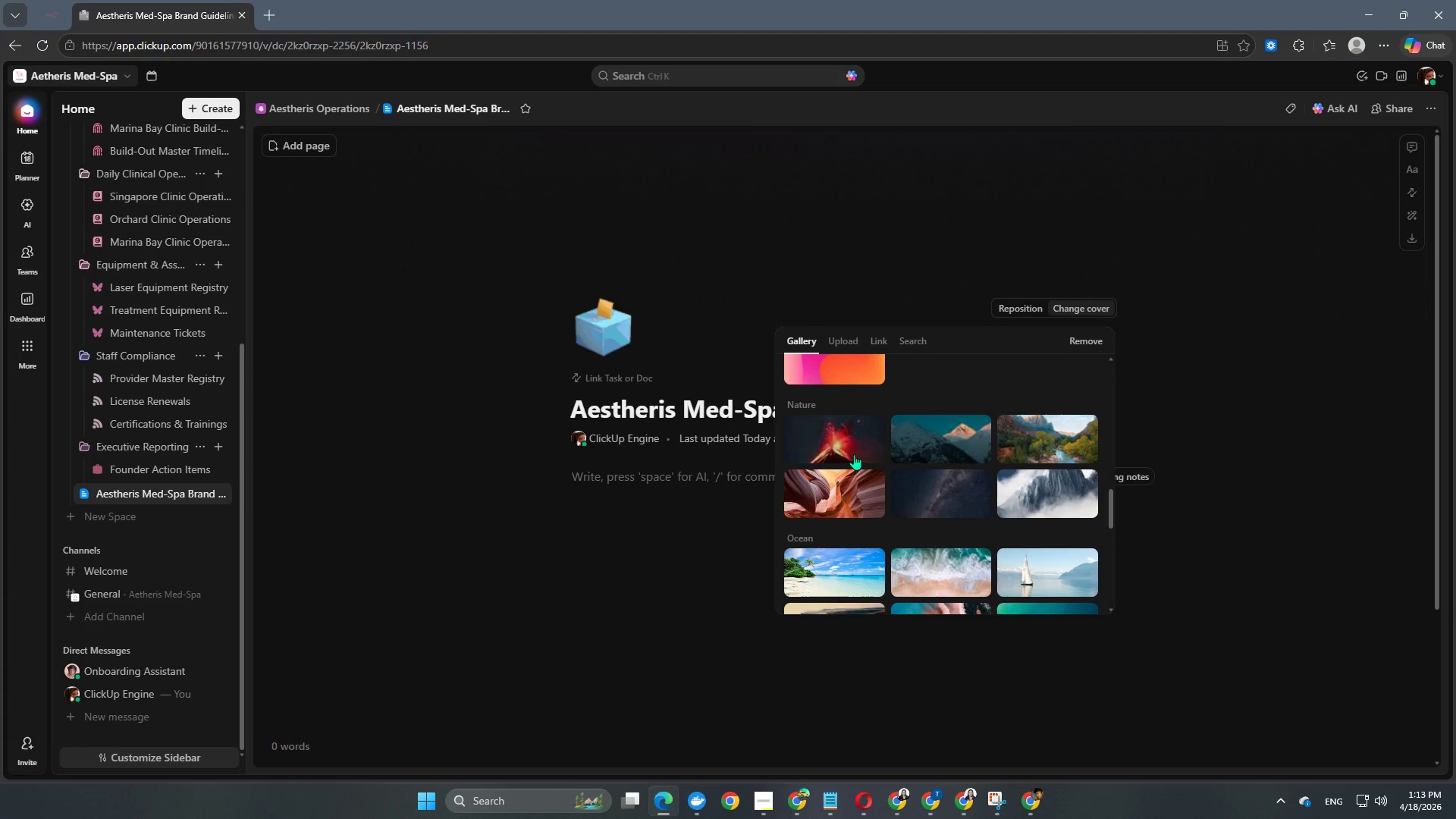 
left_click([854, 453])
 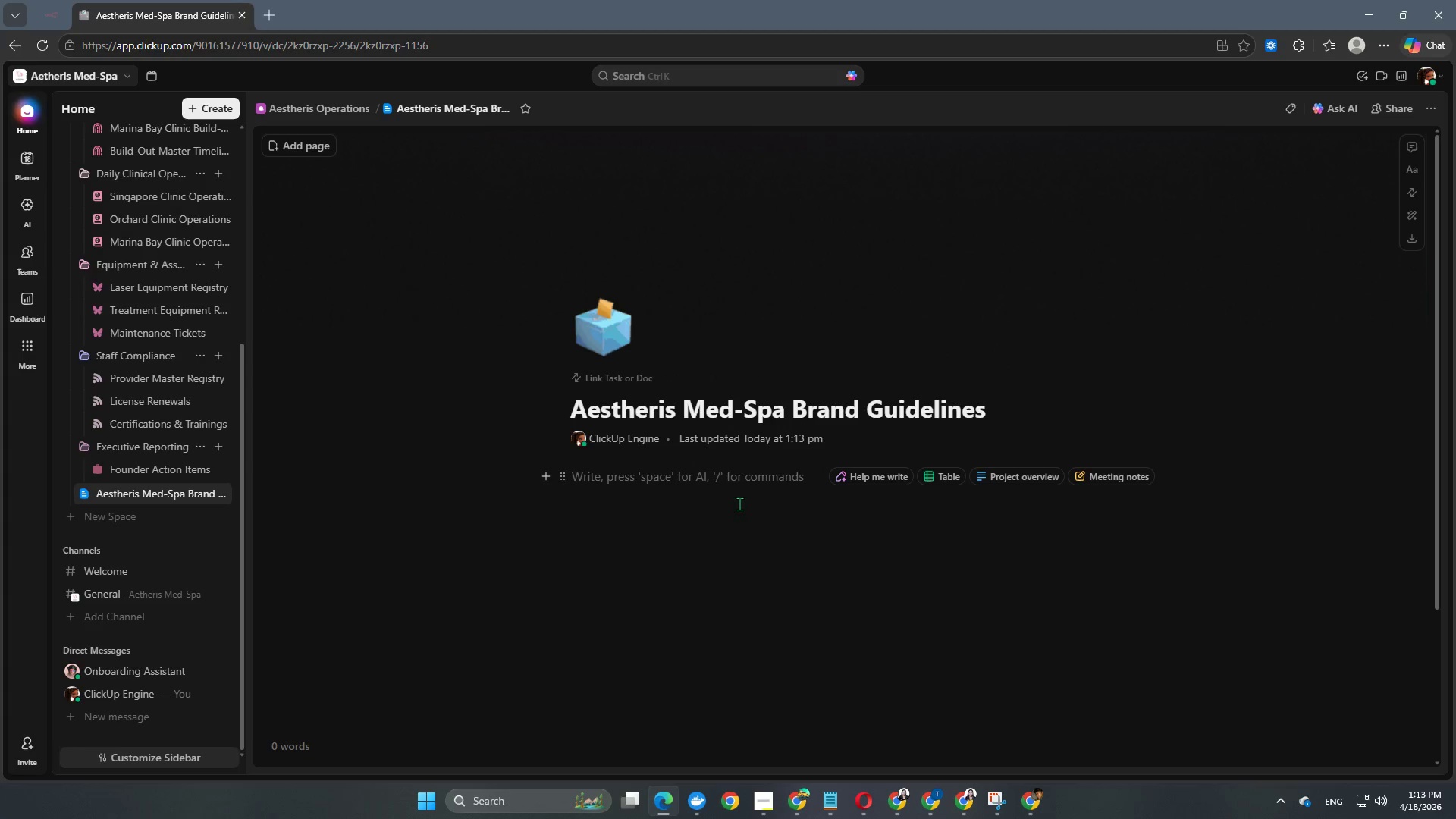 
left_click([713, 489])
 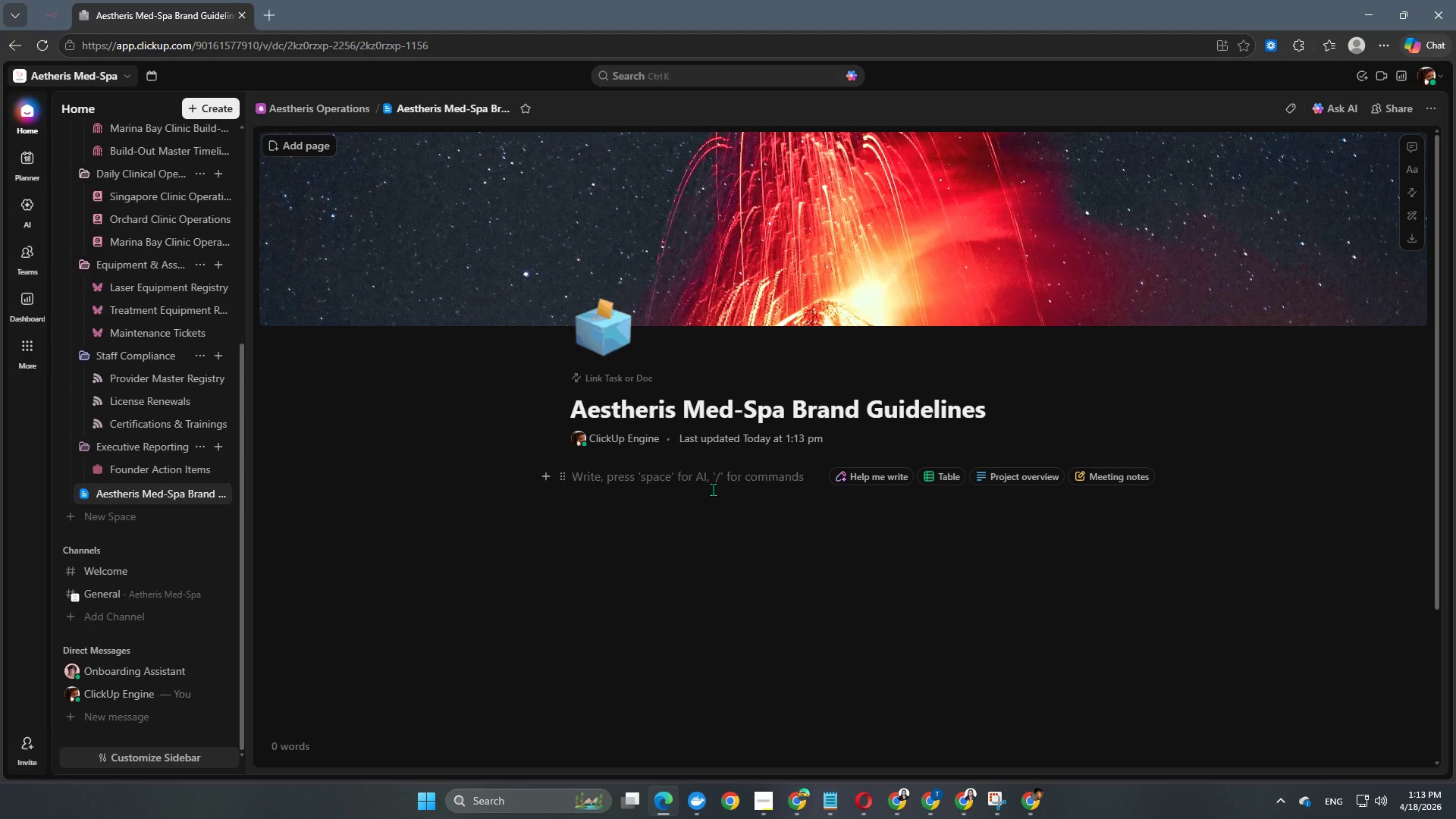 
key(Enter)
 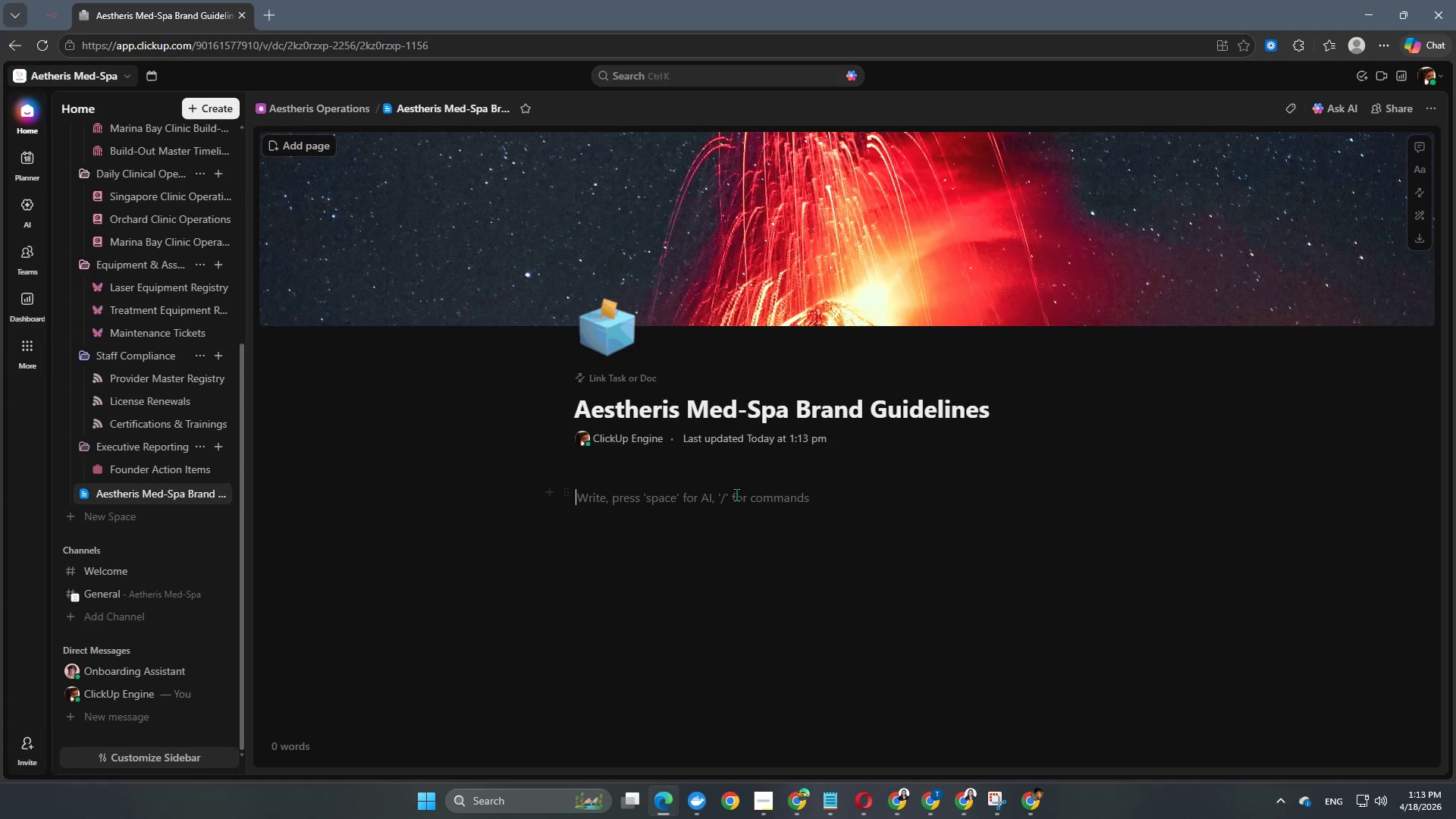 
scroll: coordinate [799, 431], scroll_direction: down, amount: 5.0
 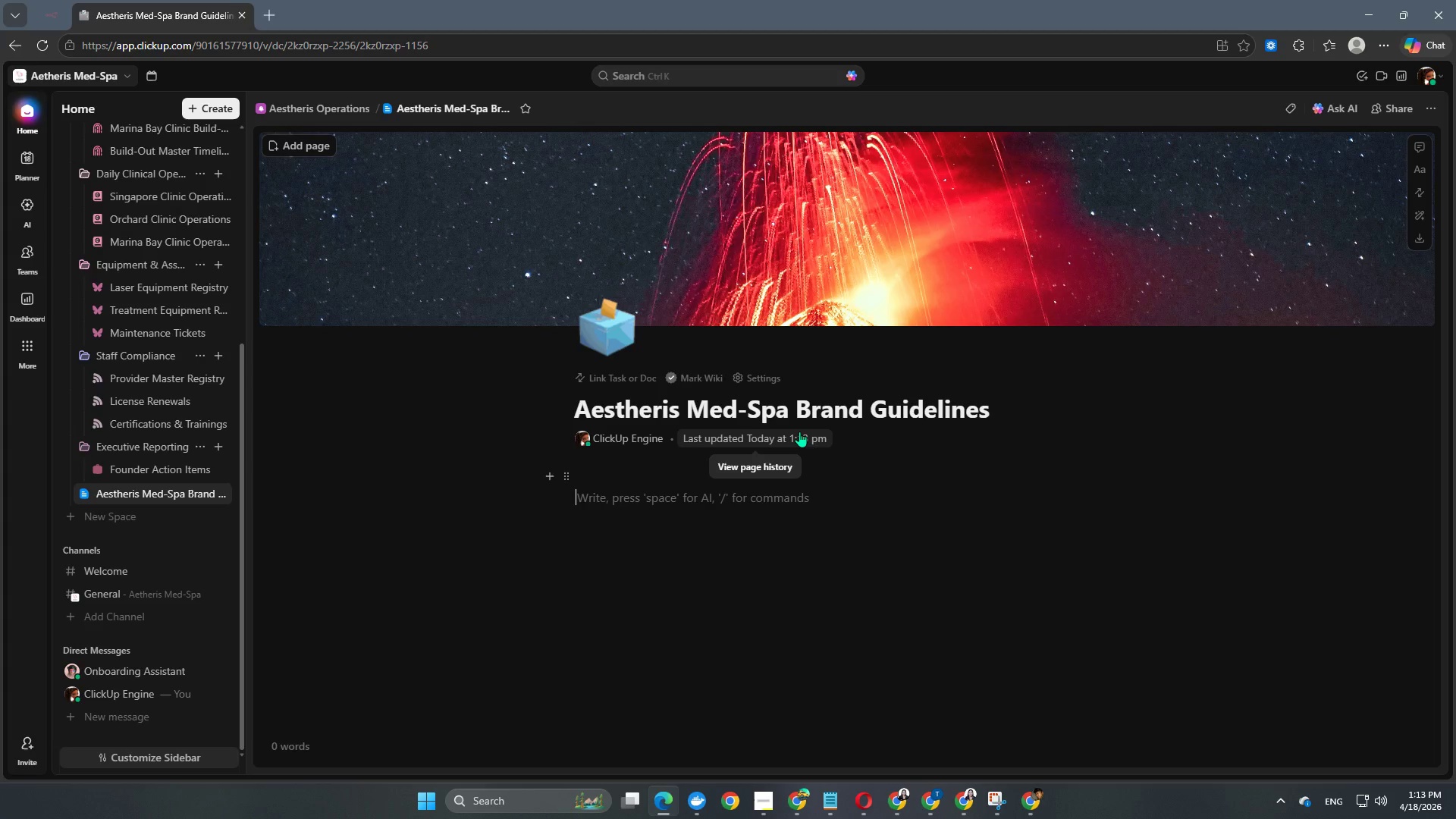 
wait(40.7)
 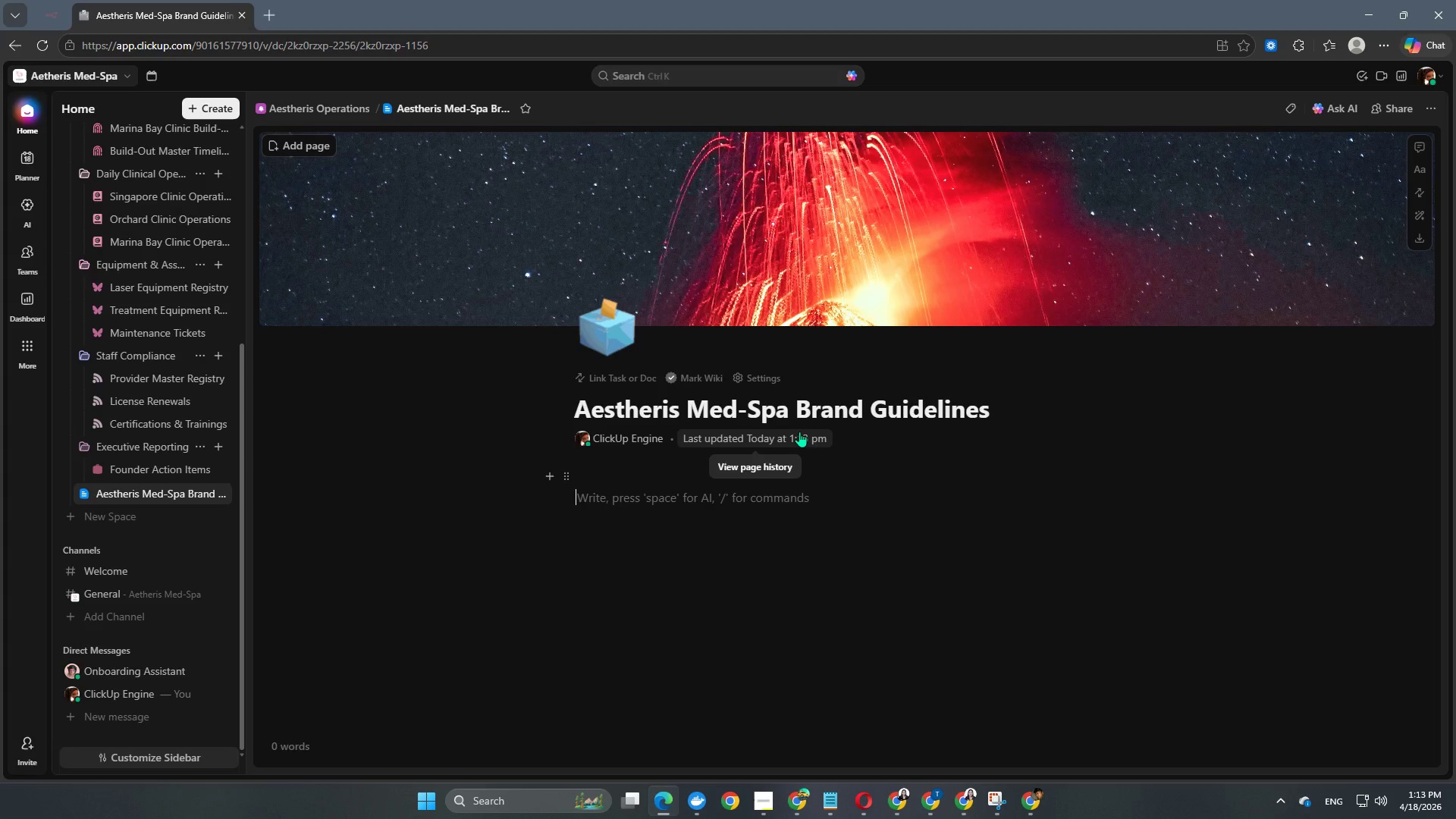 
type(Aesthet)
key(Backspace)
type(ris Me)
 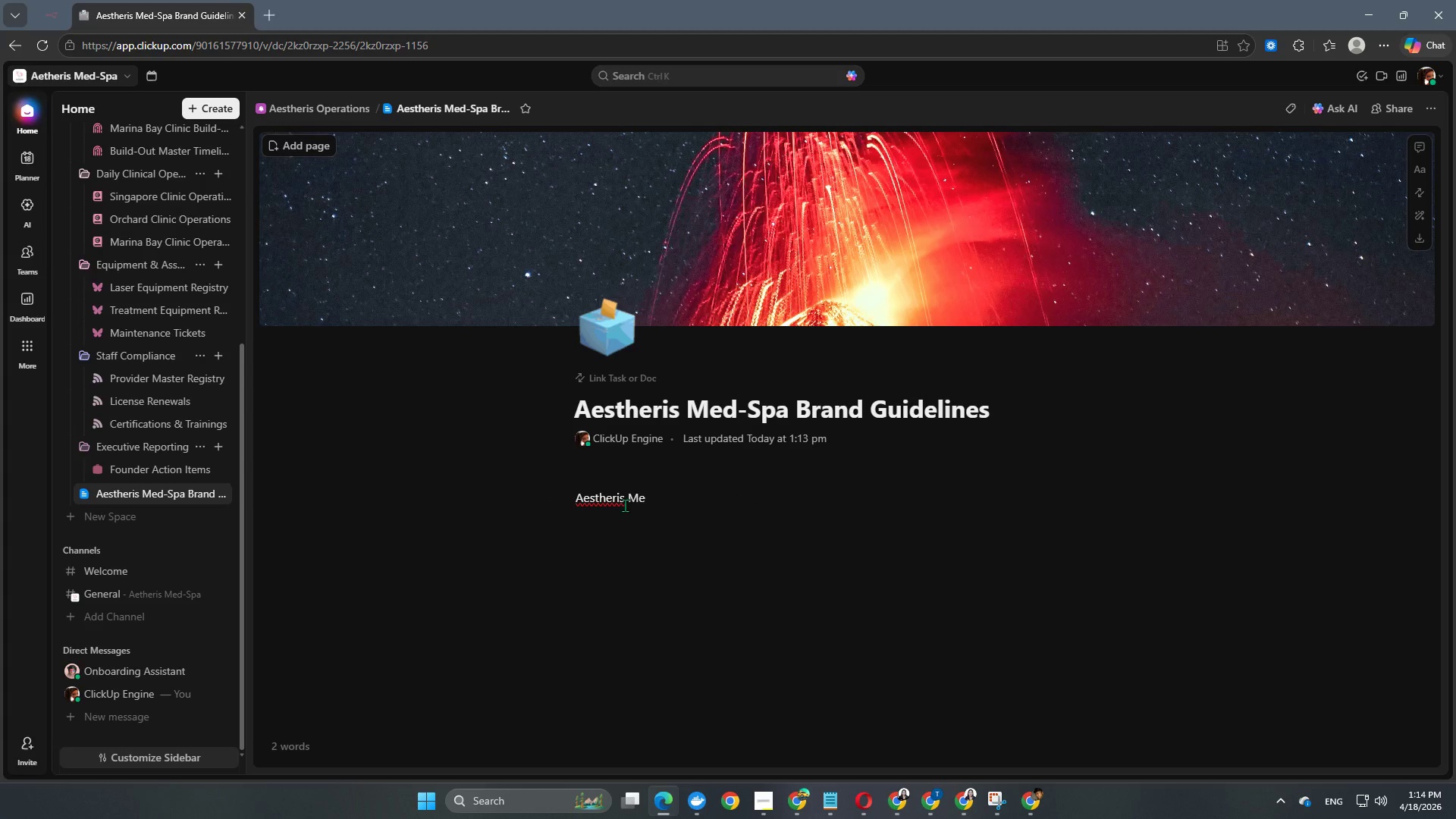 
right_click([614, 502])
 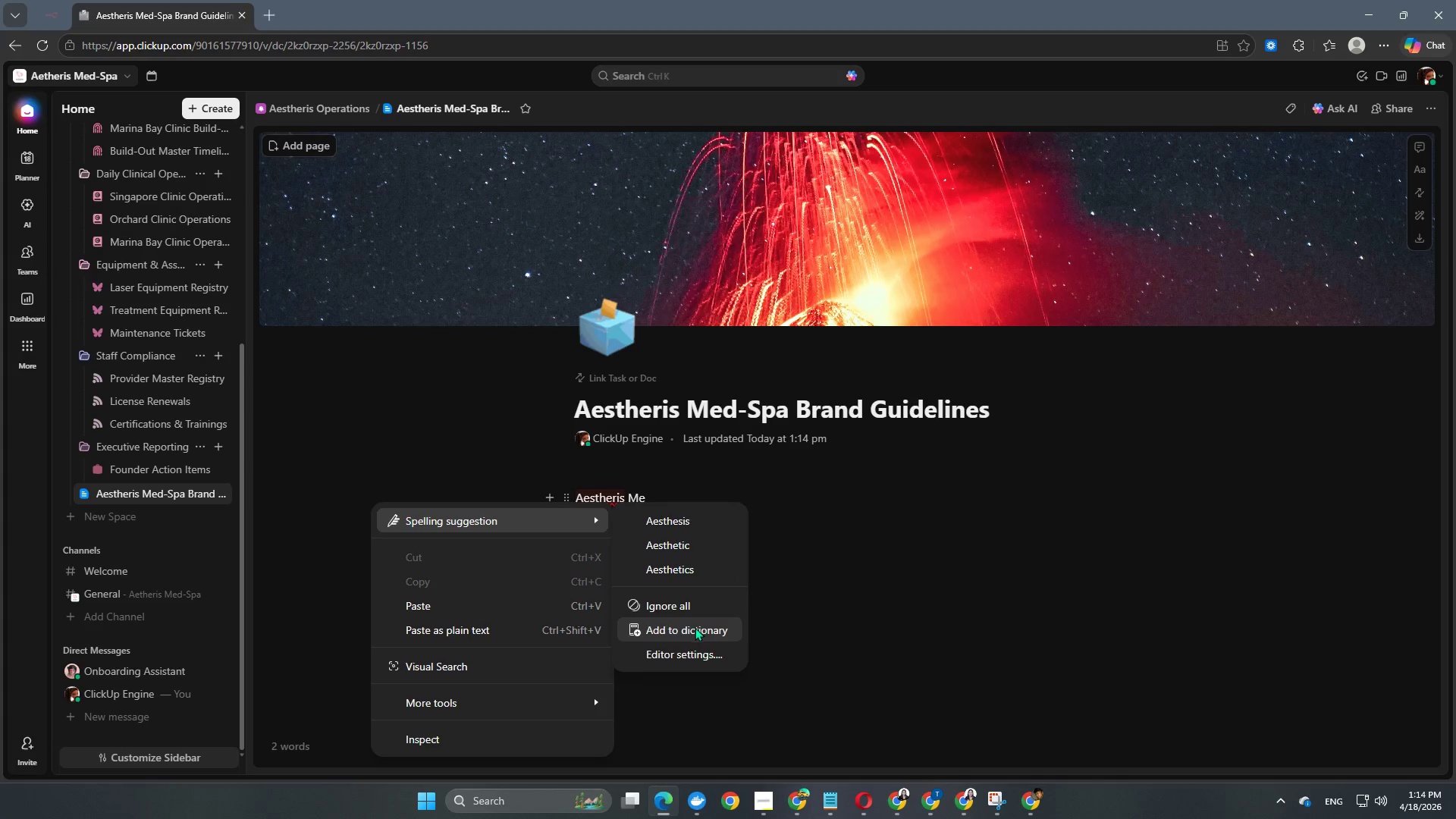 
left_click([728, 508])
 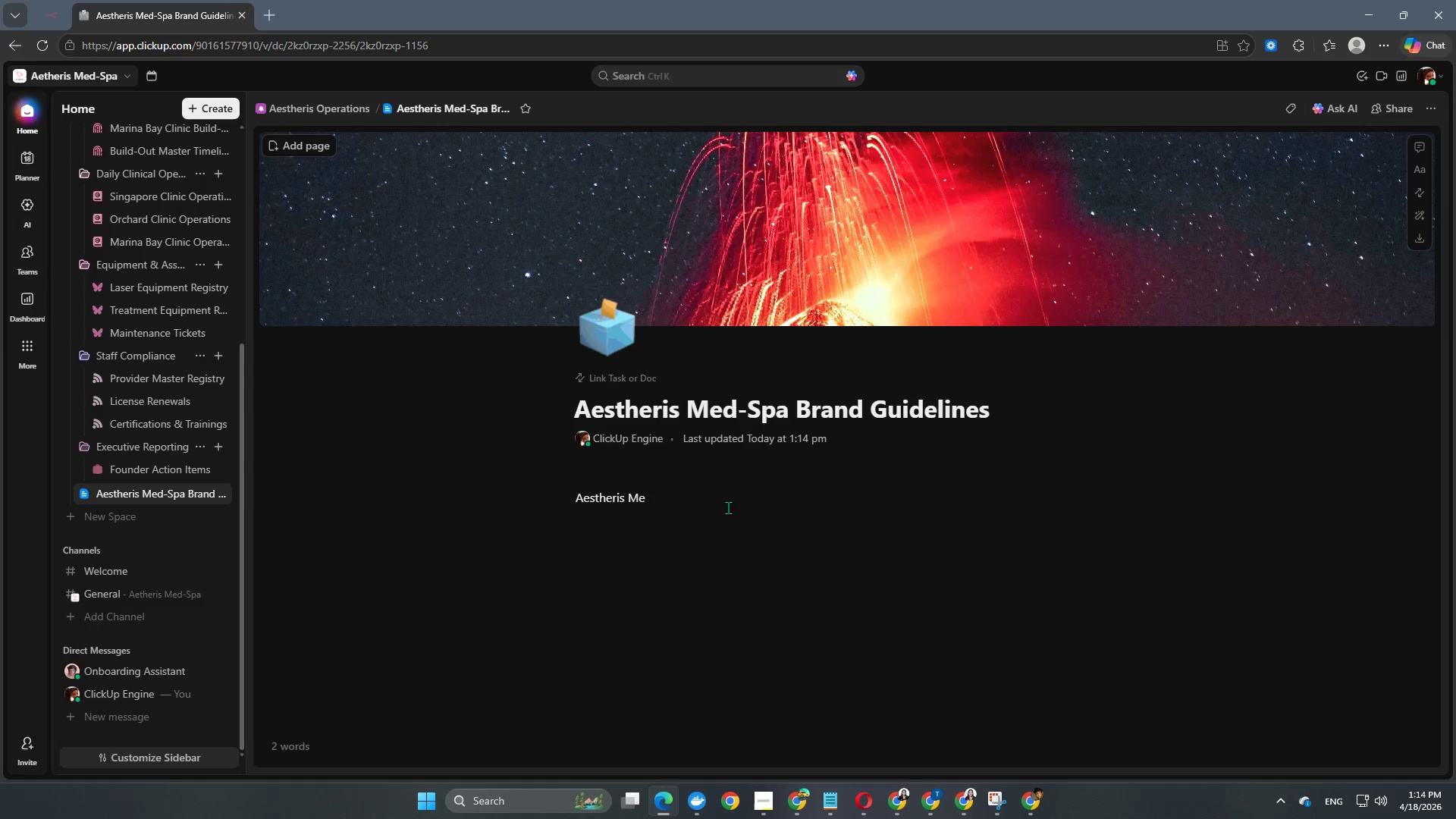 
left_click([728, 500])
 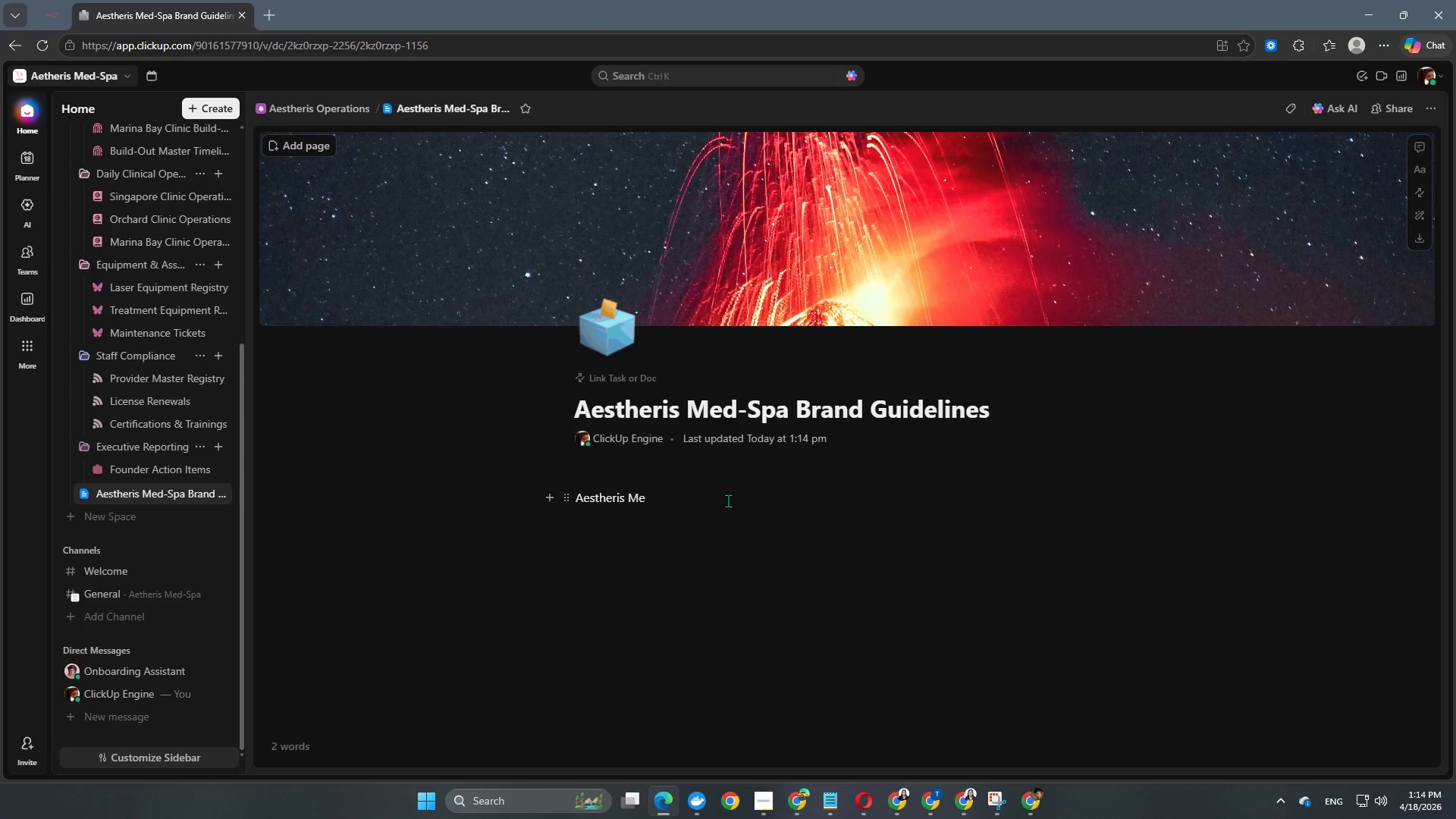 
type(d-Spa)
 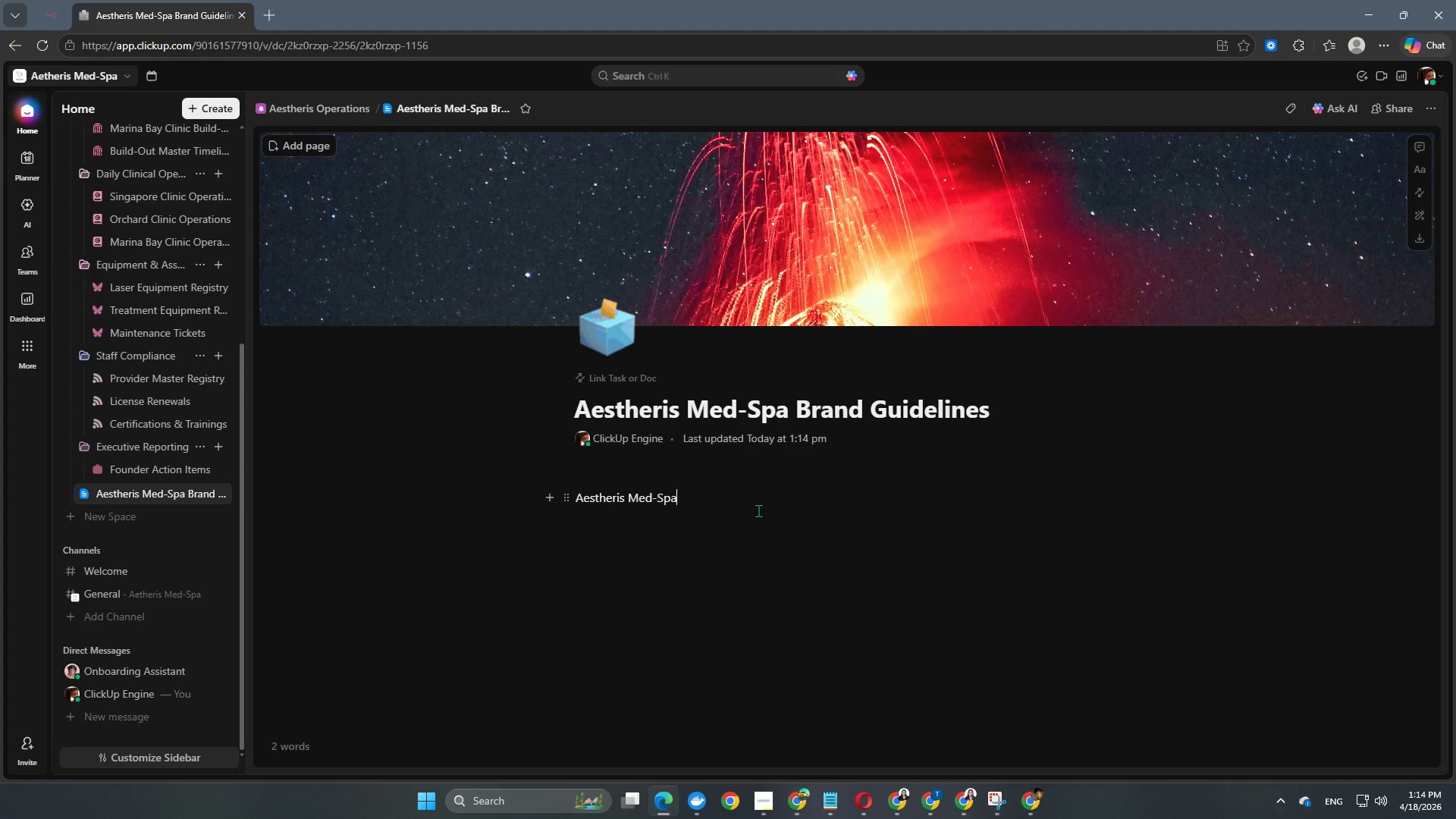 
key(Enter)
 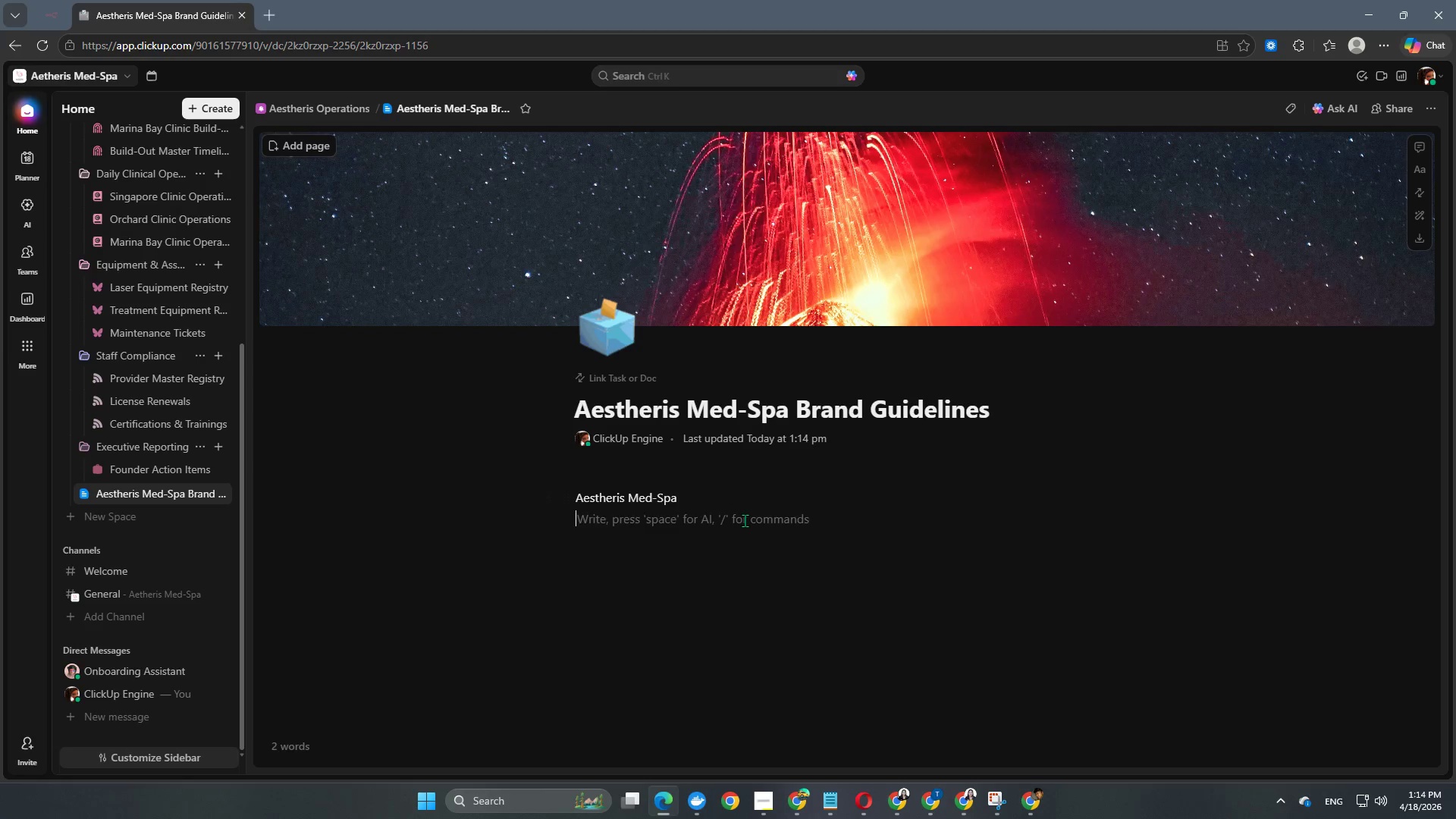 
key(Enter)
 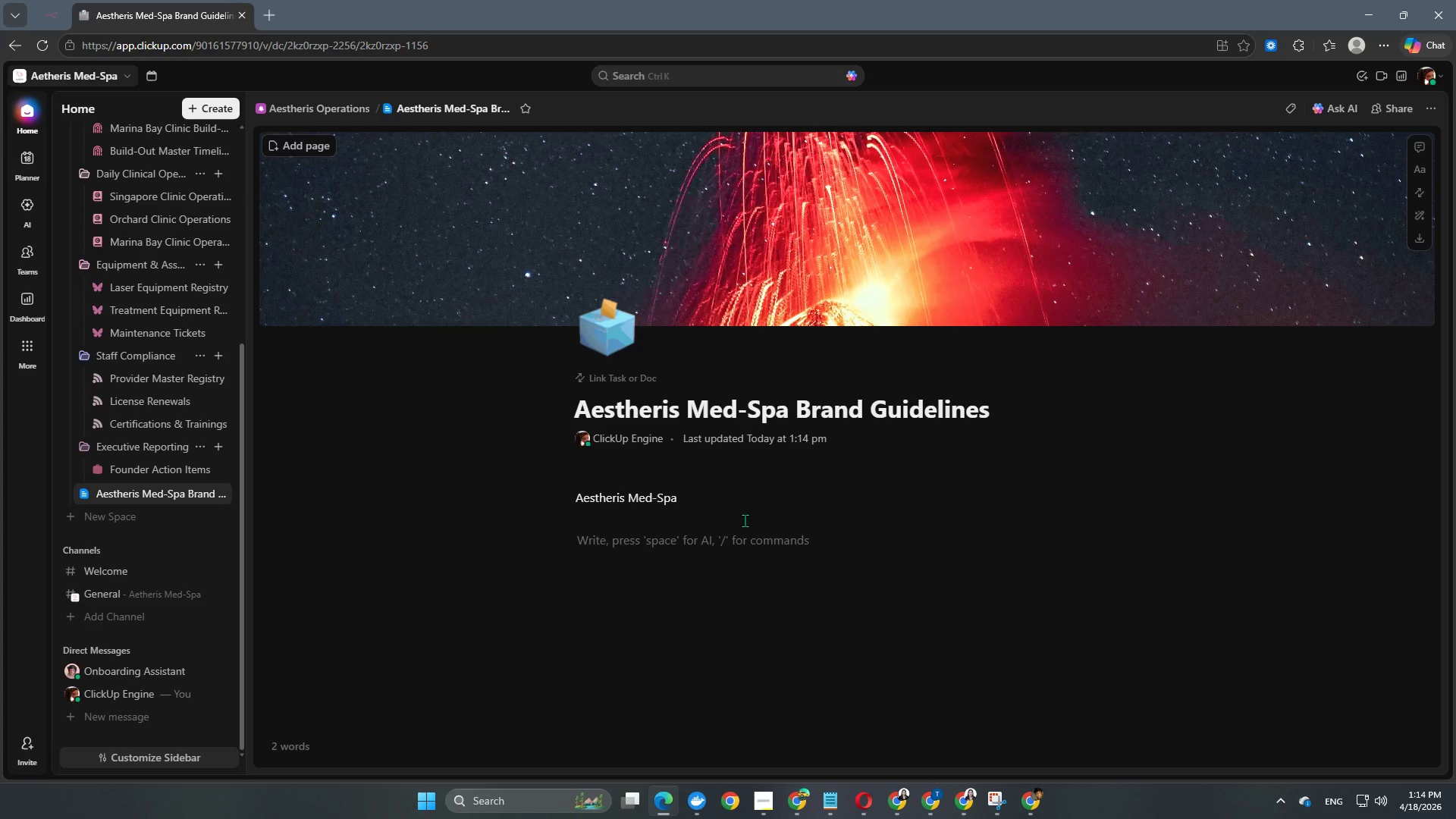 
type(Version: v1.0)
 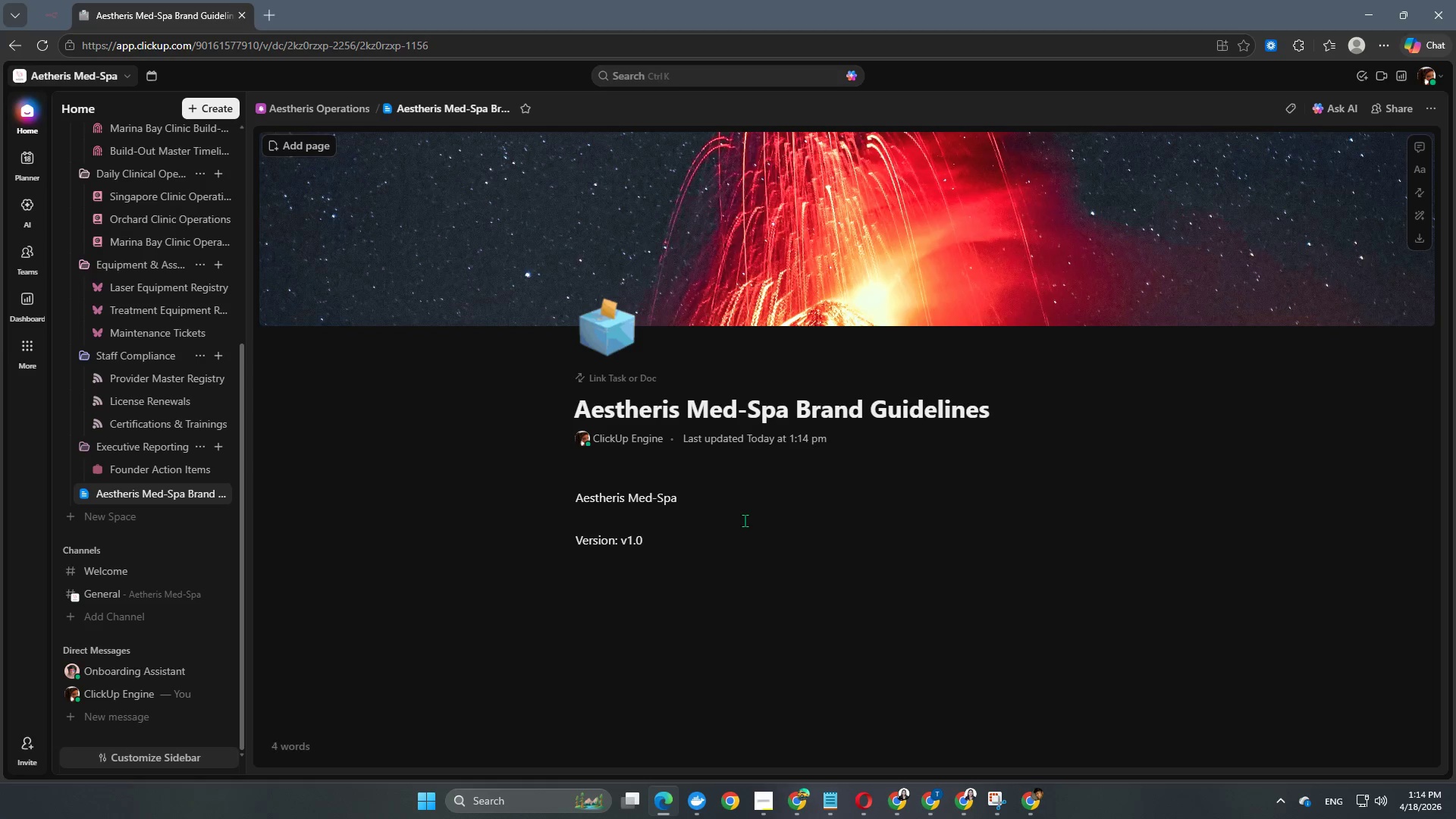 
key(Enter)
 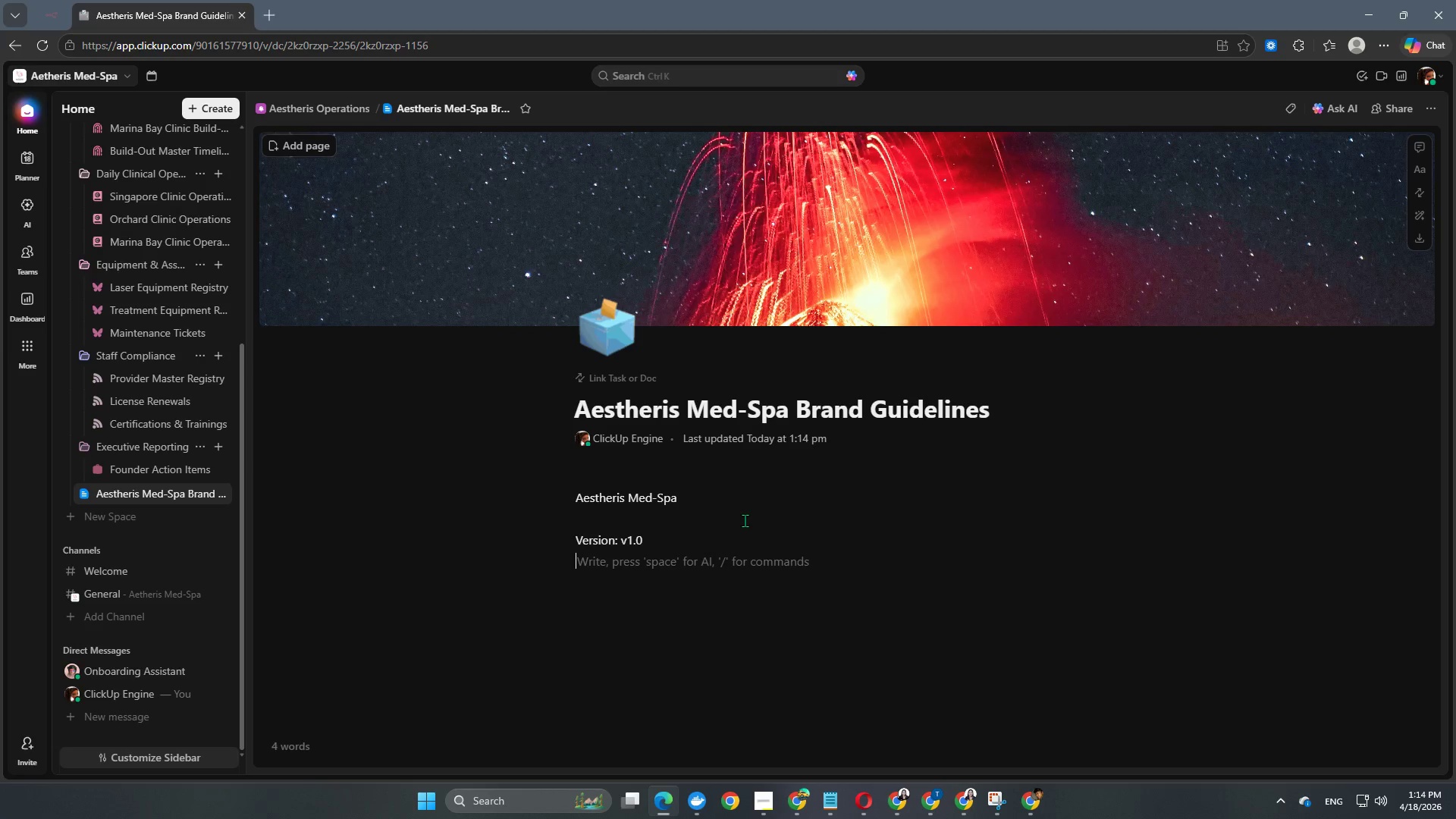 
type(Effective d)
key(Backspace)
type(Date: April 18, 2026)
 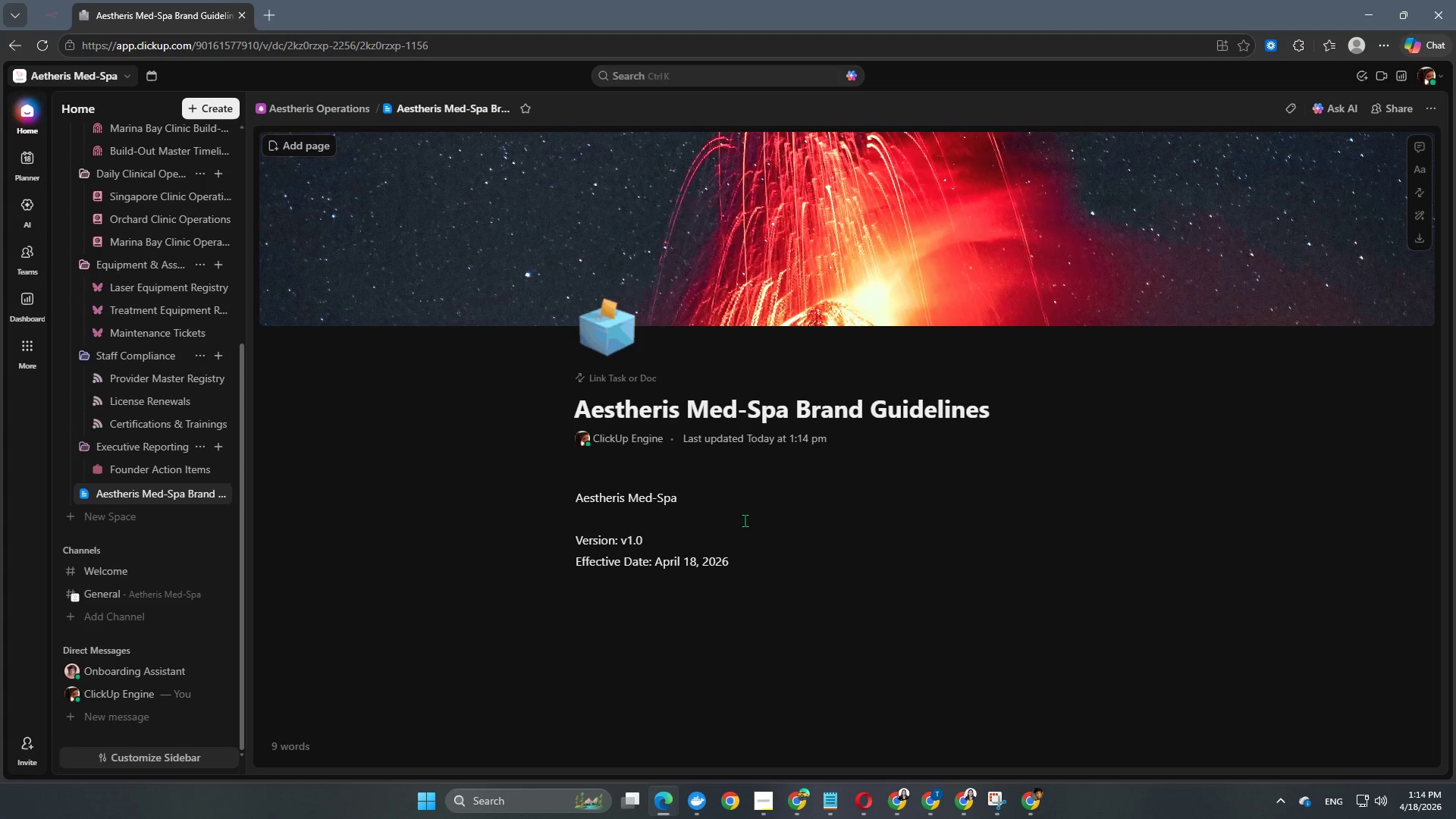 
left_click_drag(start_coordinate=[691, 497], to_coordinate=[538, 498])
 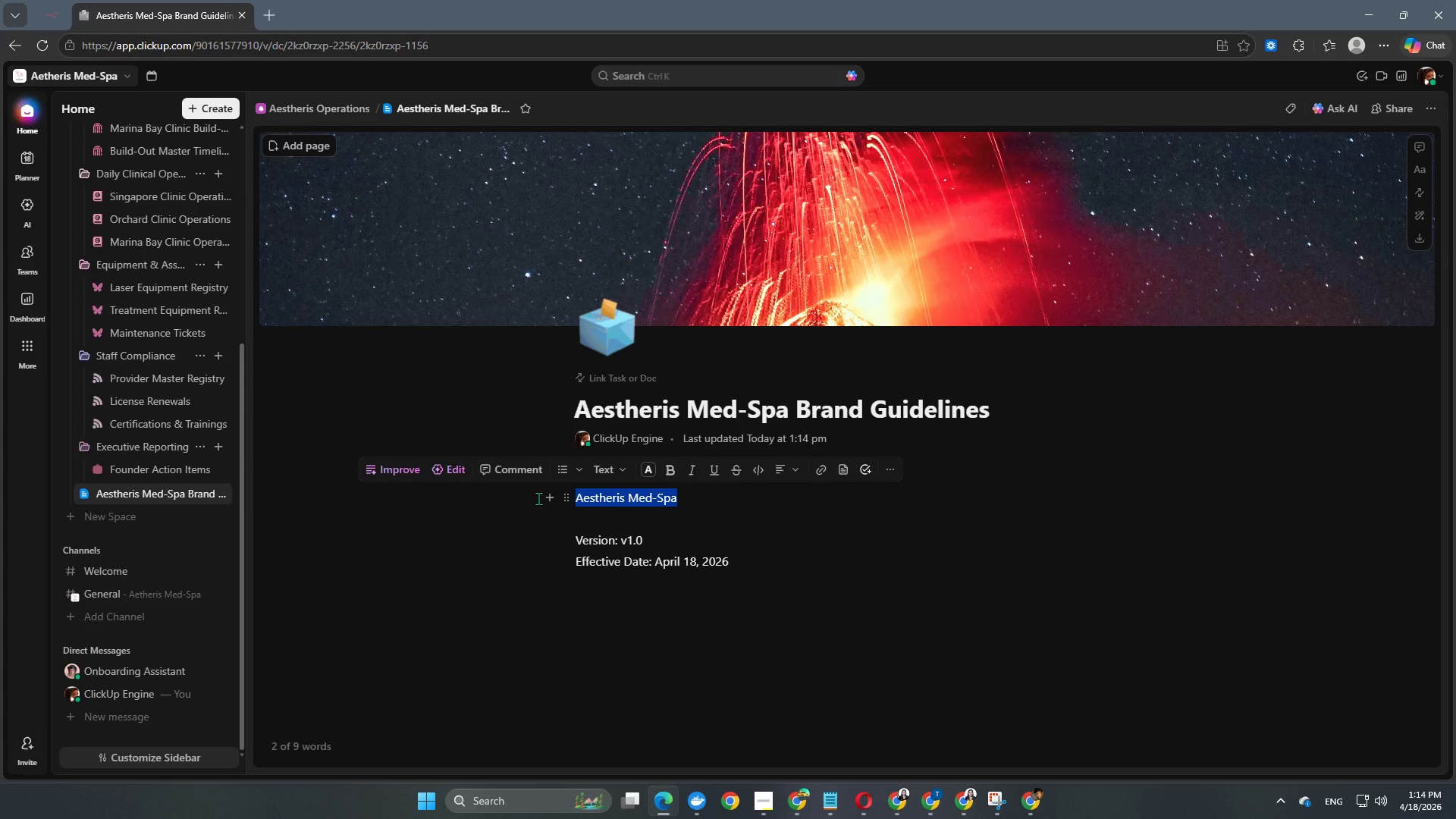 
key(Alt+Control+Numpad1)
 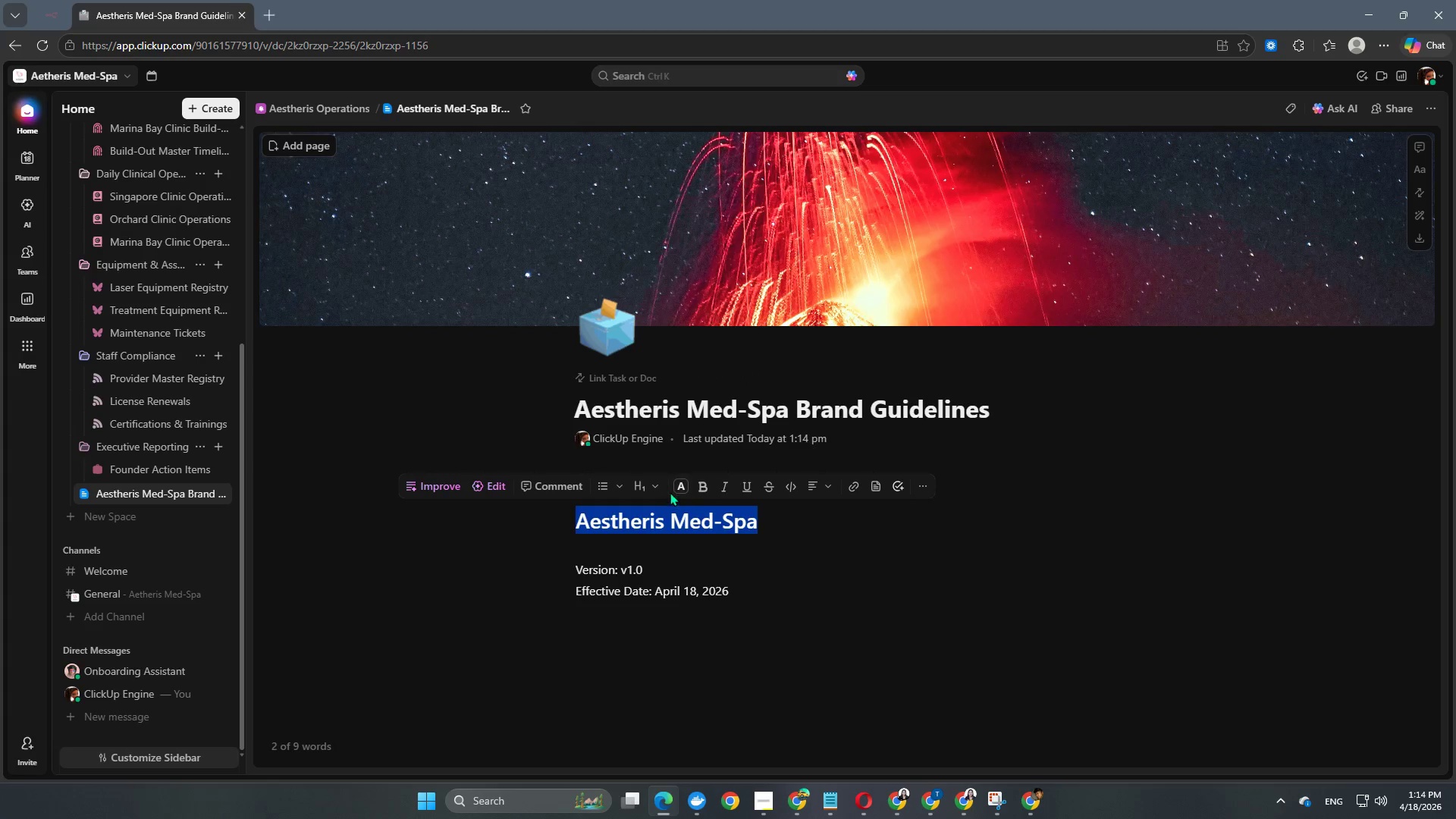 
left_click([682, 486])
 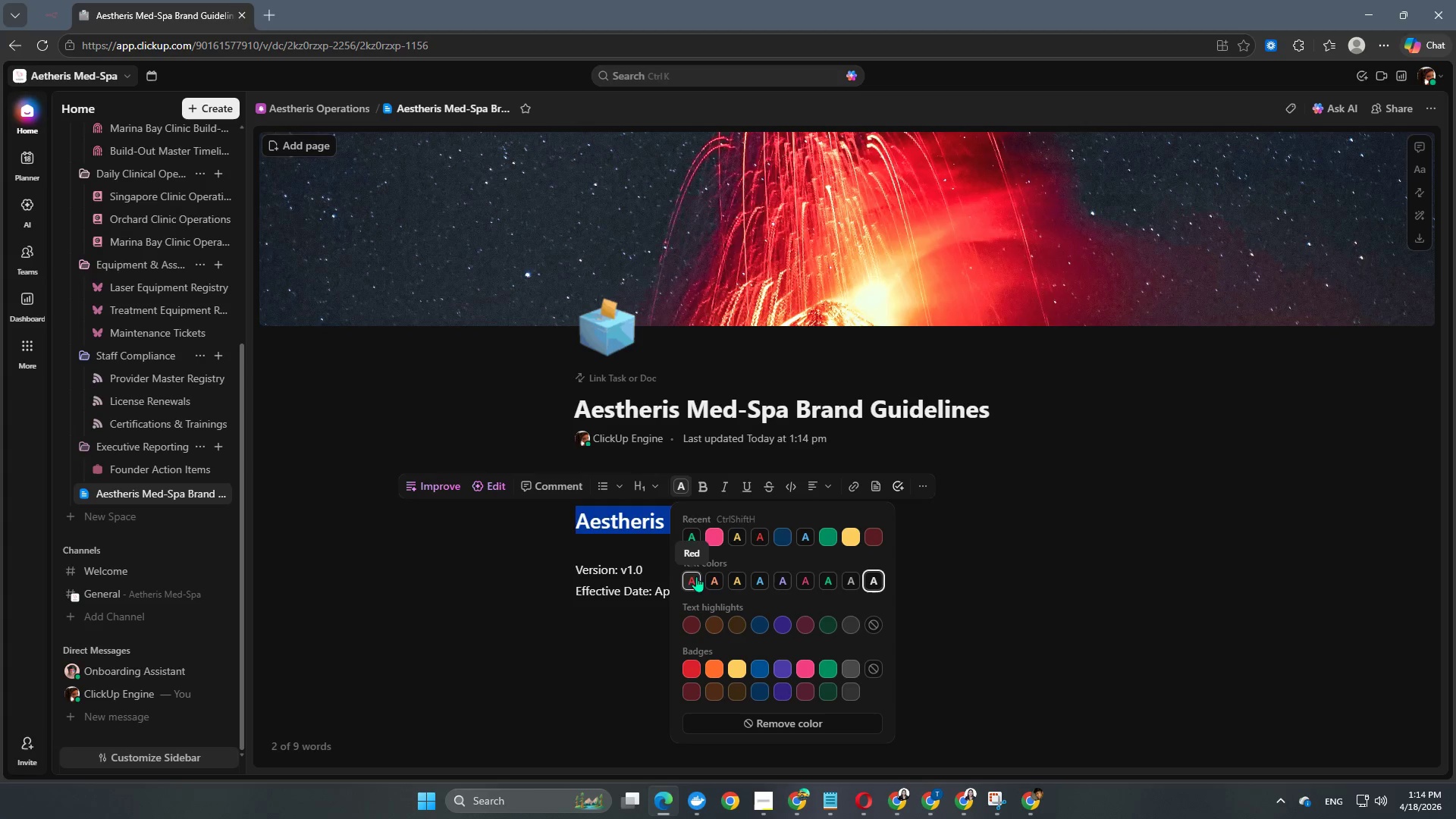 
wait(8.02)
 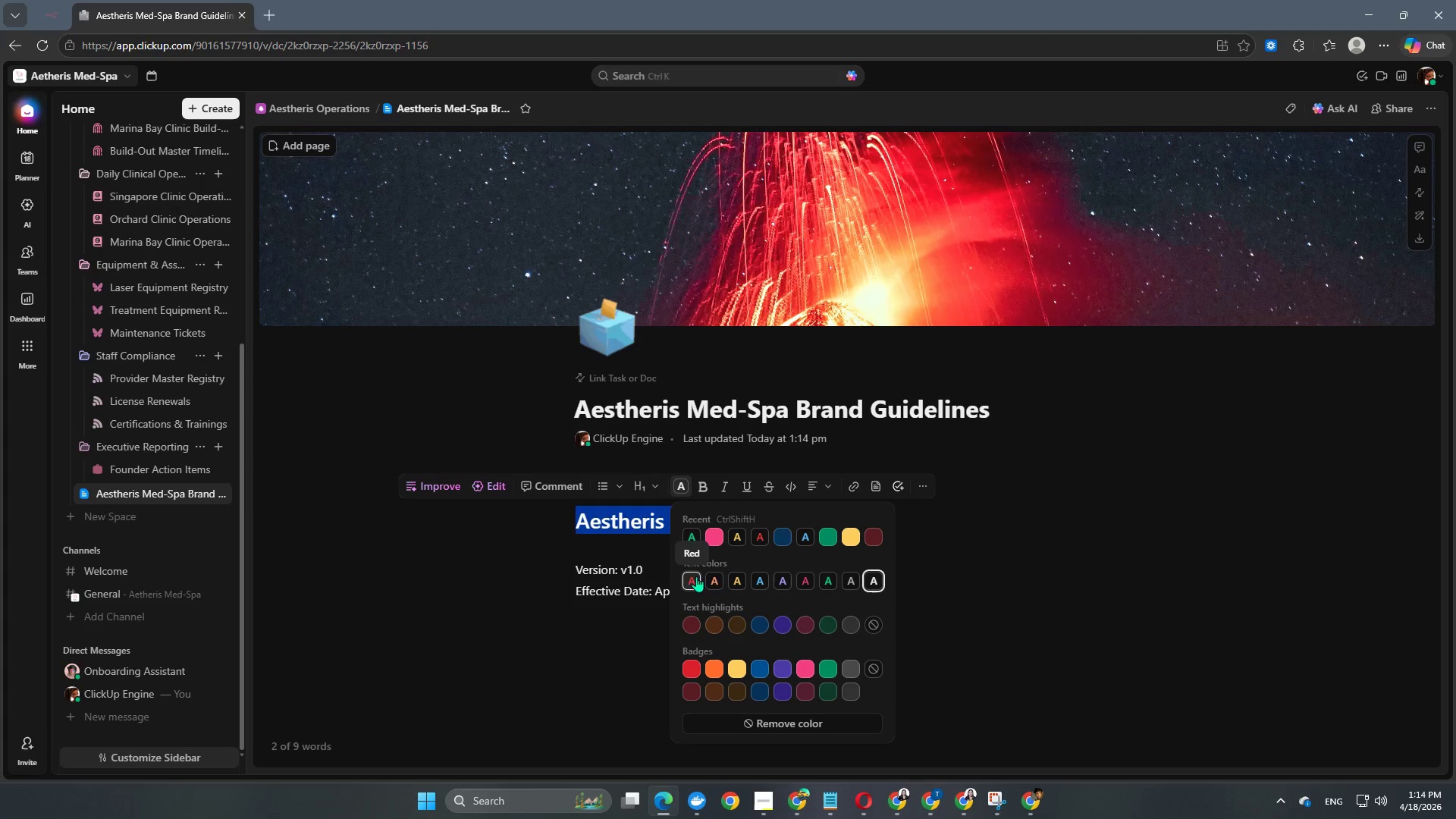 
left_click([808, 586])
 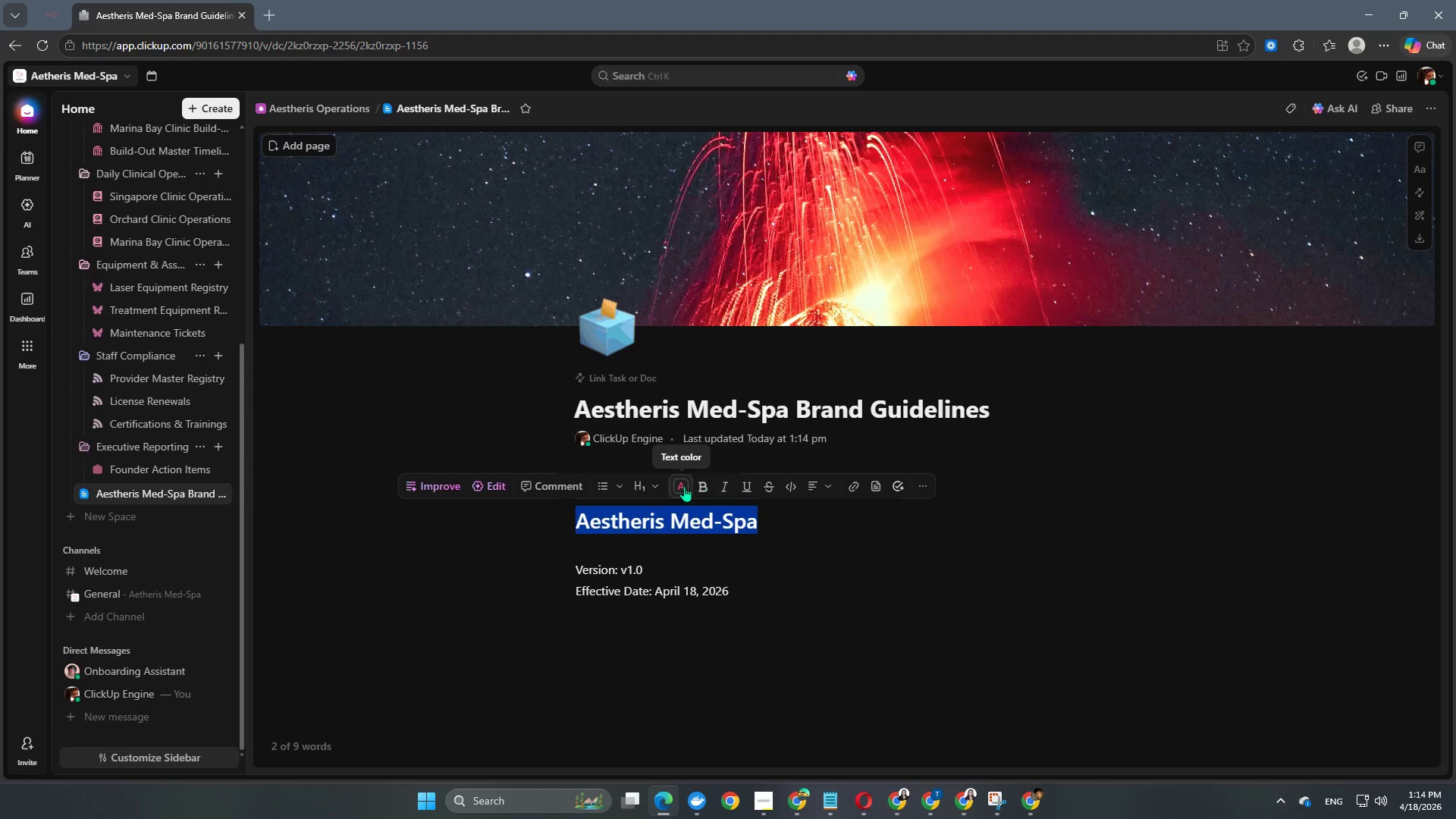 
left_click([684, 488])
 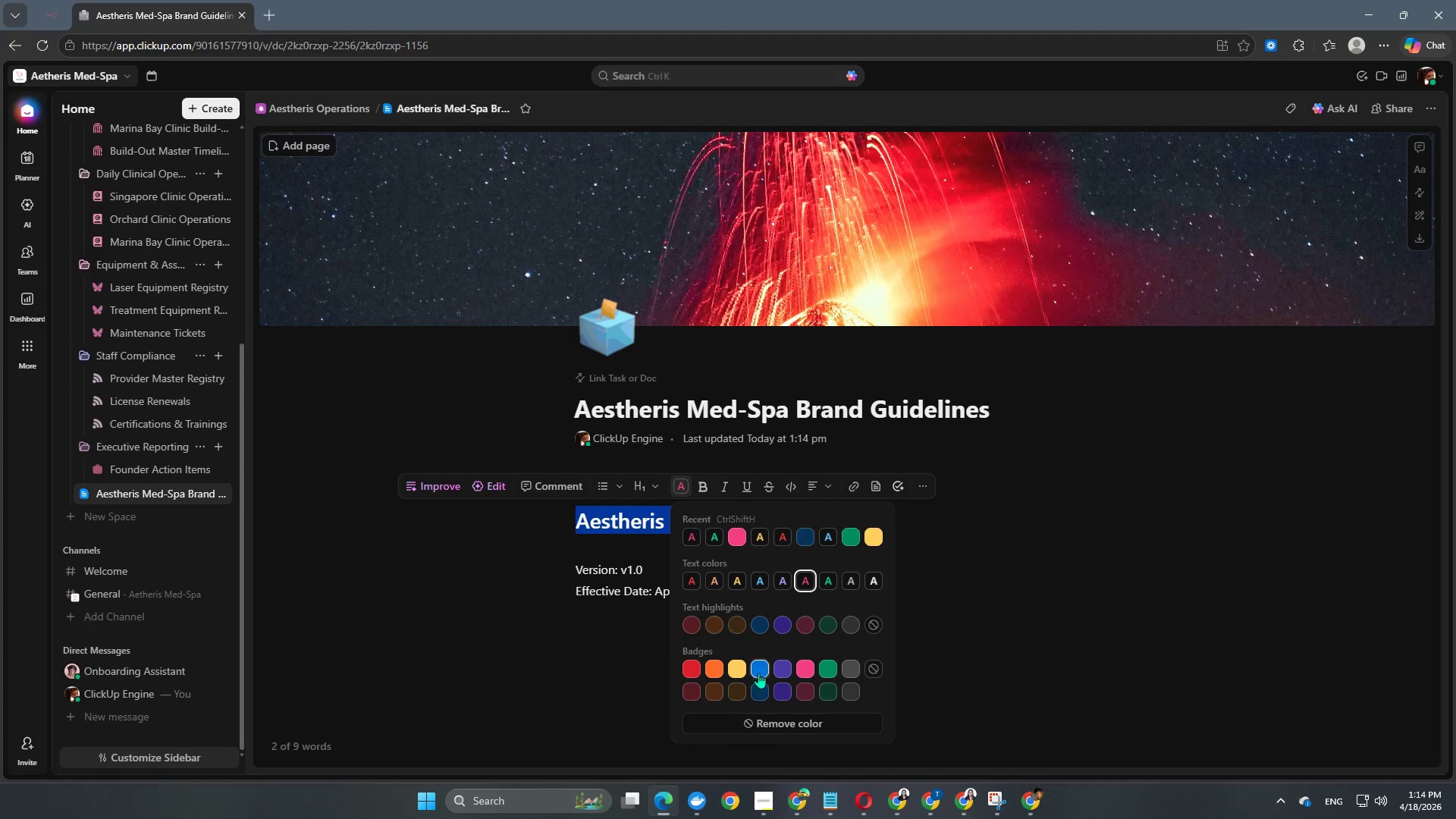 
mouse_move([806, 675])
 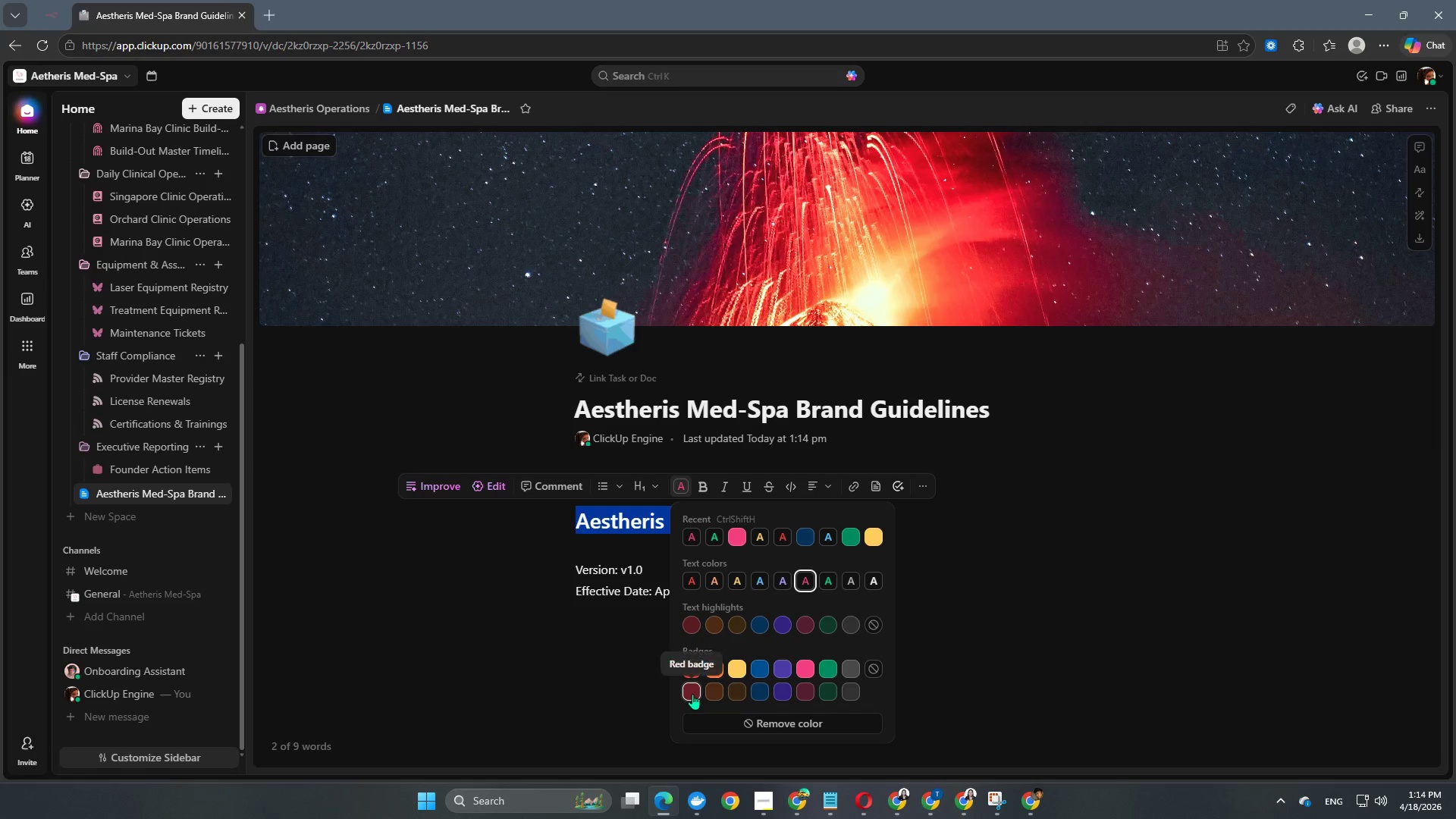 
left_click([692, 694])
 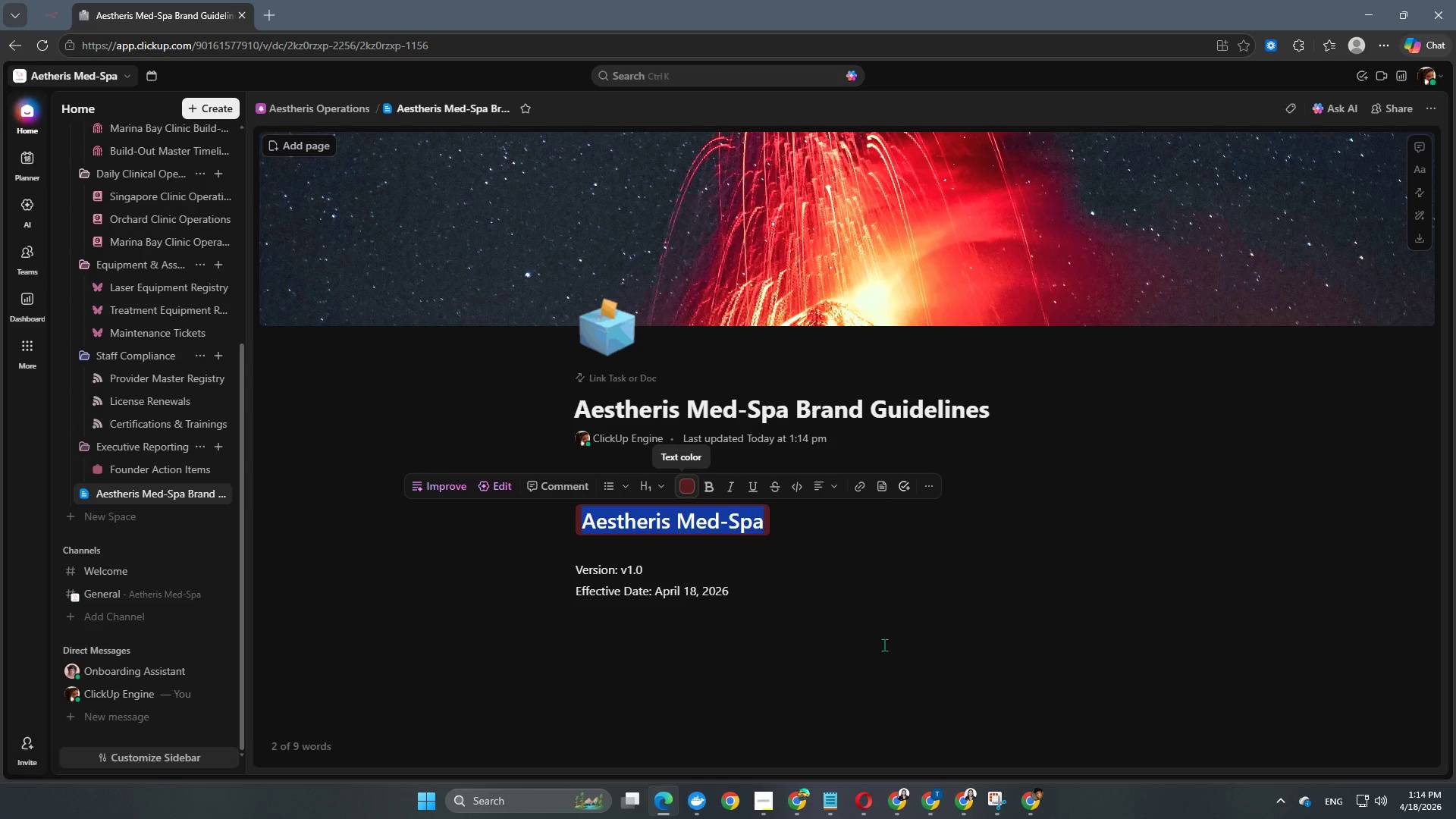 
left_click([922, 635])
 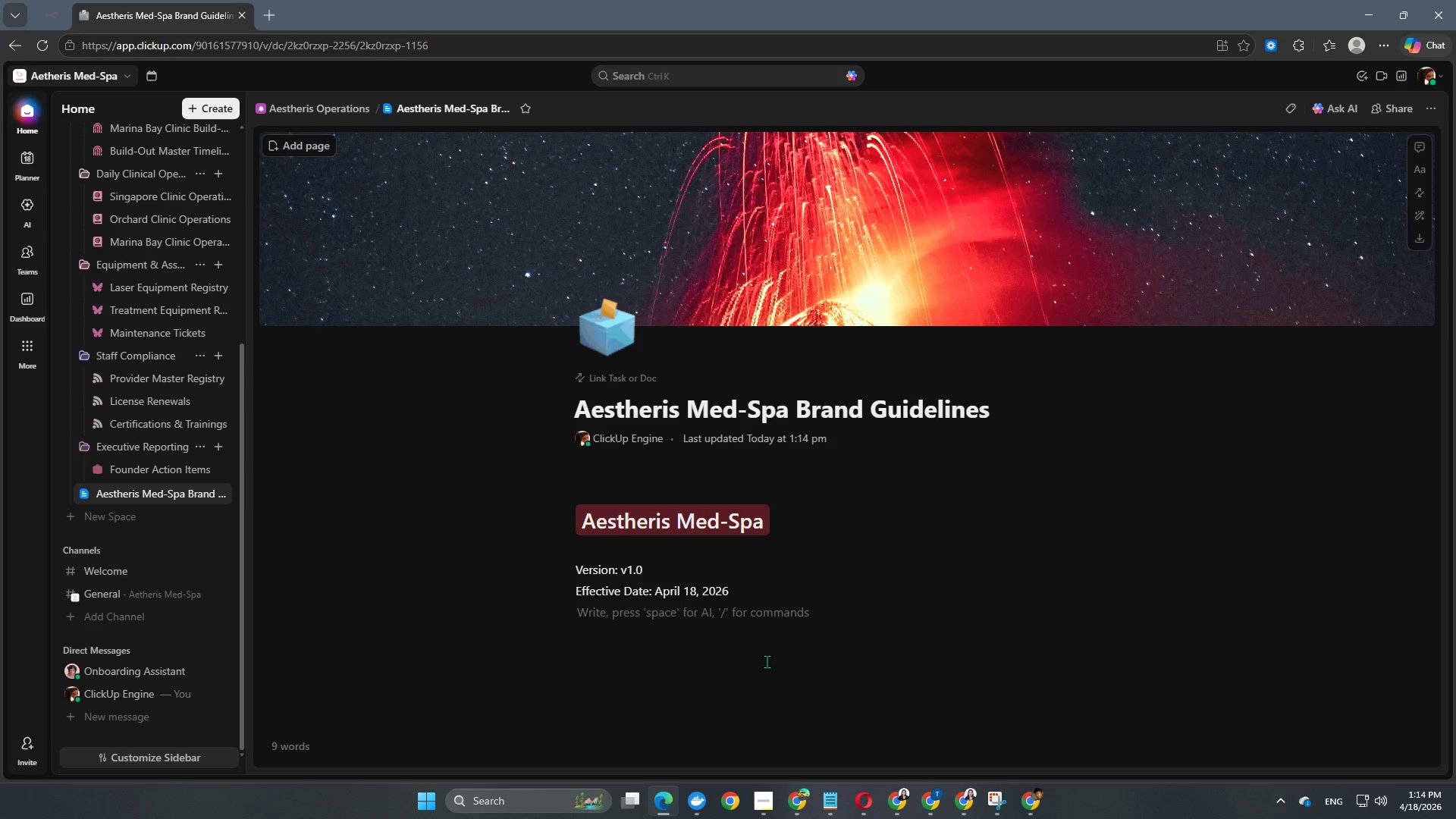 
scroll: coordinate [756, 628], scroll_direction: down, amount: 5.0
 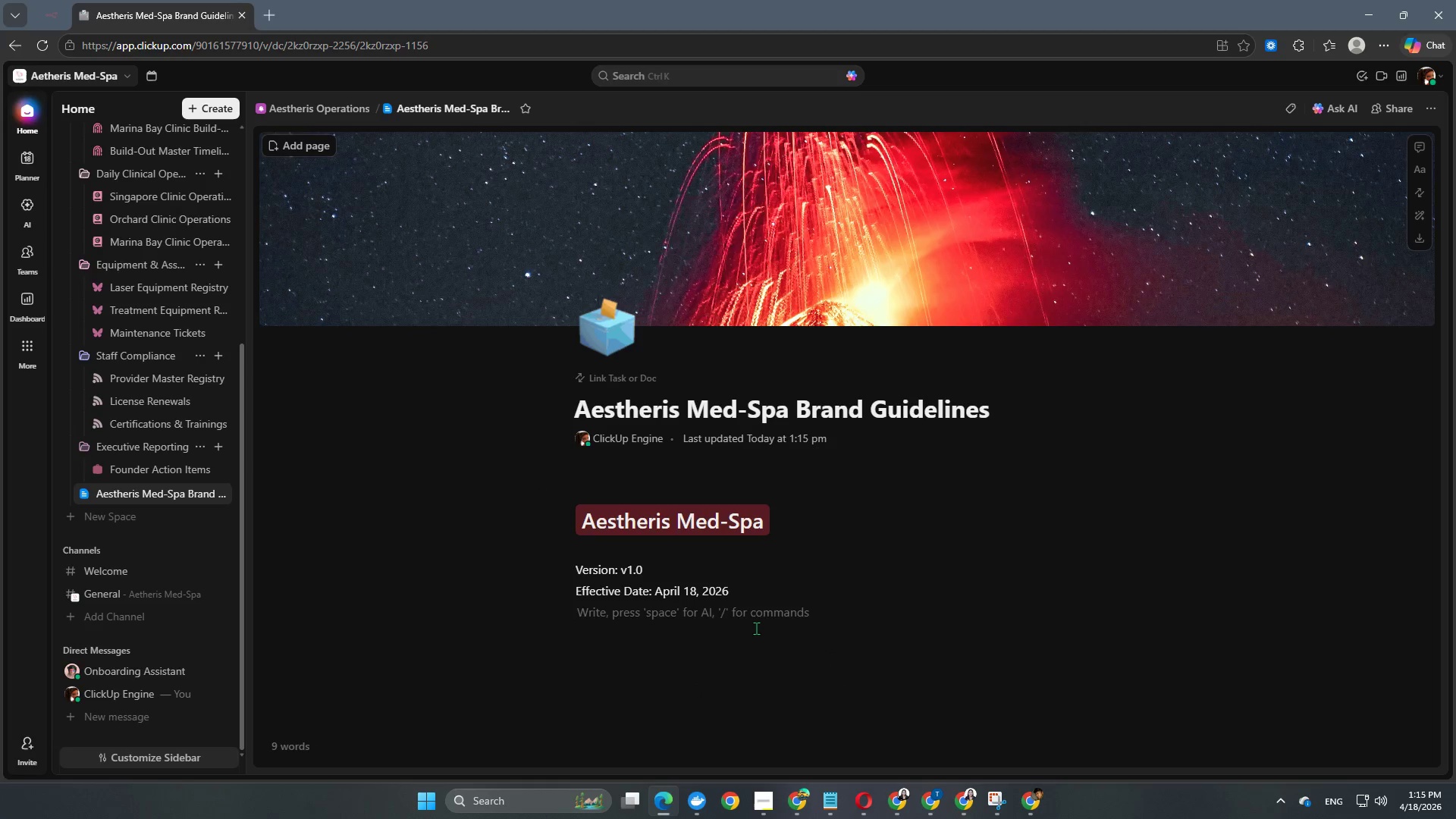 
key(Enter)
 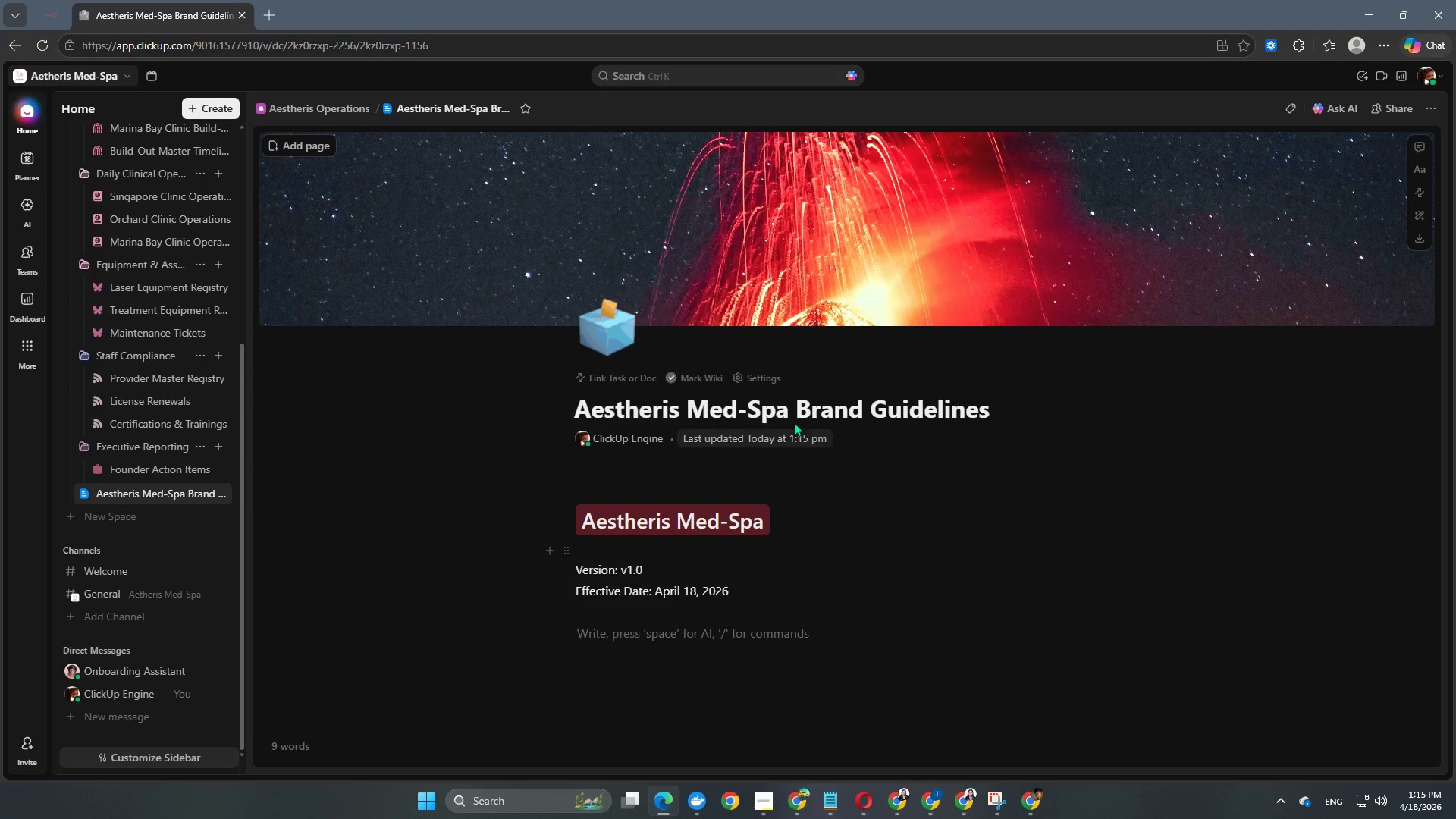 
scroll: coordinate [758, 558], scroll_direction: down, amount: 7.0
 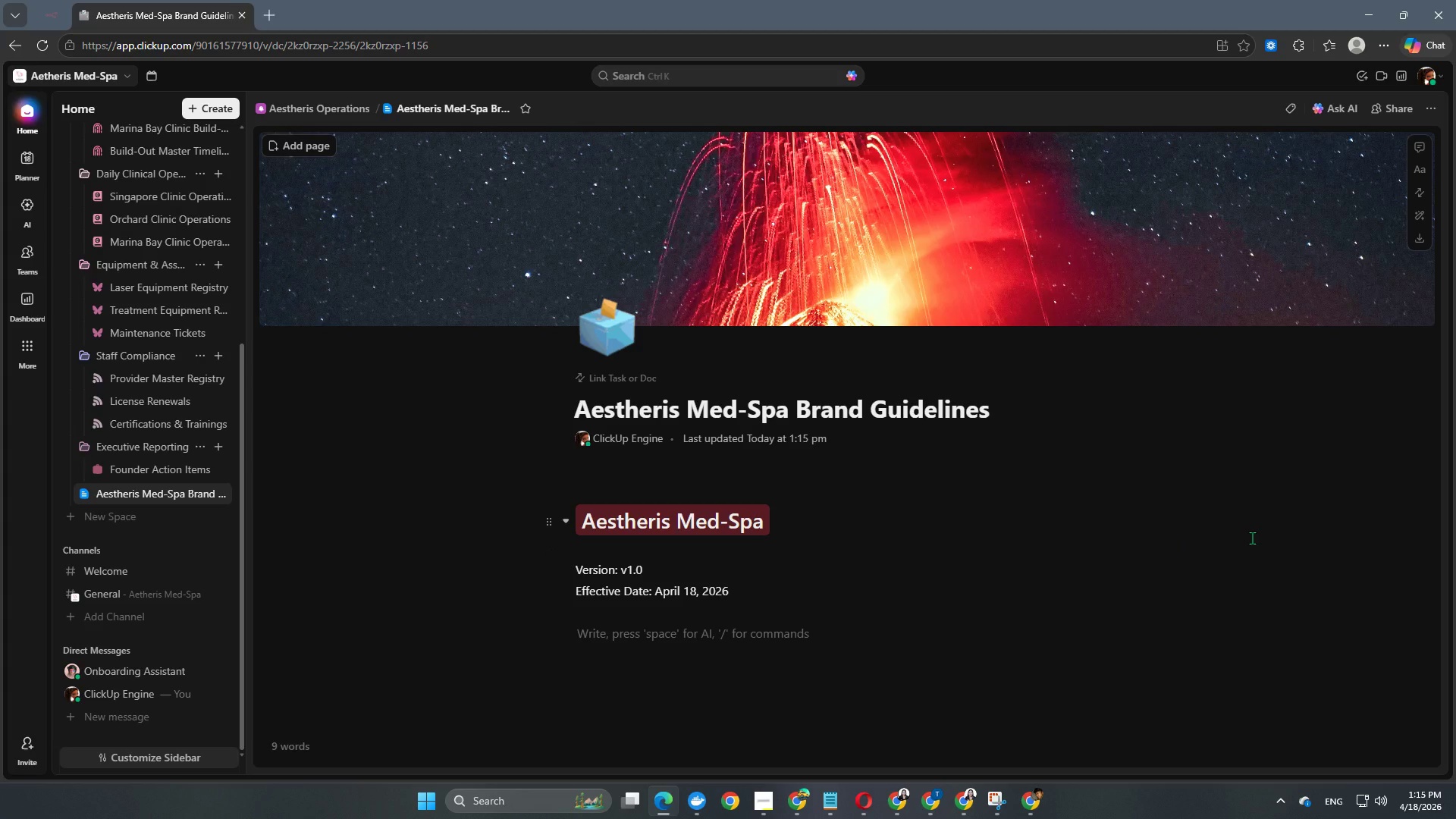 
wait(17.65)
 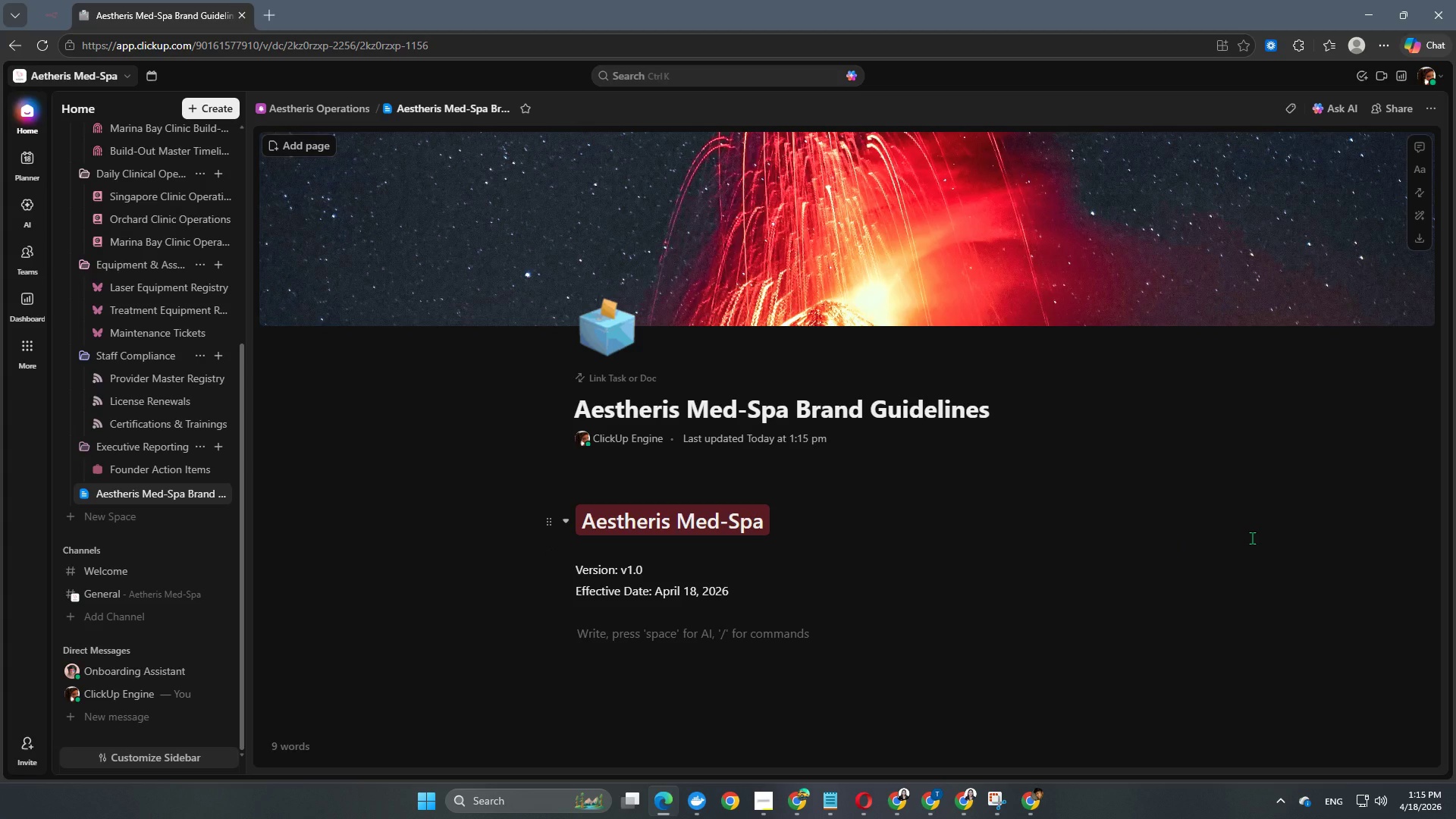 
scroll: coordinate [169, 544], scroll_direction: up, amount: 5.0
 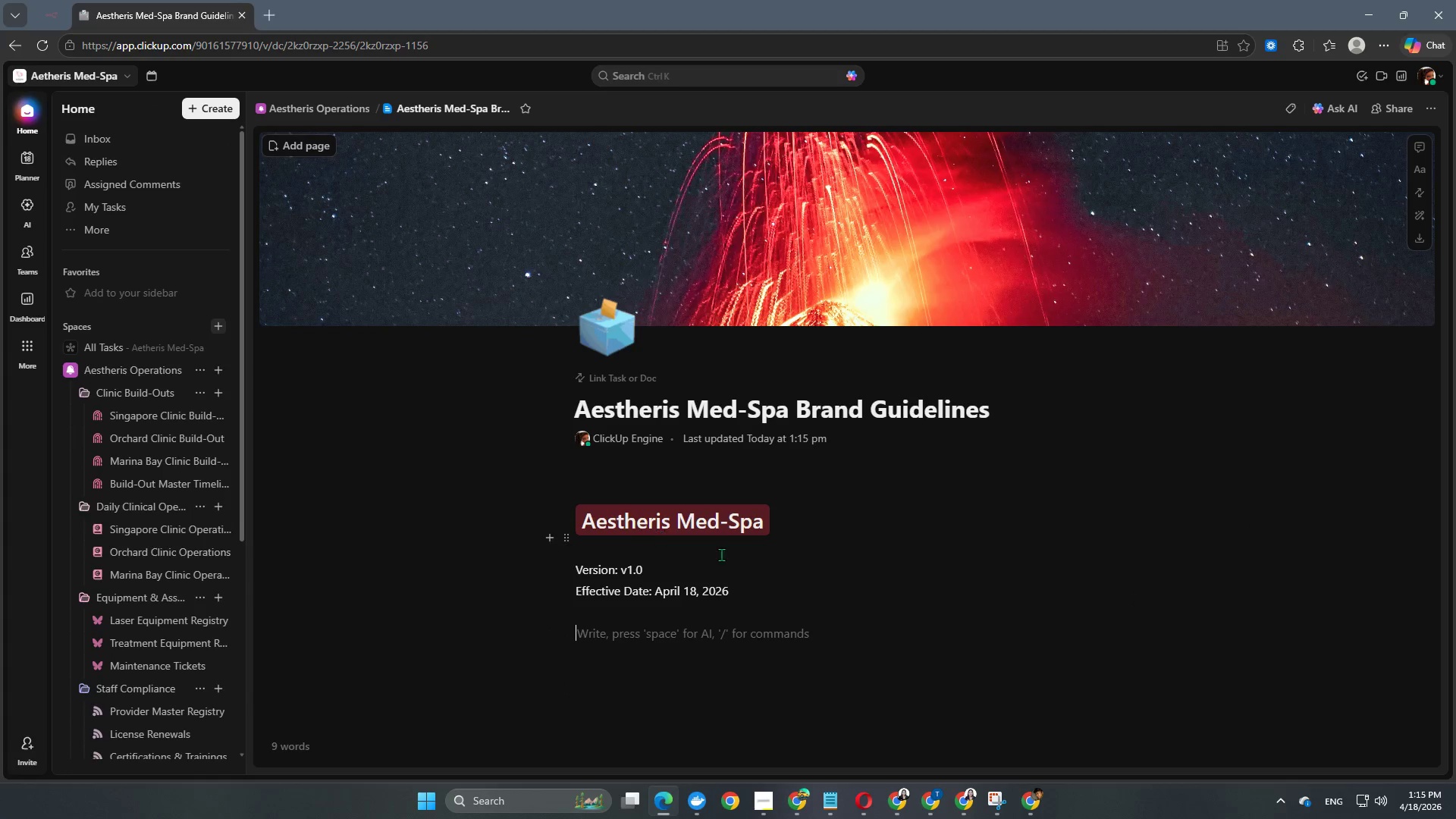 
scroll: coordinate [730, 557], scroll_direction: down, amount: 3.0
 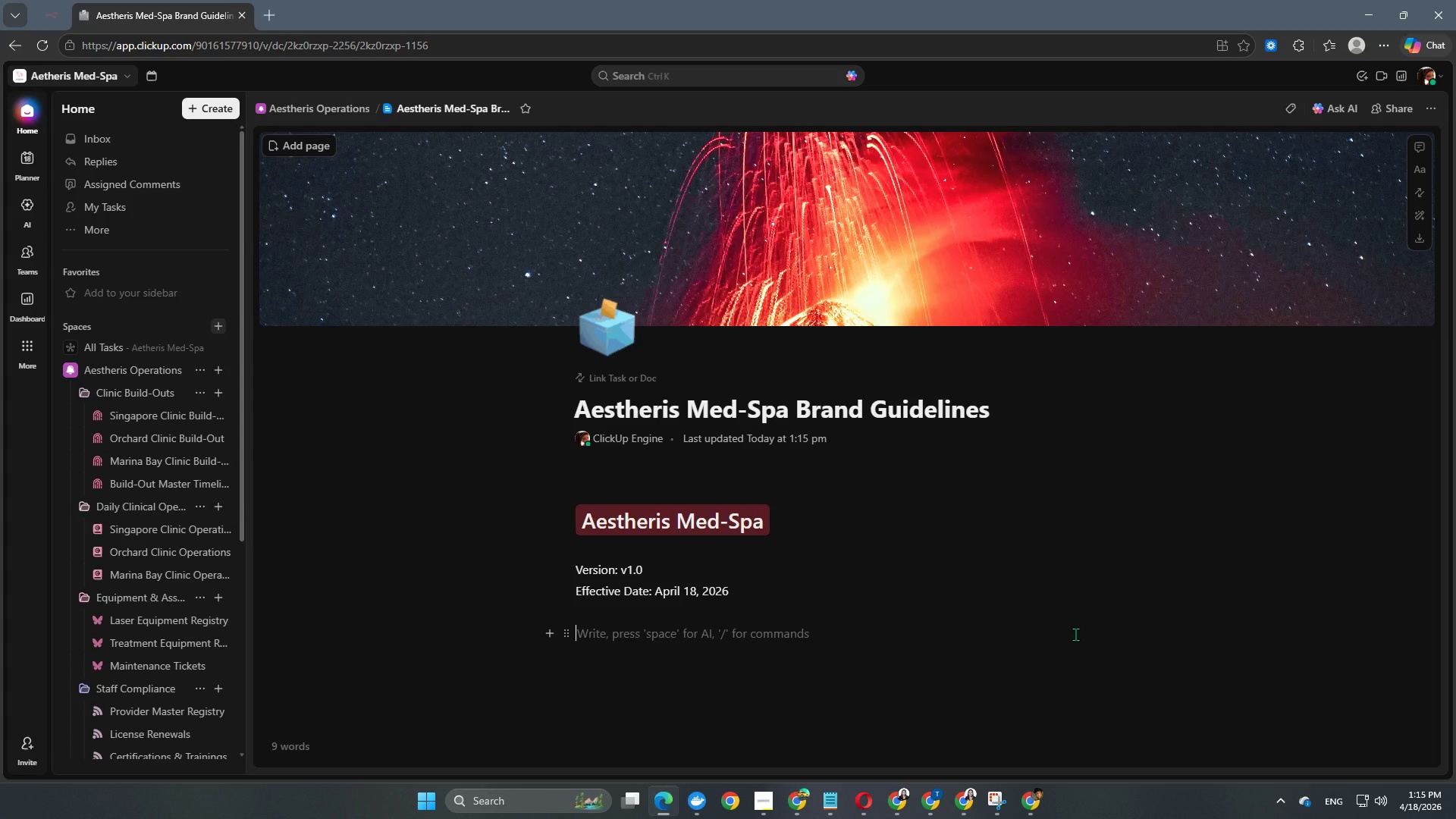 
wait(21.85)
 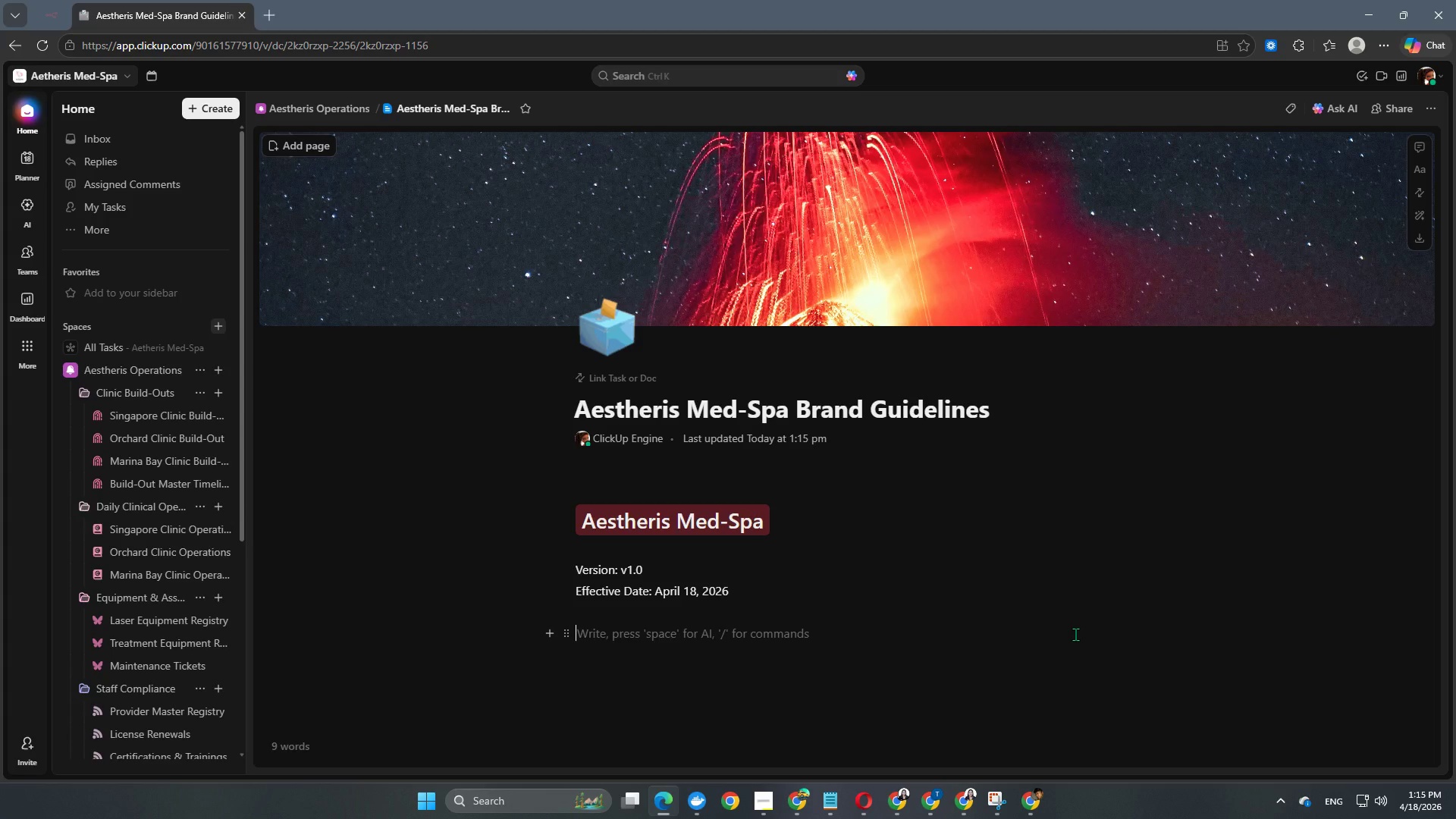 
type(Purpose)
 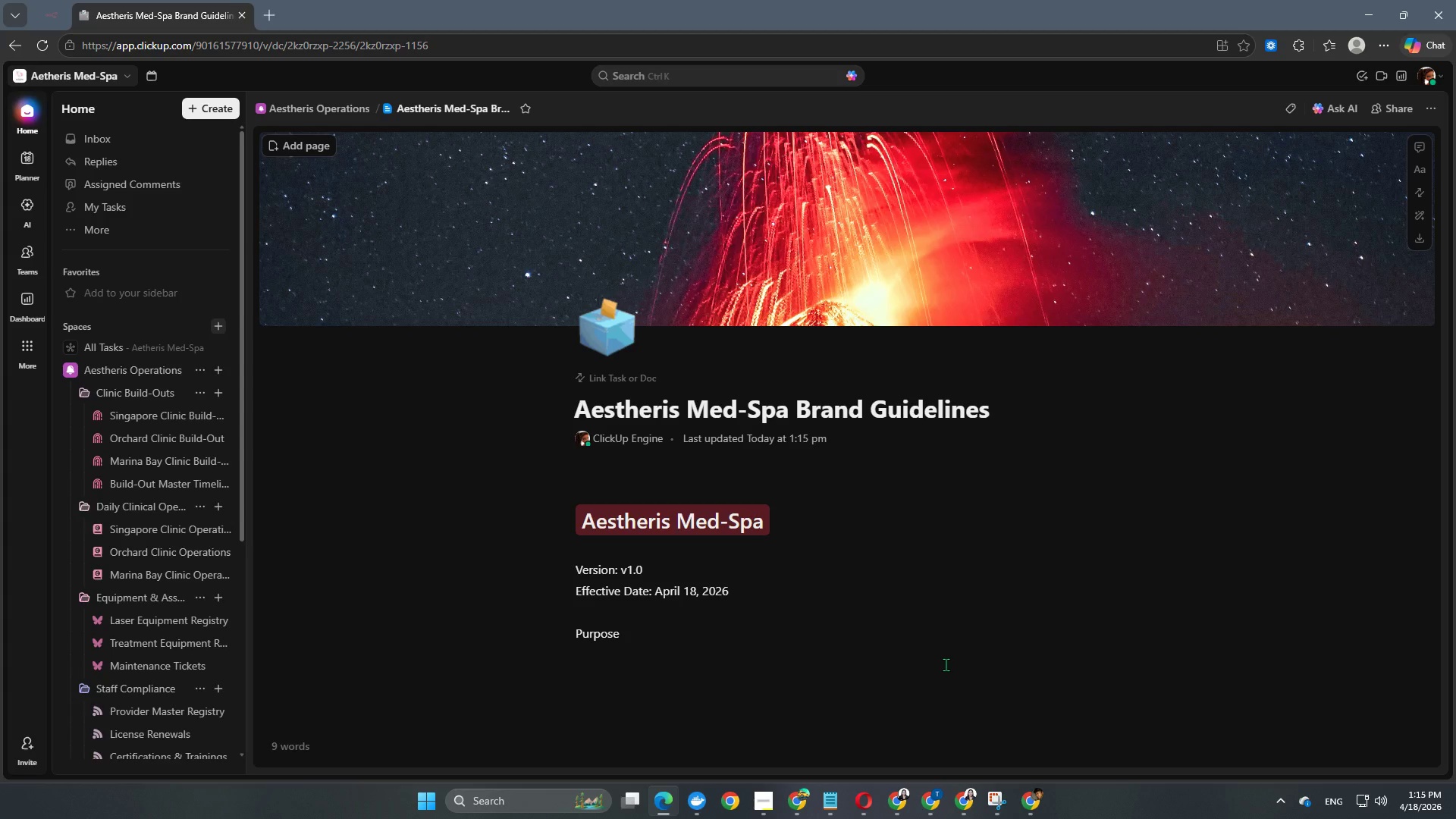 
key(Enter)
 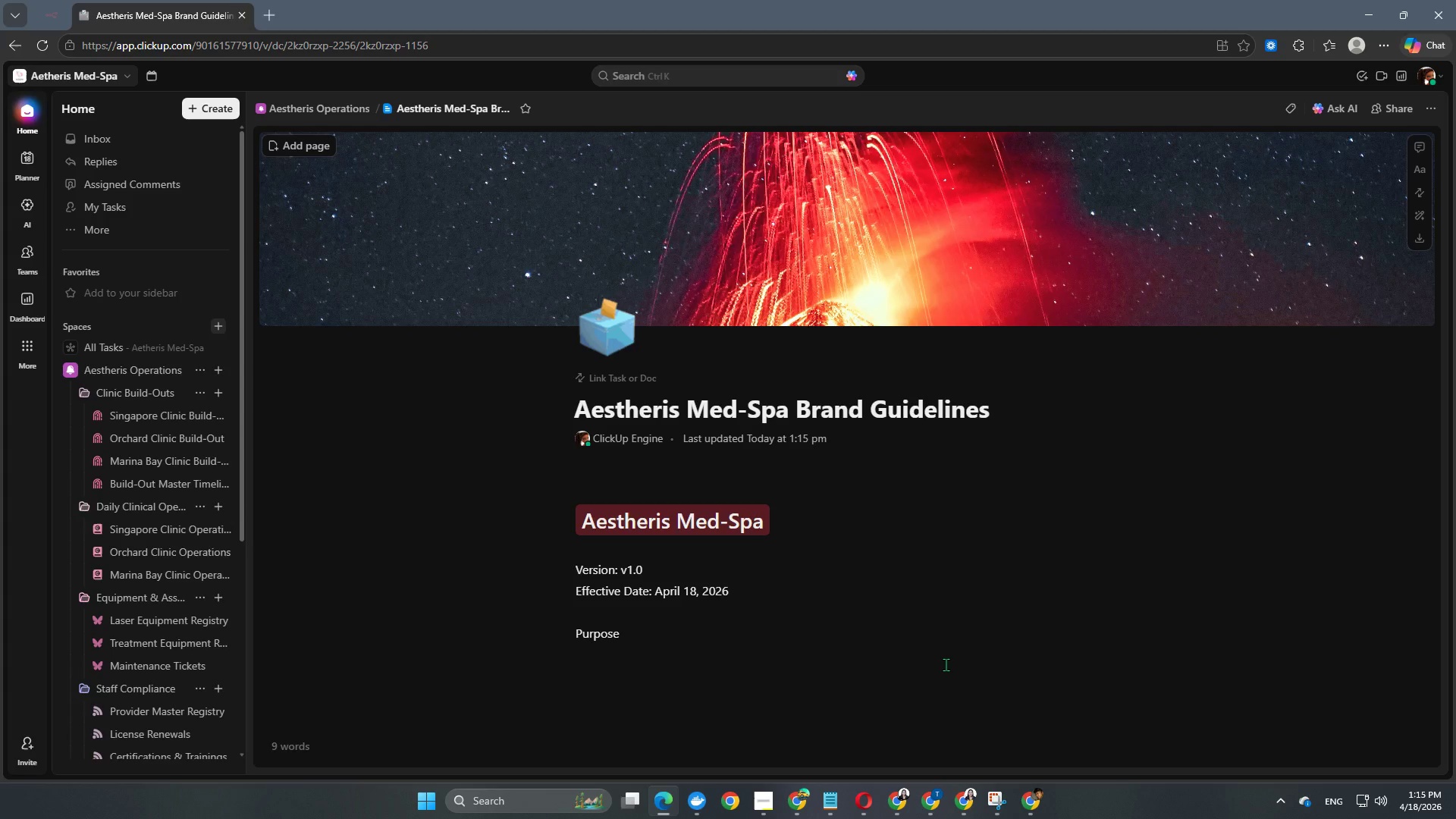 
key(Enter)
 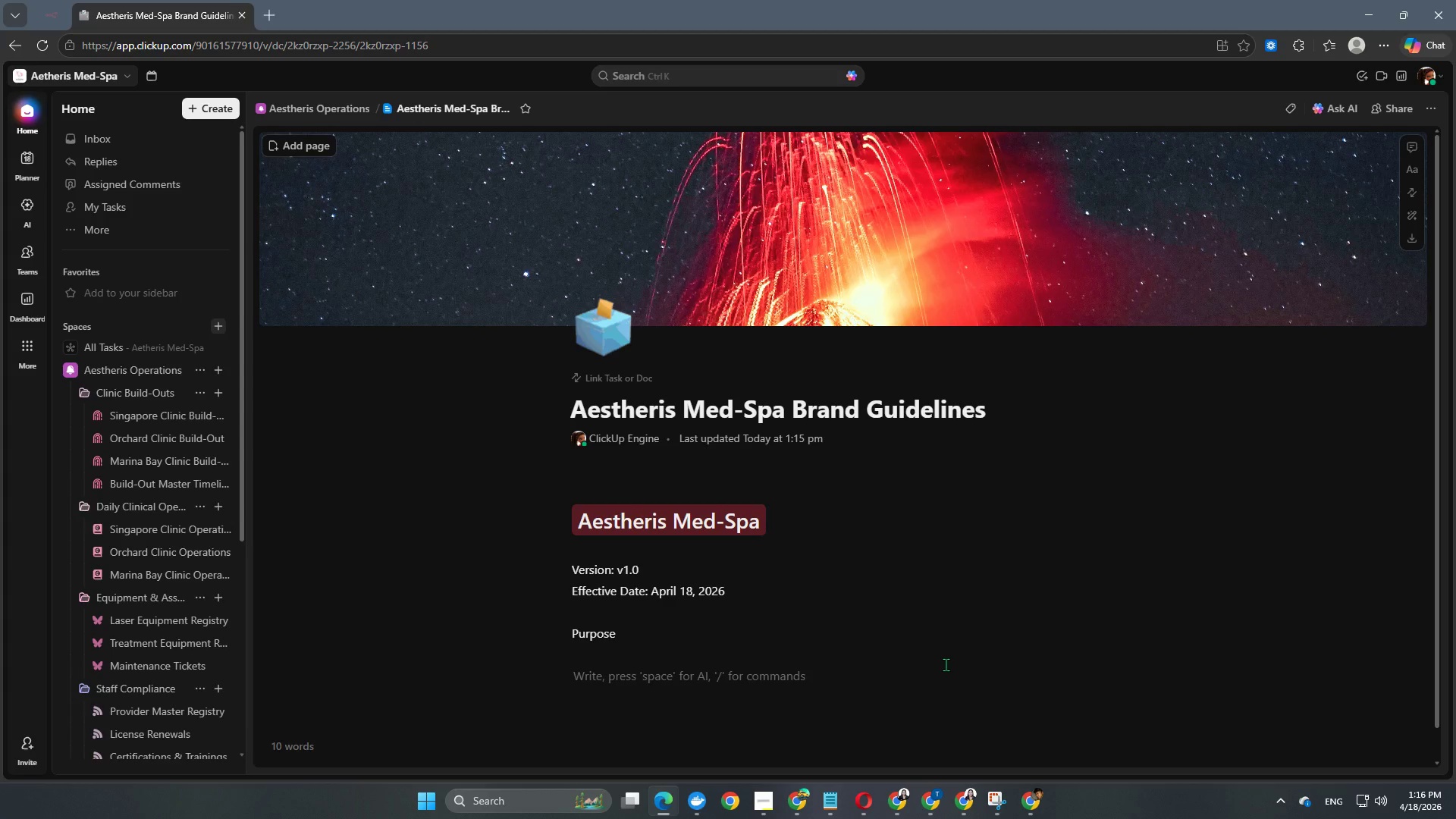 
wait(25.77)
 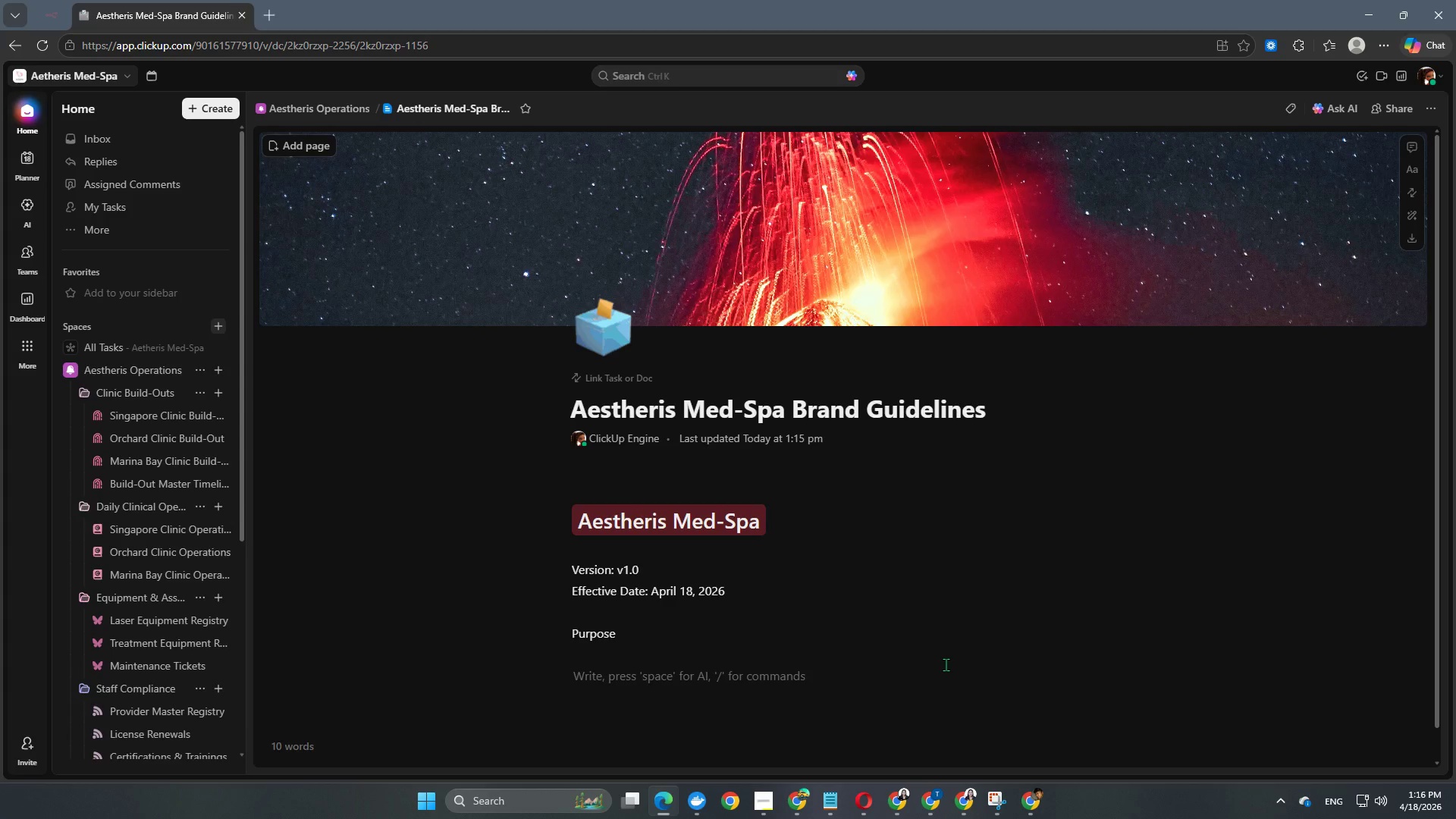 
left_click_drag(start_coordinate=[631, 632], to_coordinate=[554, 618])
 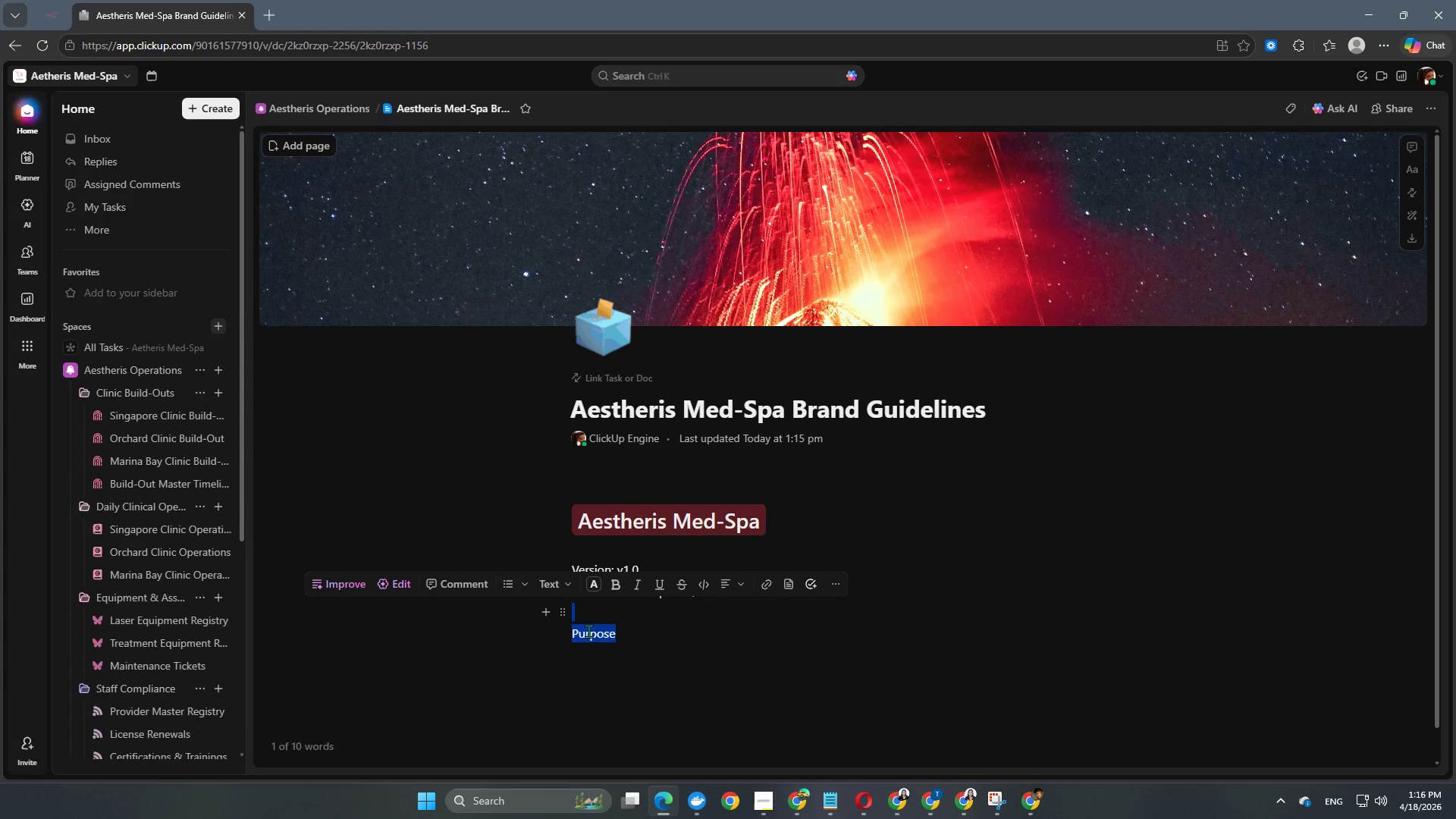 
left_click([641, 632])
 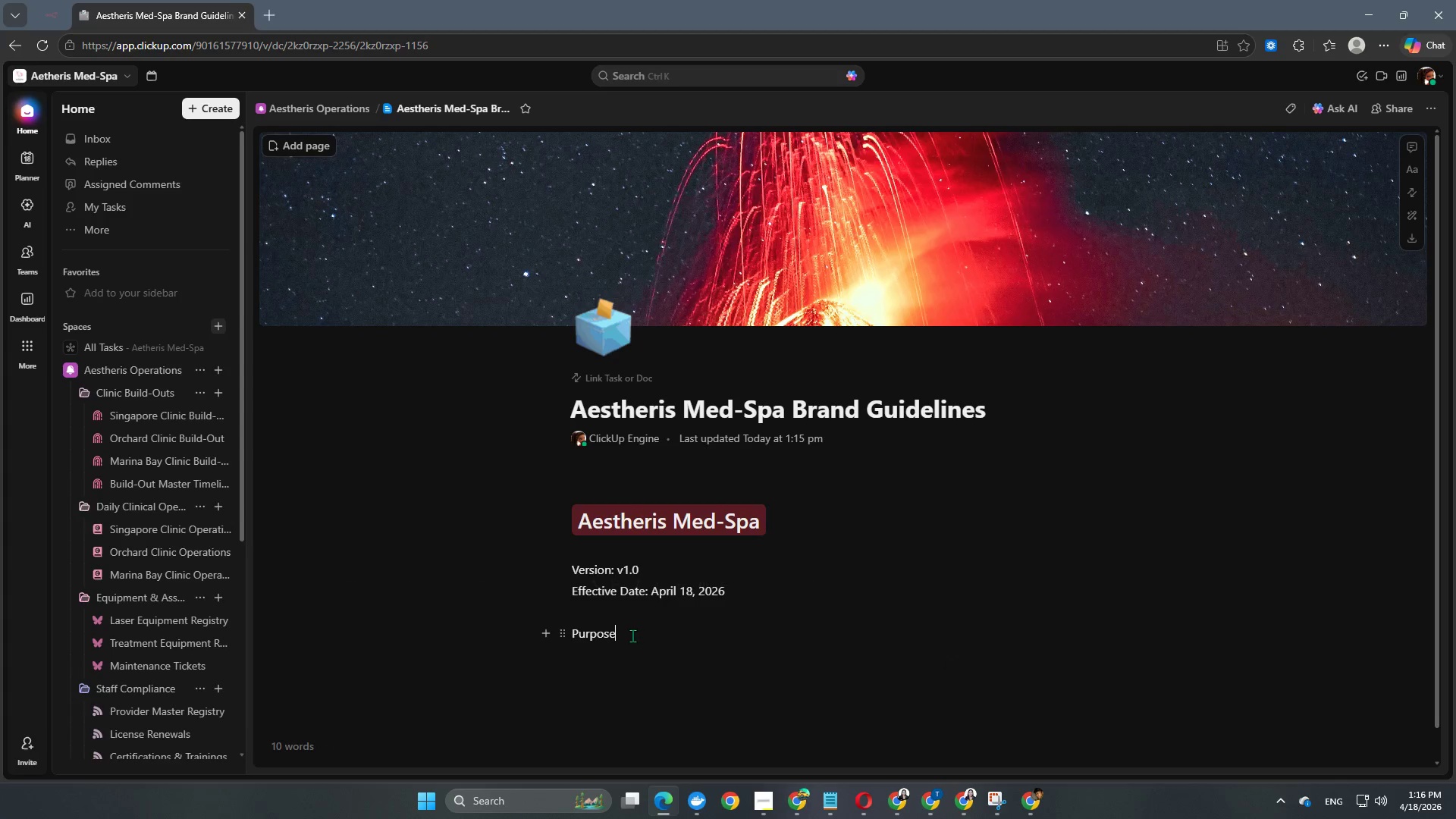 
left_click_drag(start_coordinate=[632, 635], to_coordinate=[559, 635])
 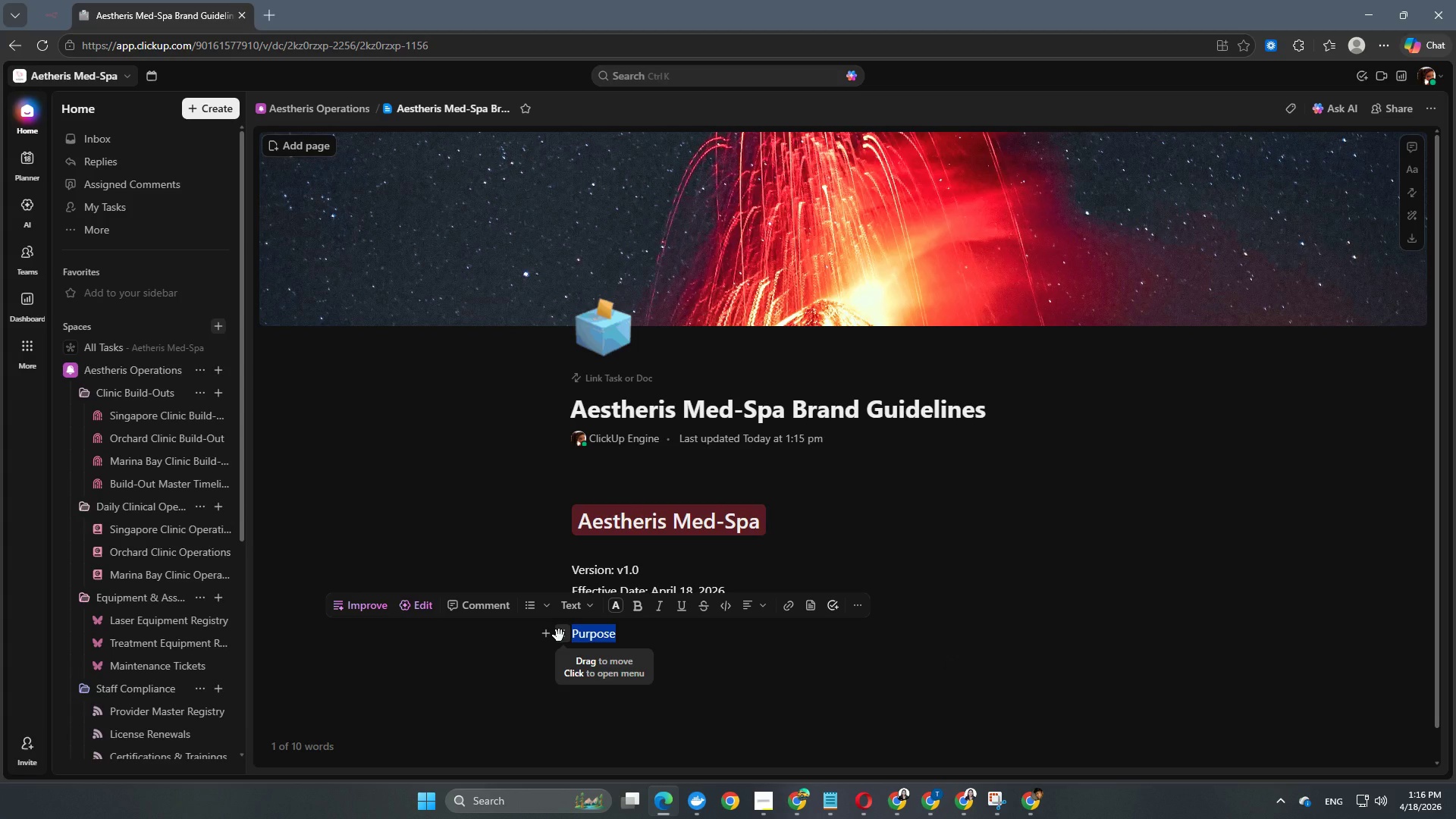 
key(Alt+Control+Numpad2)
 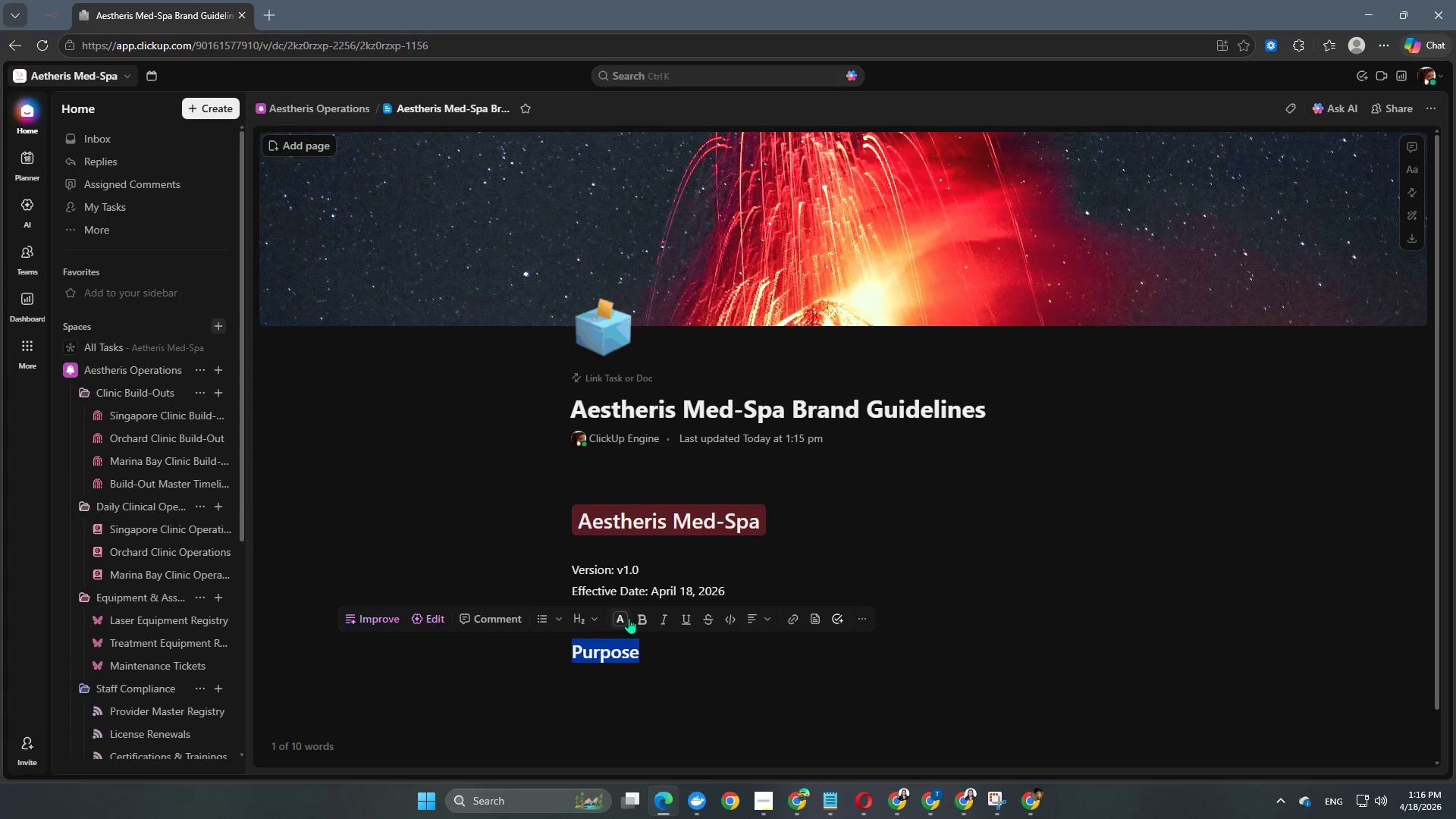 
left_click([624, 618])
 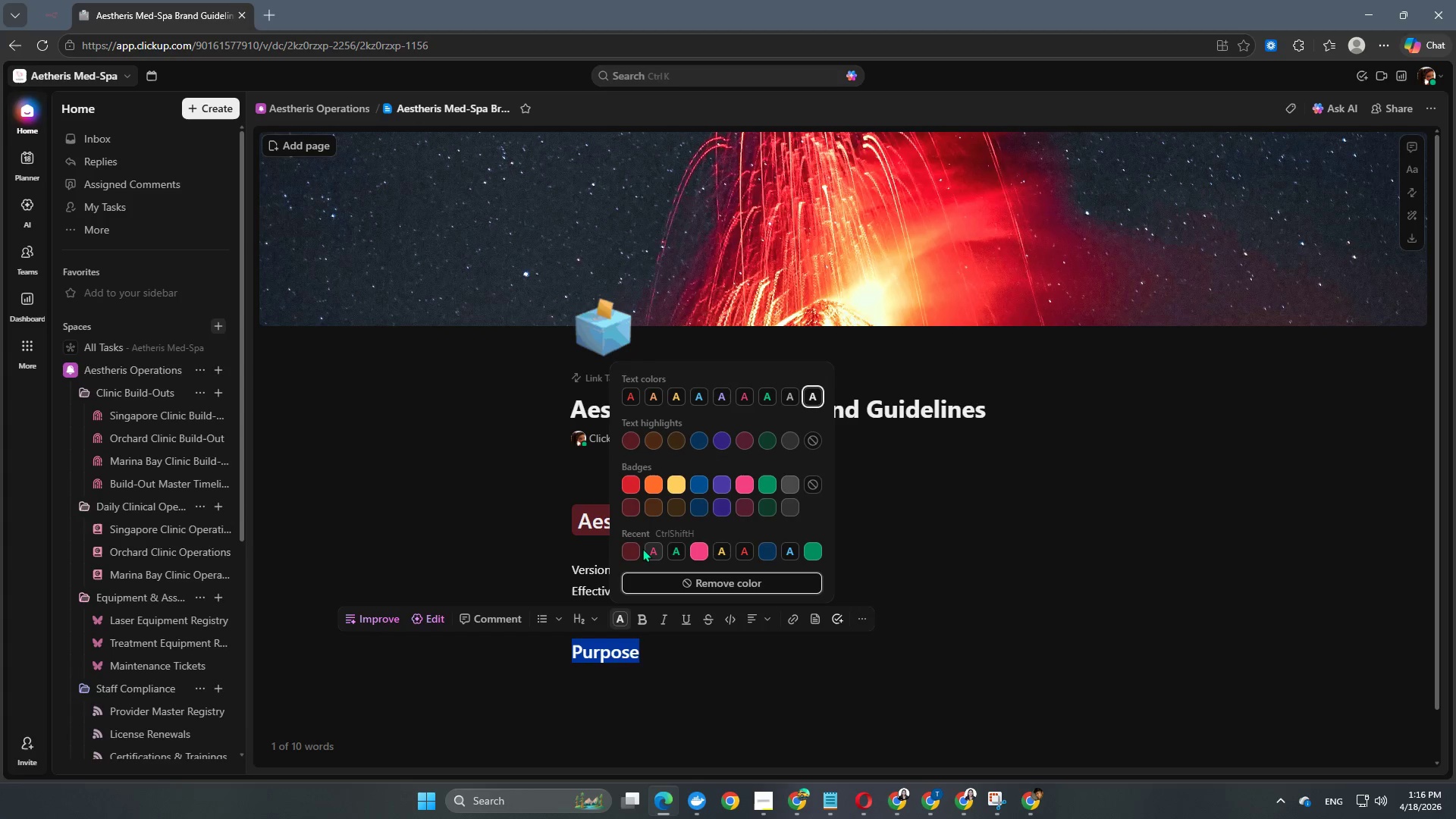 
left_click([654, 548])
 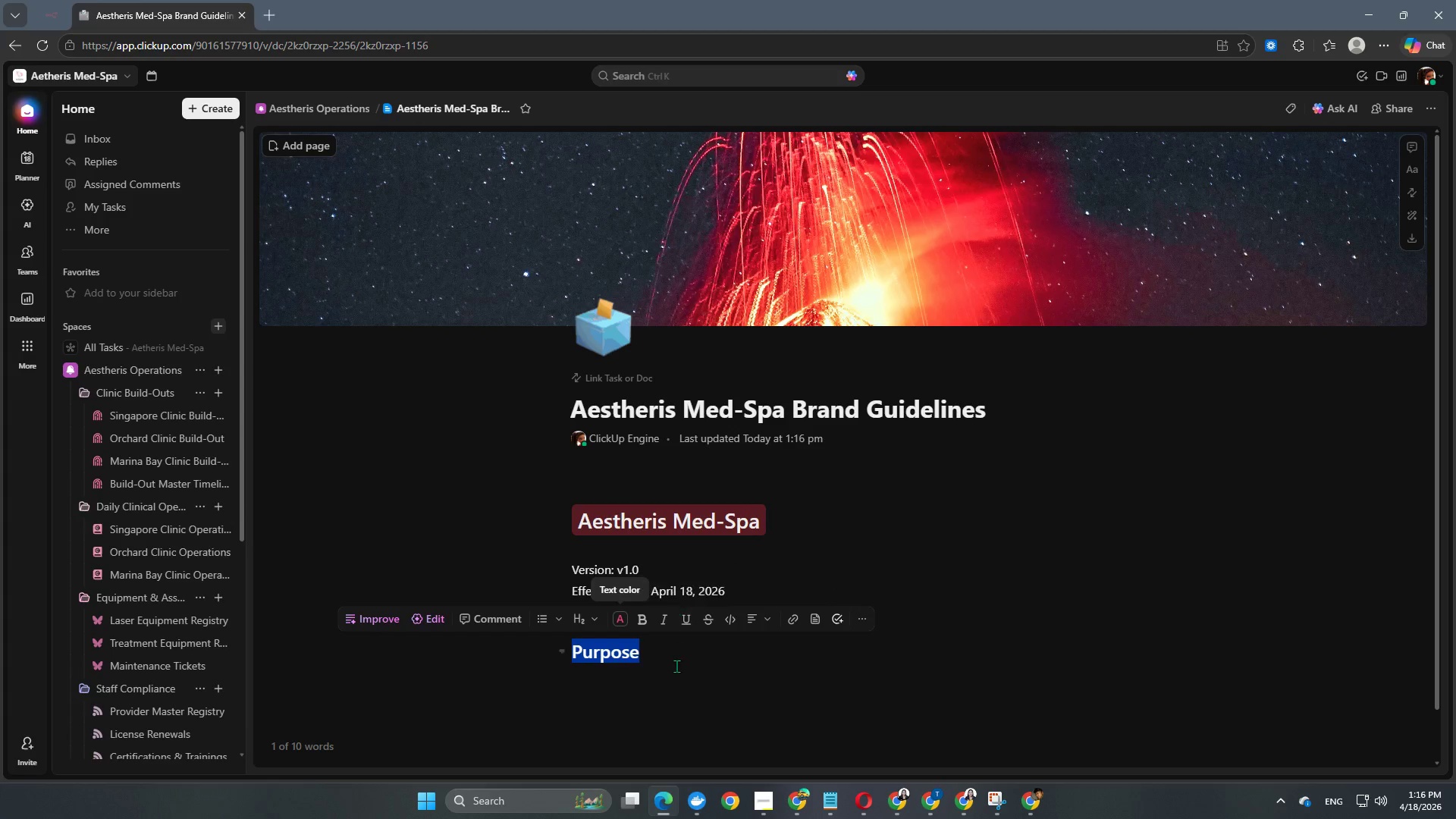 
left_click([676, 671])
 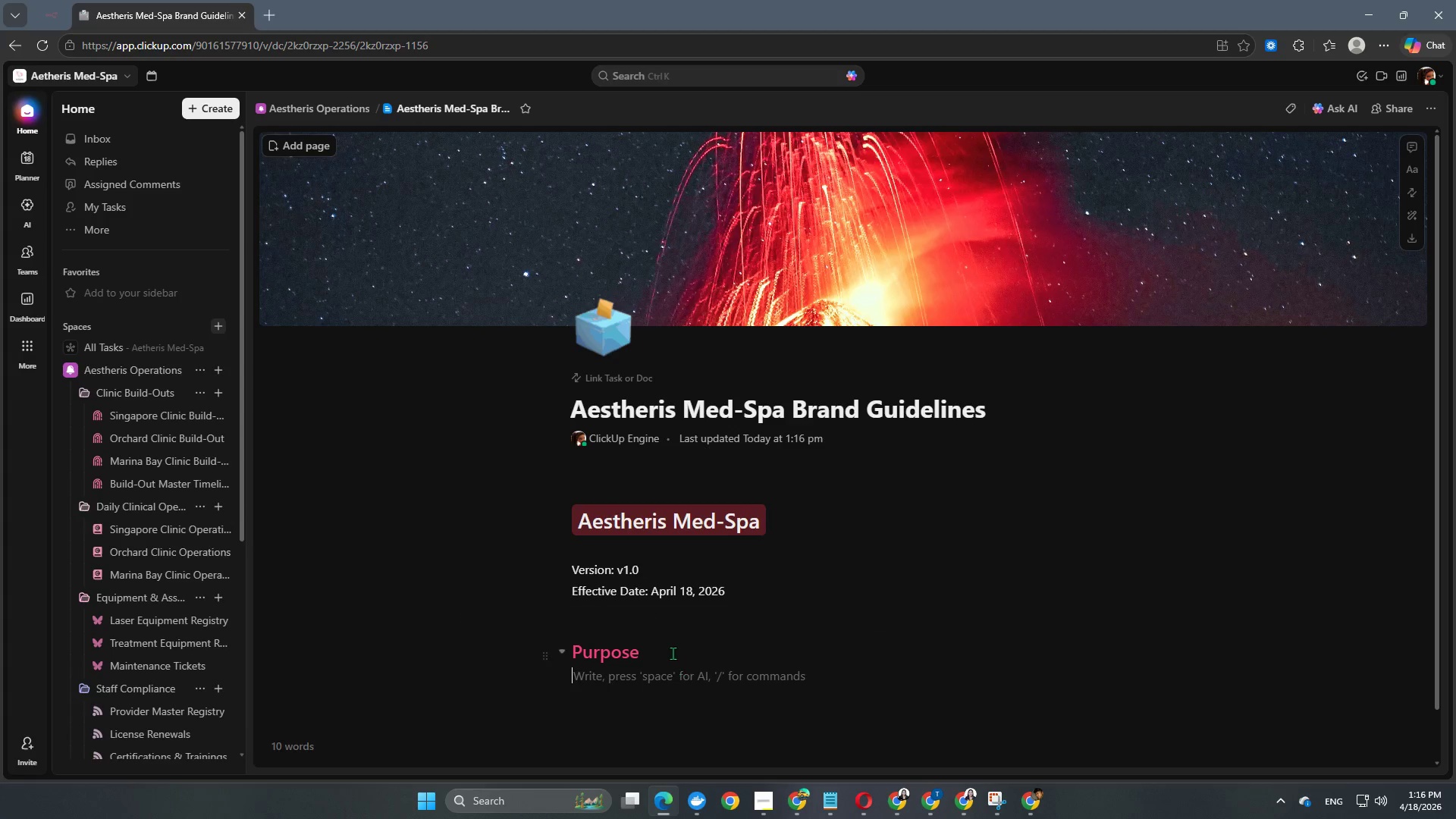 
scroll: coordinate [673, 652], scroll_direction: down, amount: 5.0
 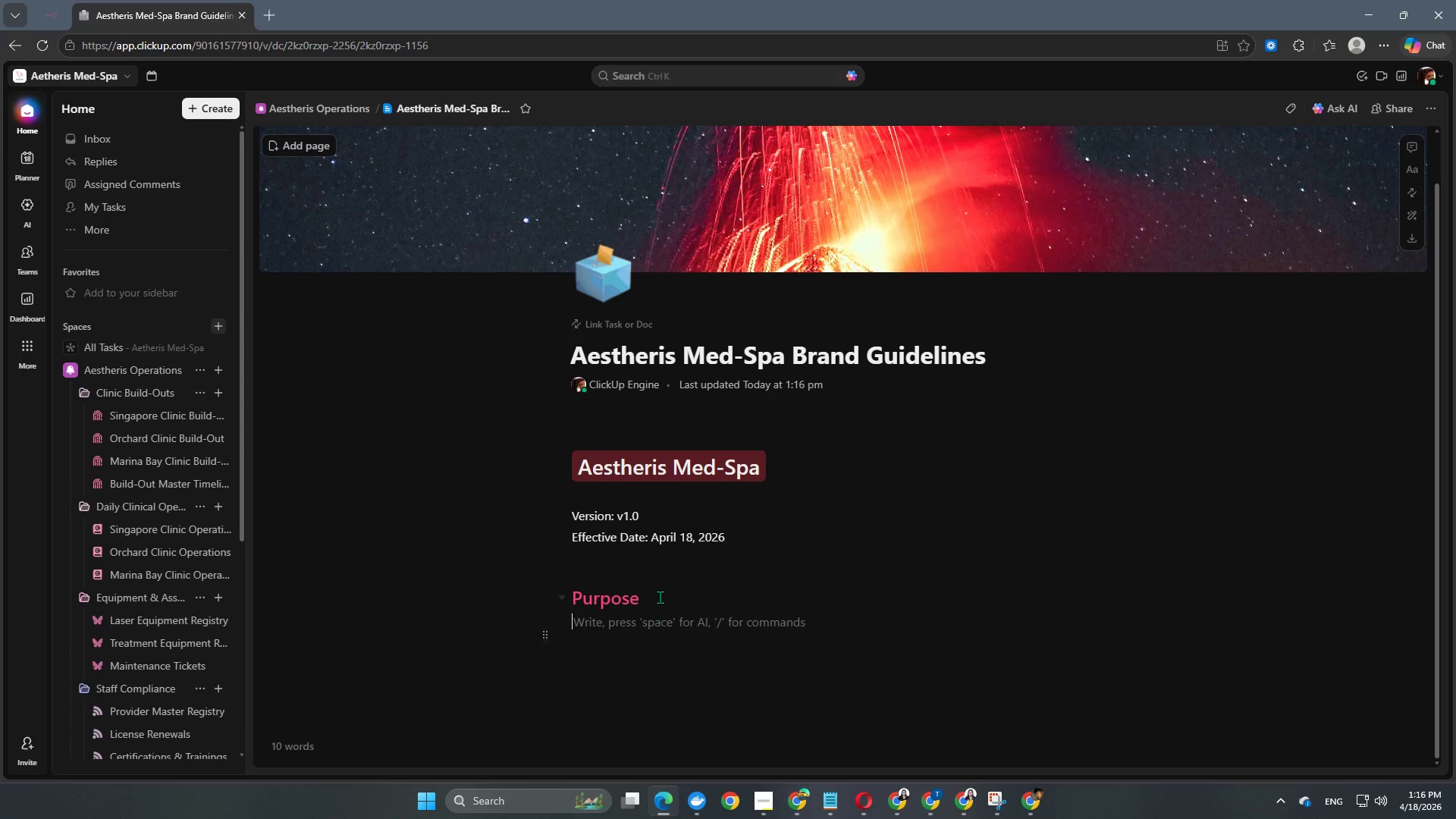 
left_click_drag(start_coordinate=[660, 596], to_coordinate=[571, 598])
 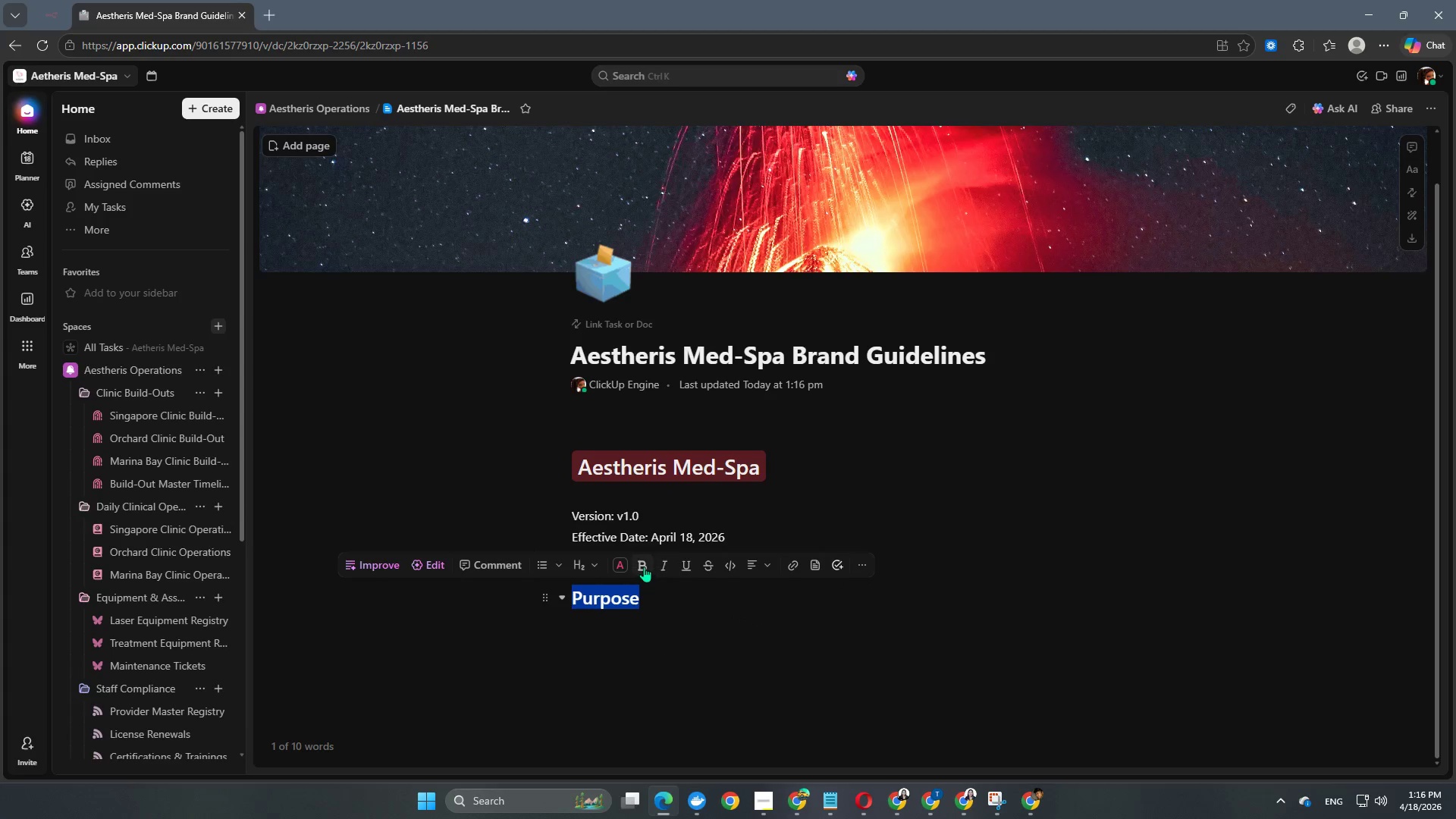 
left_click([644, 566])
 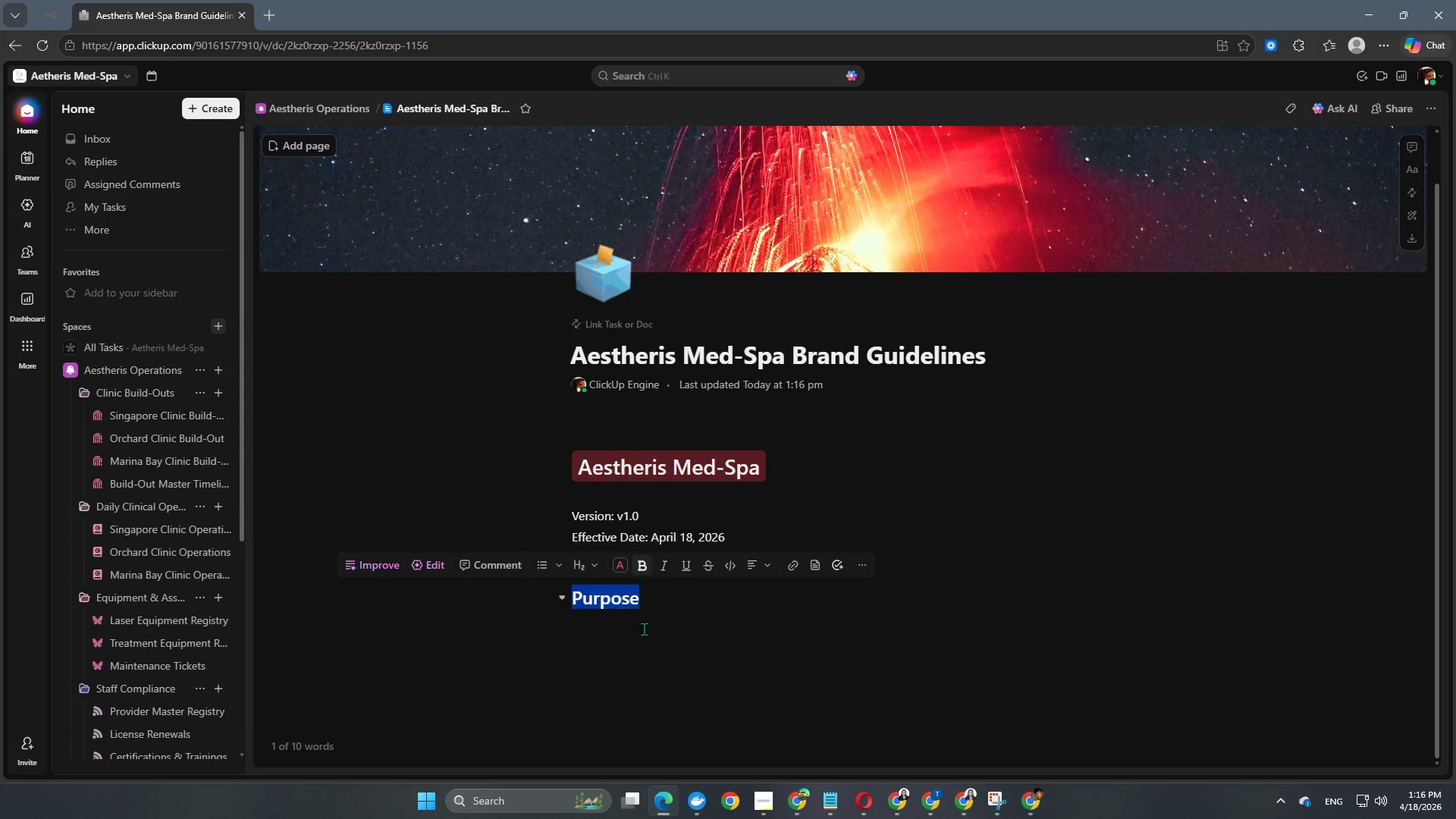 
left_click([644, 642])
 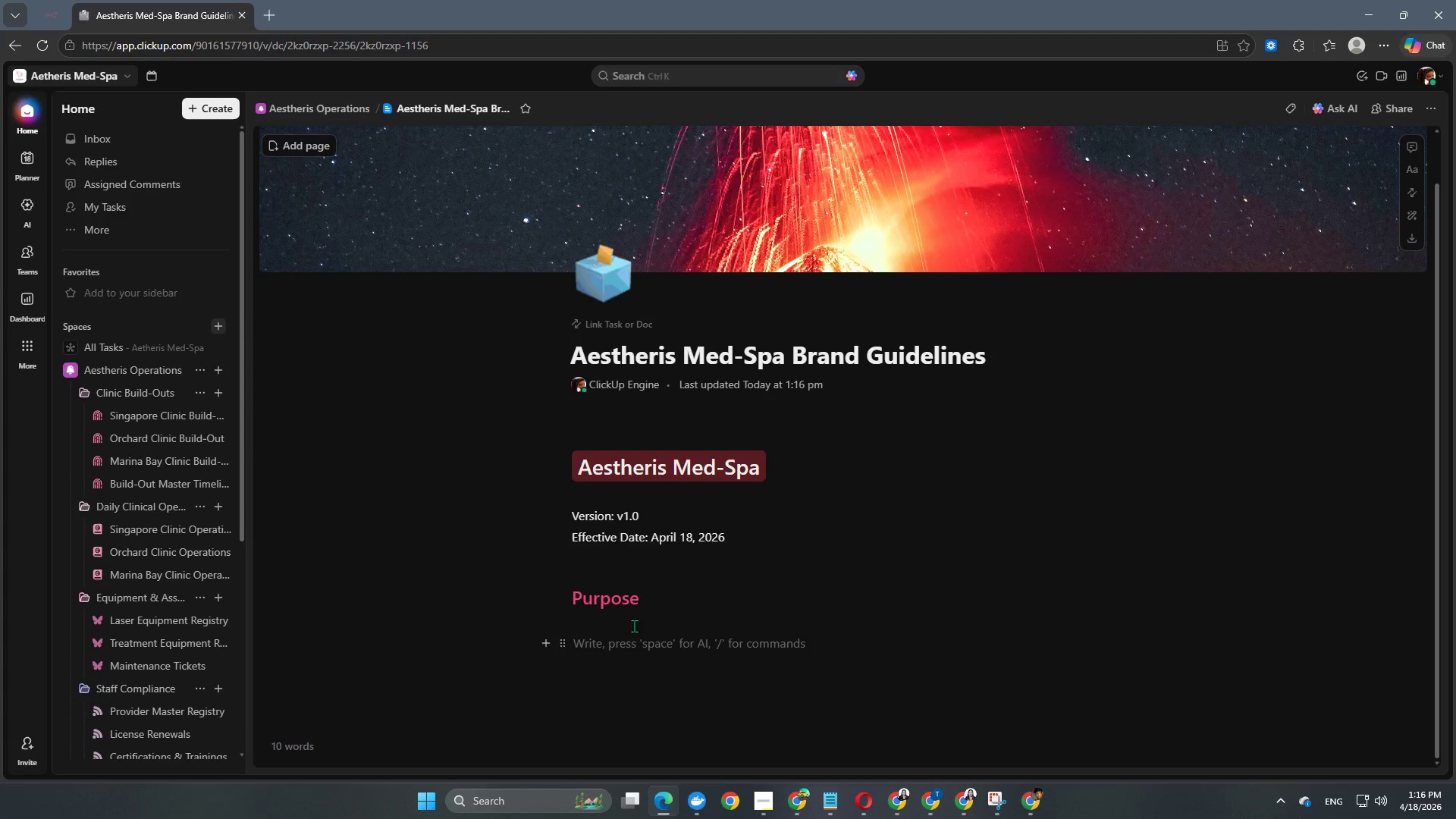 
scroll: coordinate [651, 570], scroll_direction: down, amount: 4.0
 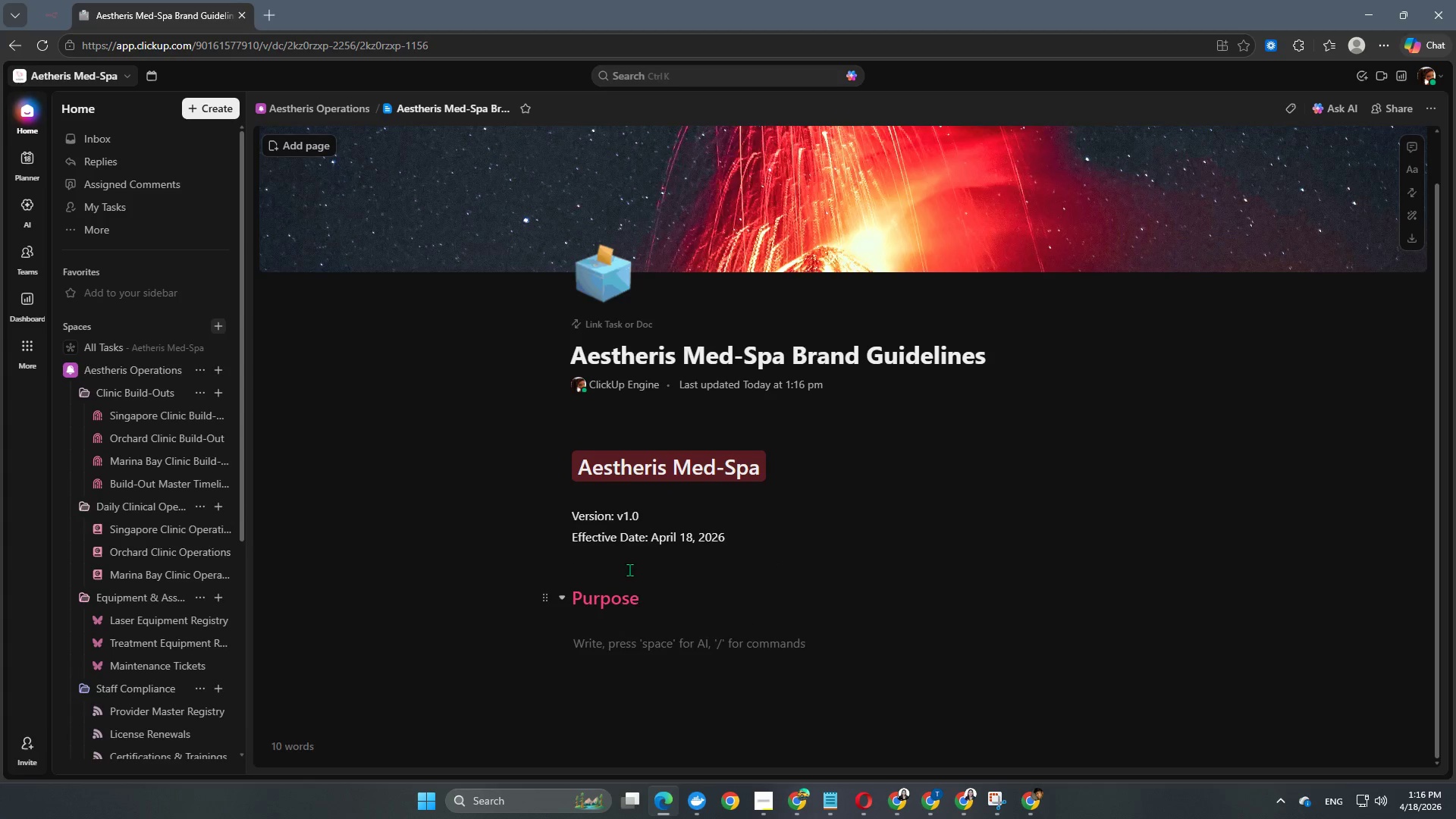 
left_click([629, 566])
 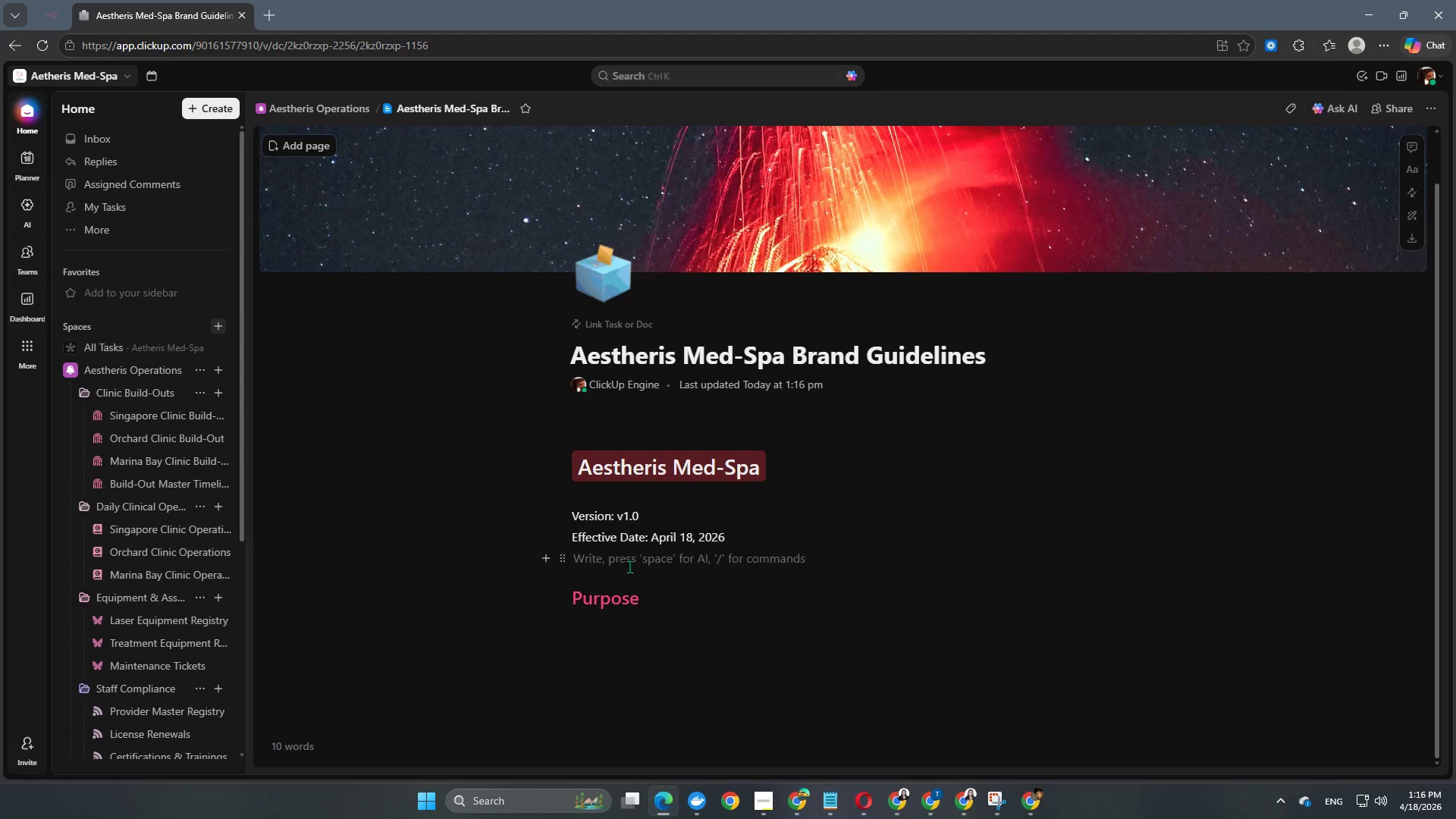 
key(Backspace)
 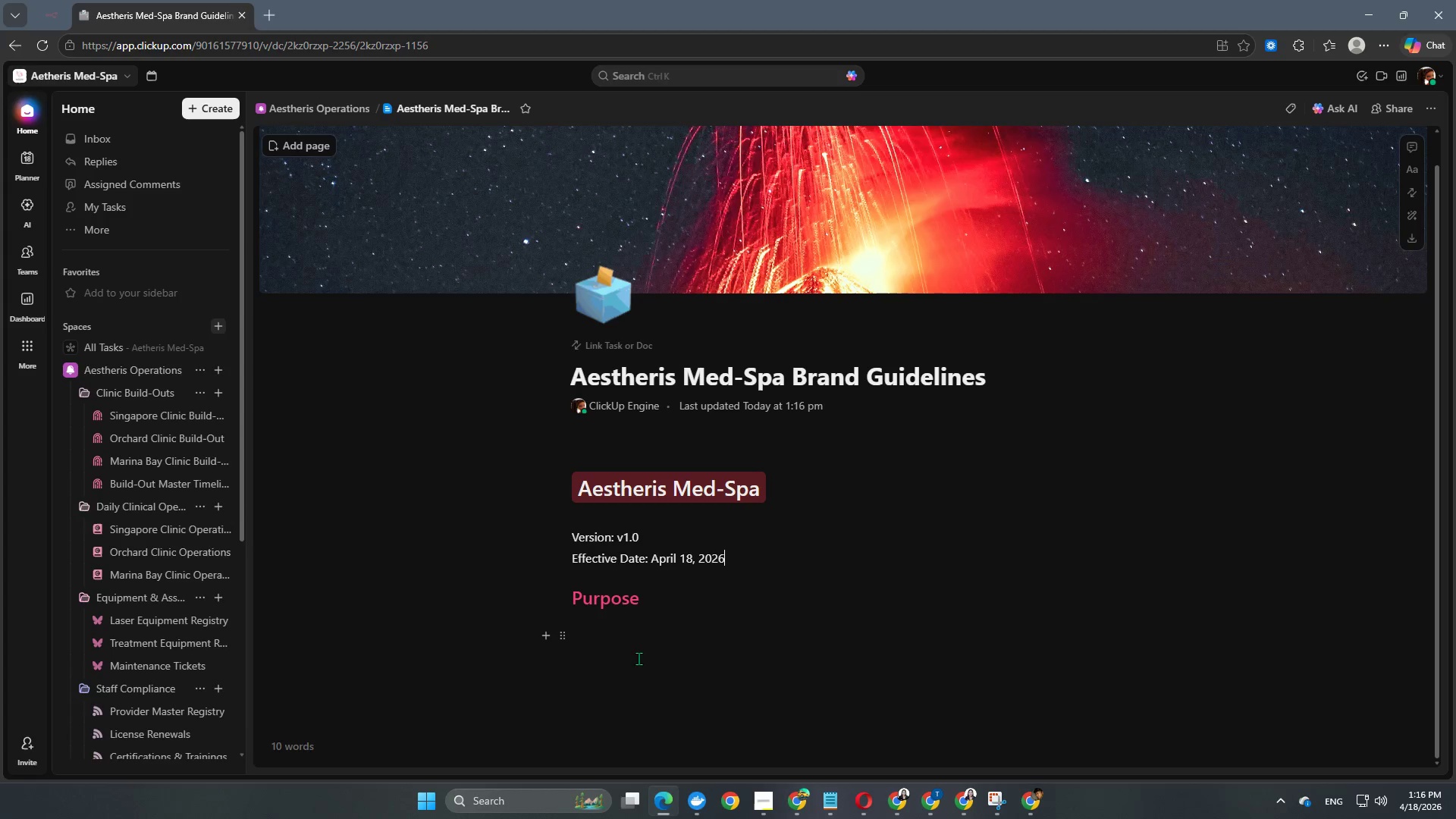 
left_click([638, 663])
 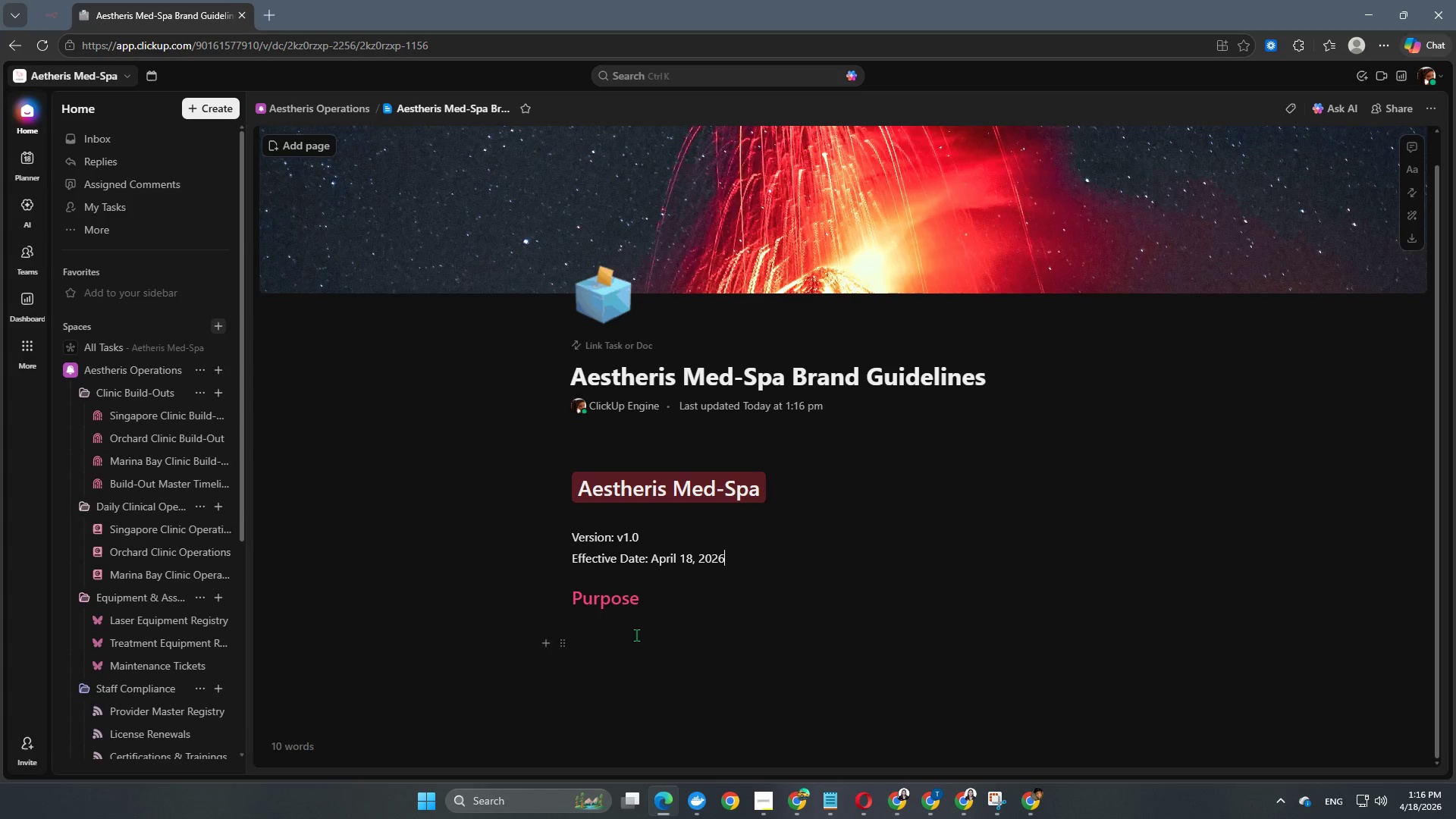 
left_click([636, 635])
 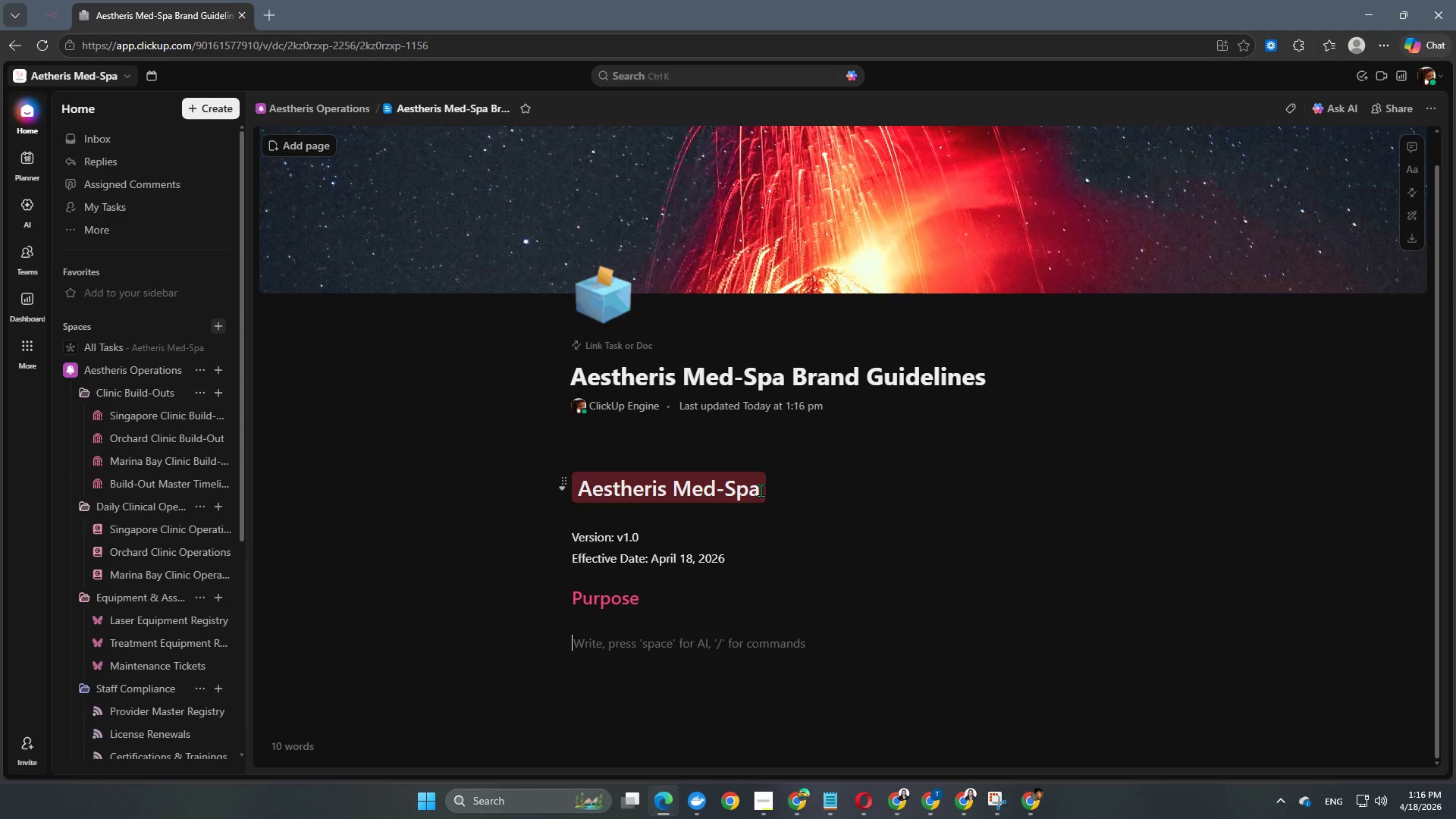 
left_click_drag(start_coordinate=[768, 491], to_coordinate=[566, 490])
 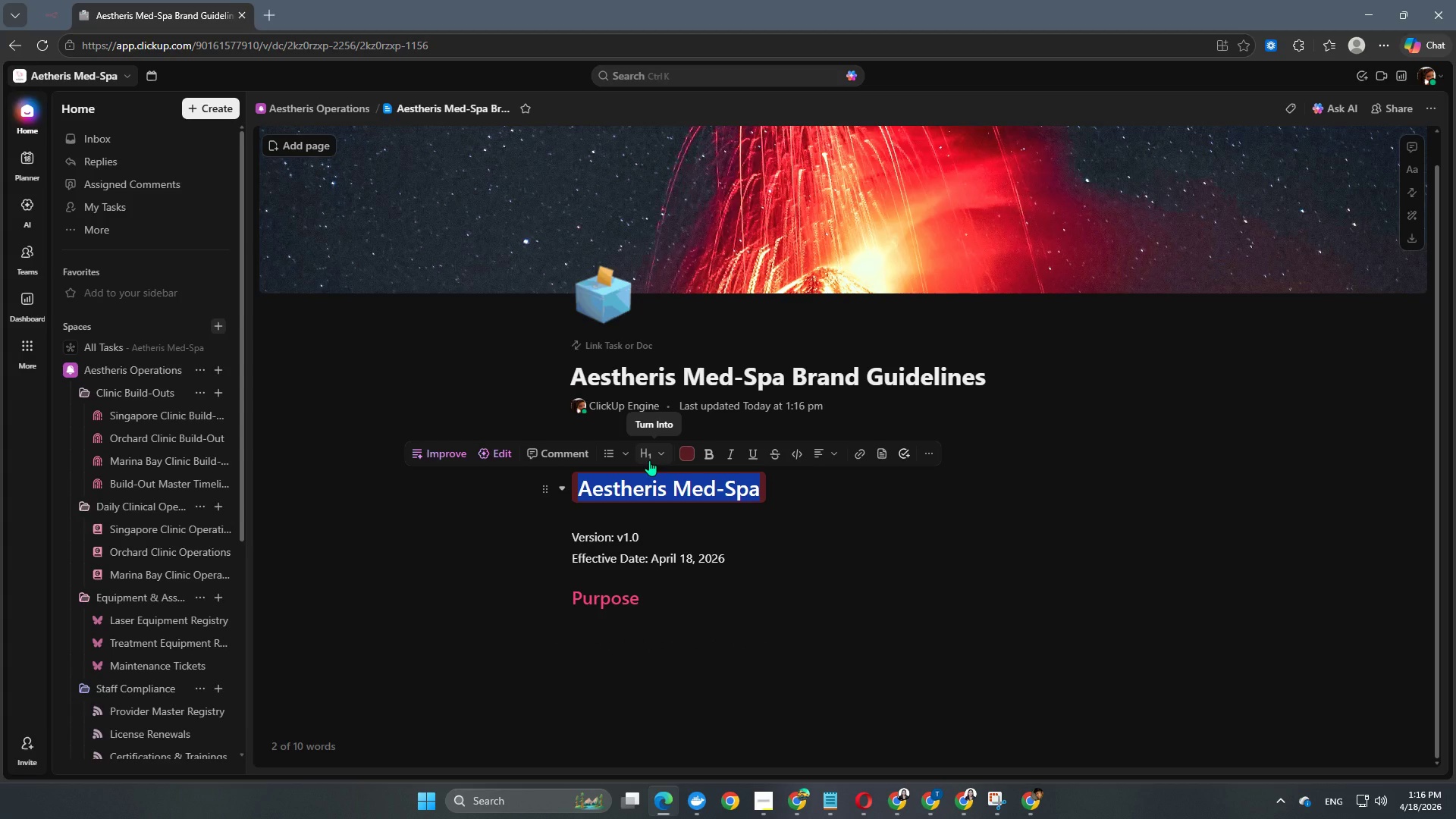 
left_click([649, 460])
 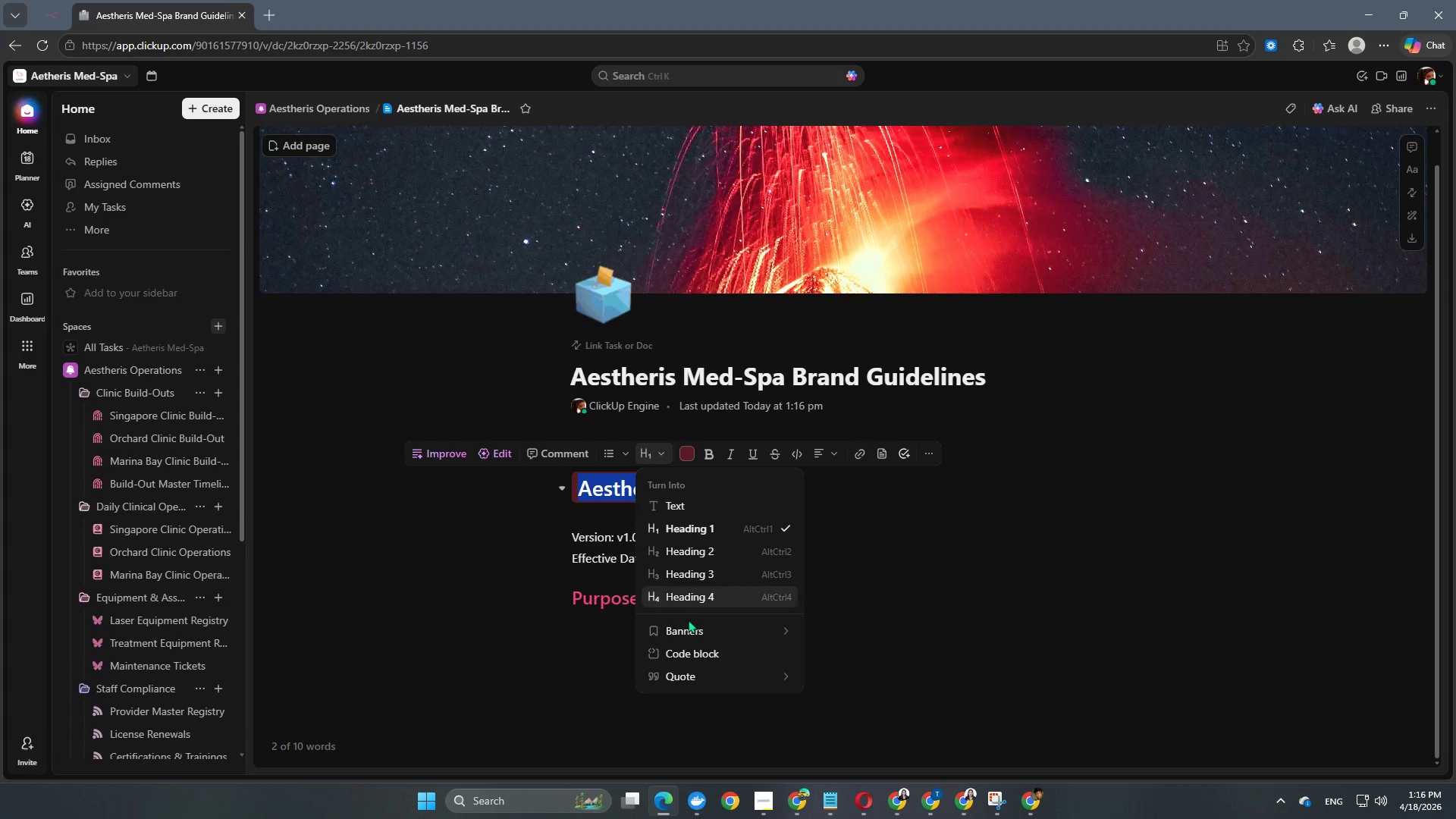 
scroll: coordinate [688, 620], scroll_direction: down, amount: 3.0
 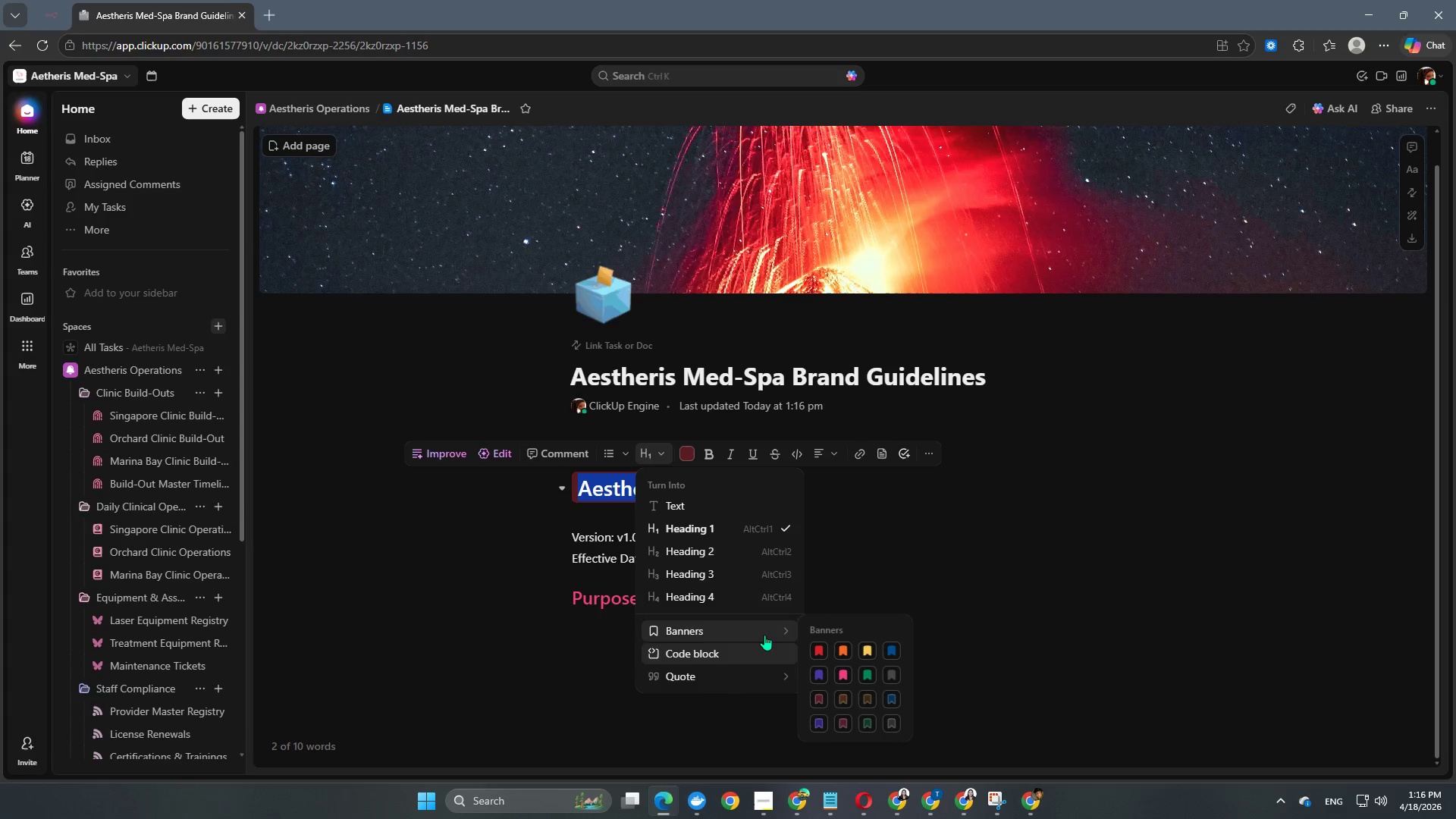 
left_click([818, 649])
 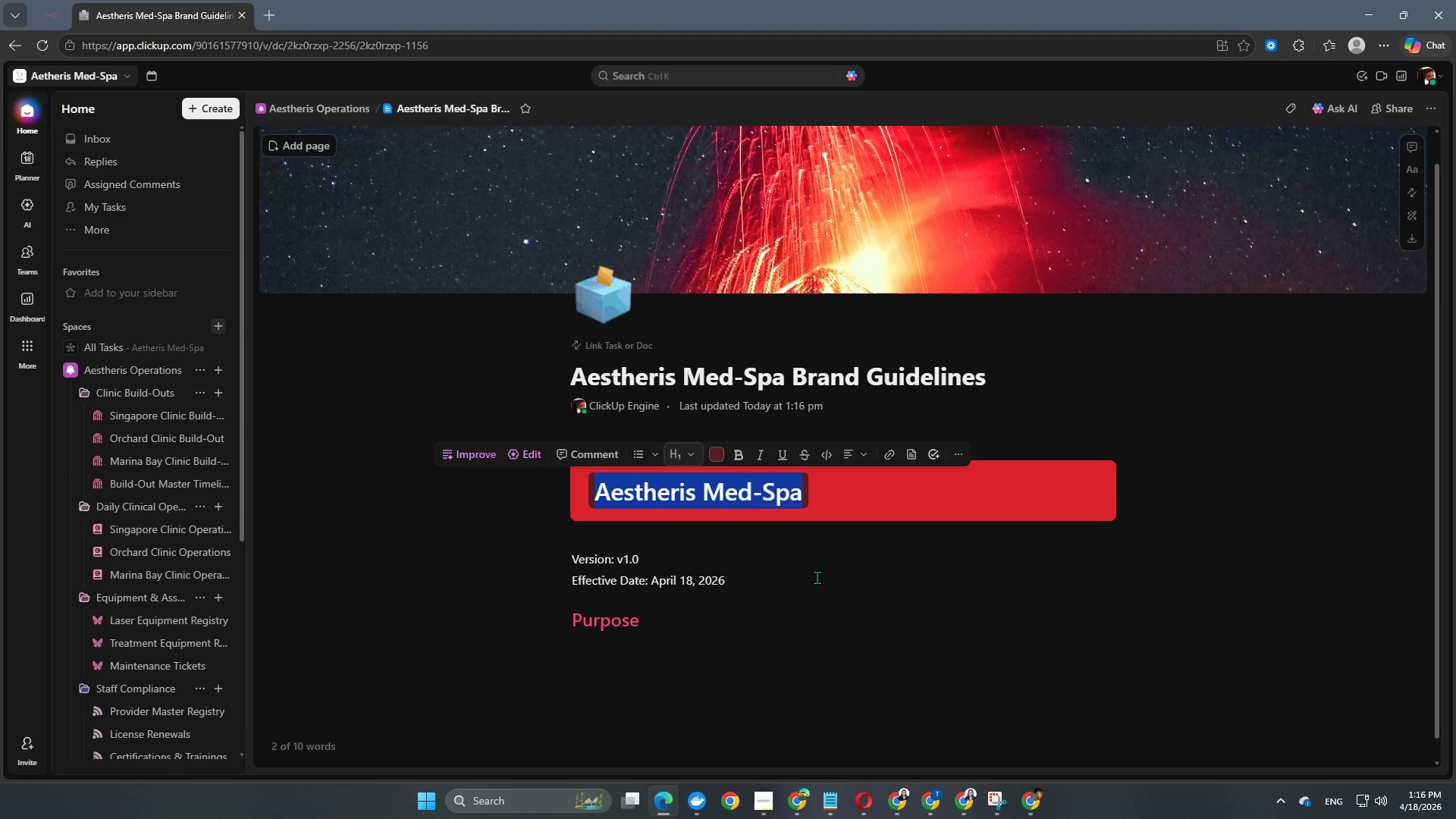 
left_click([816, 563])
 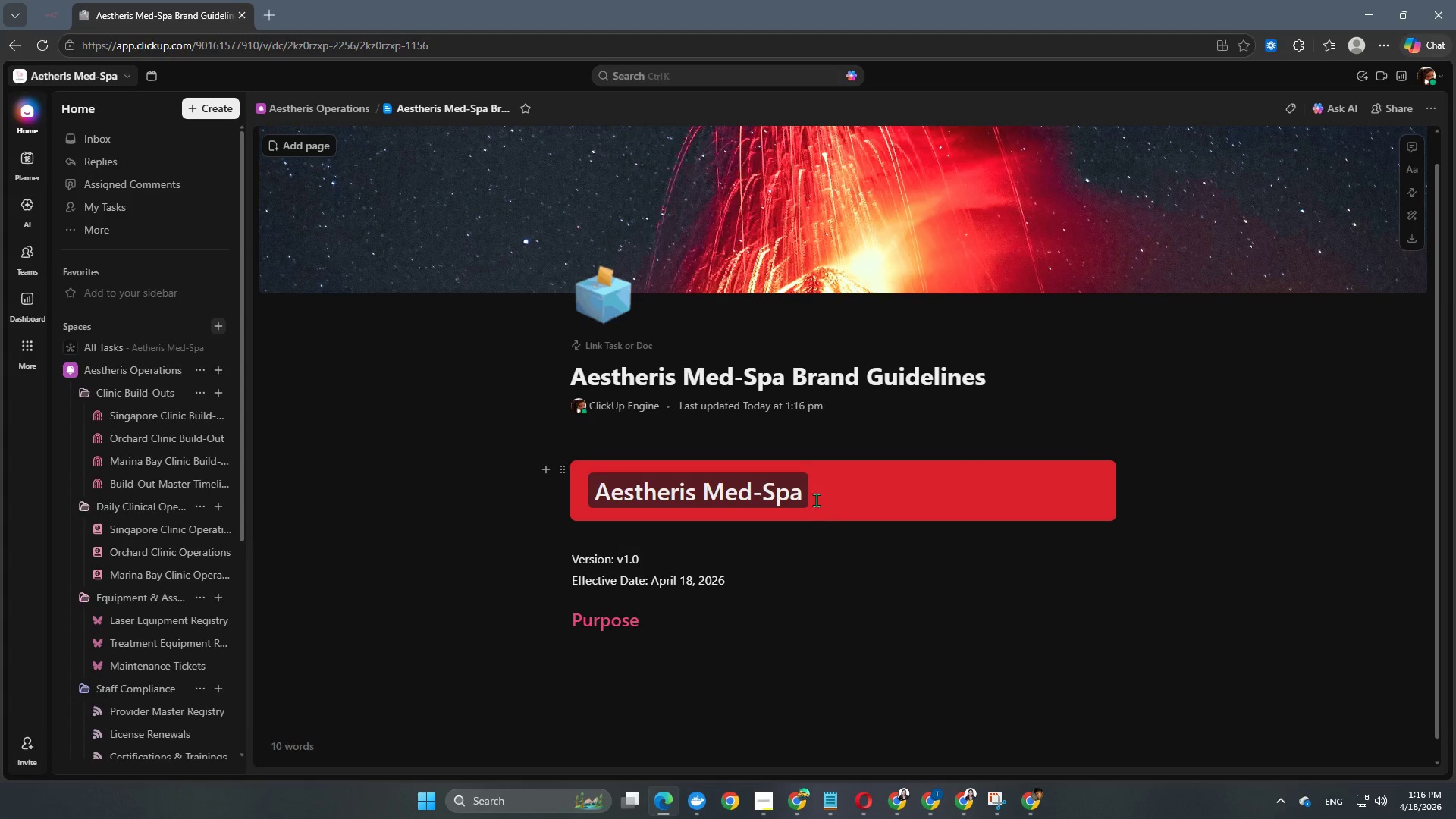 
left_click_drag(start_coordinate=[817, 489], to_coordinate=[550, 487])
 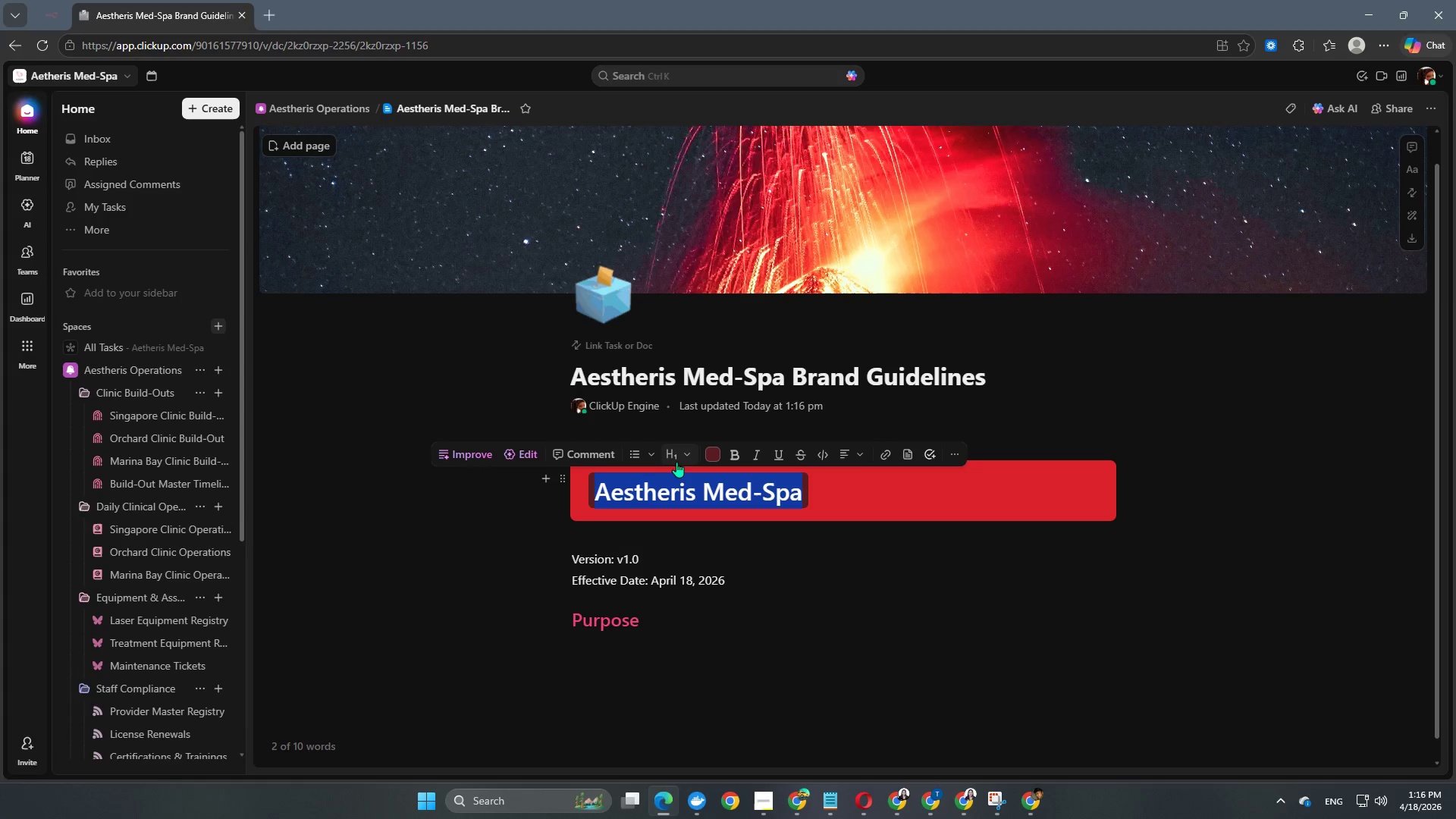 
left_click([679, 458])
 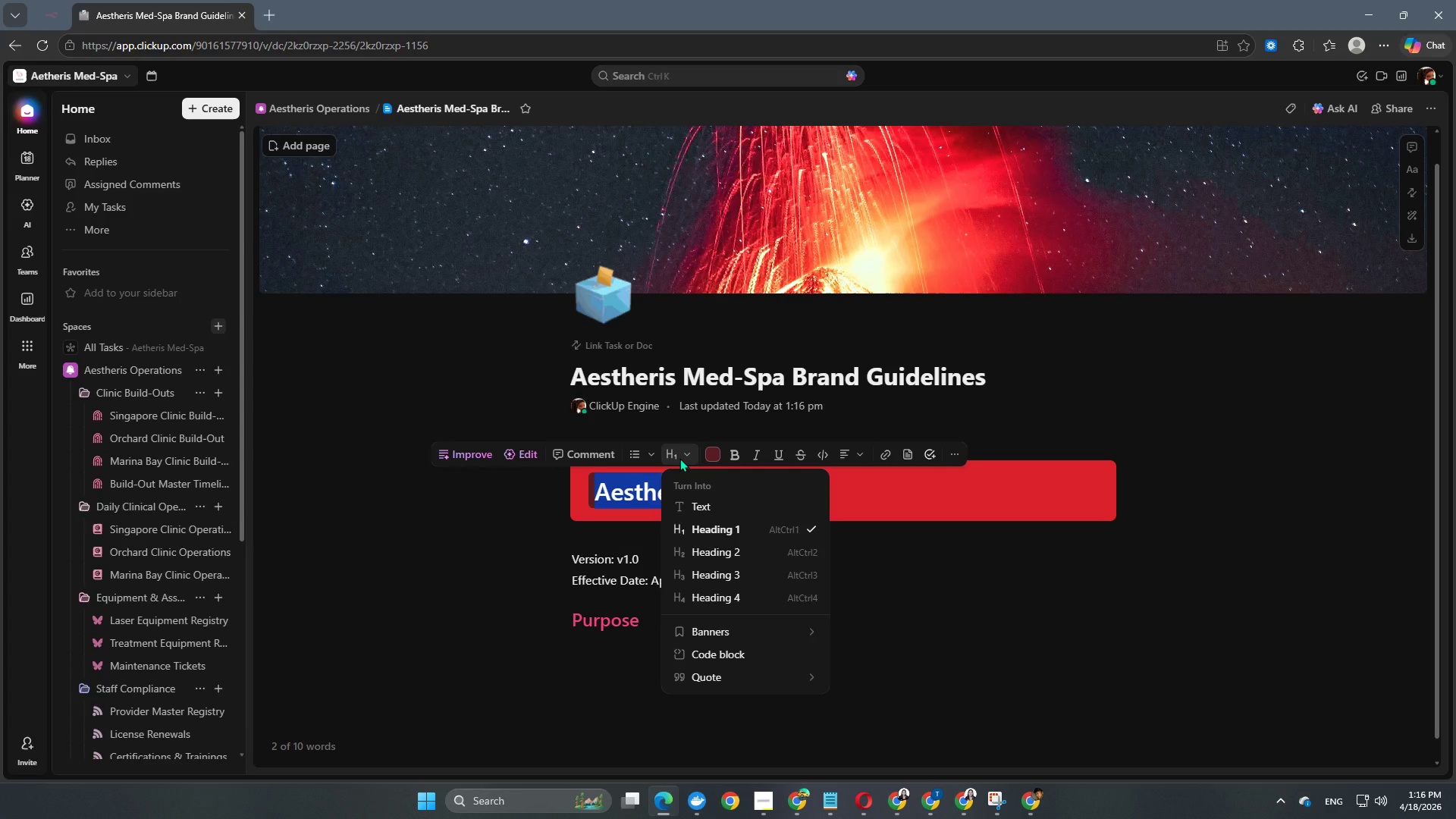 
left_click([679, 458])
 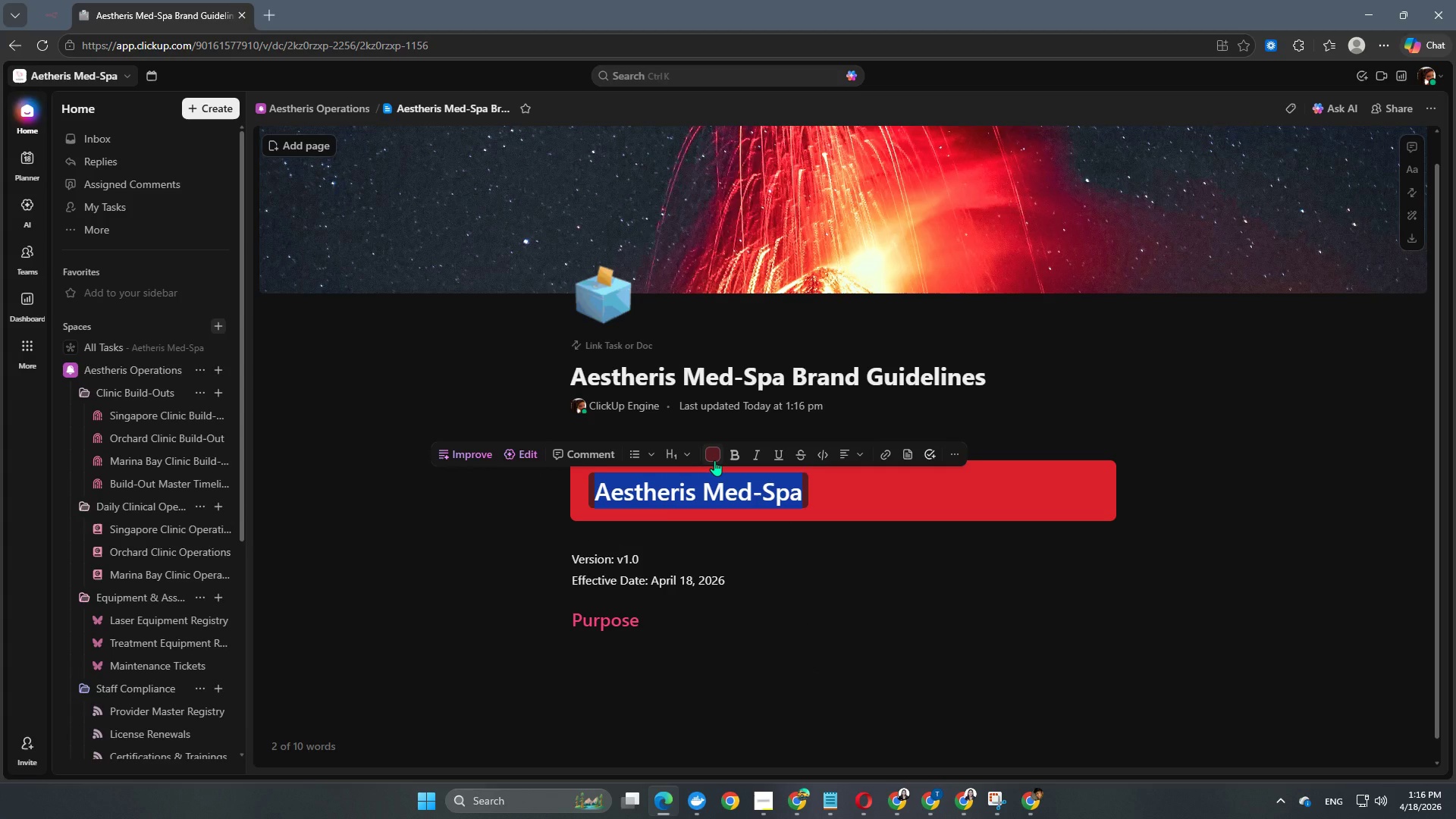 
left_click([714, 460])
 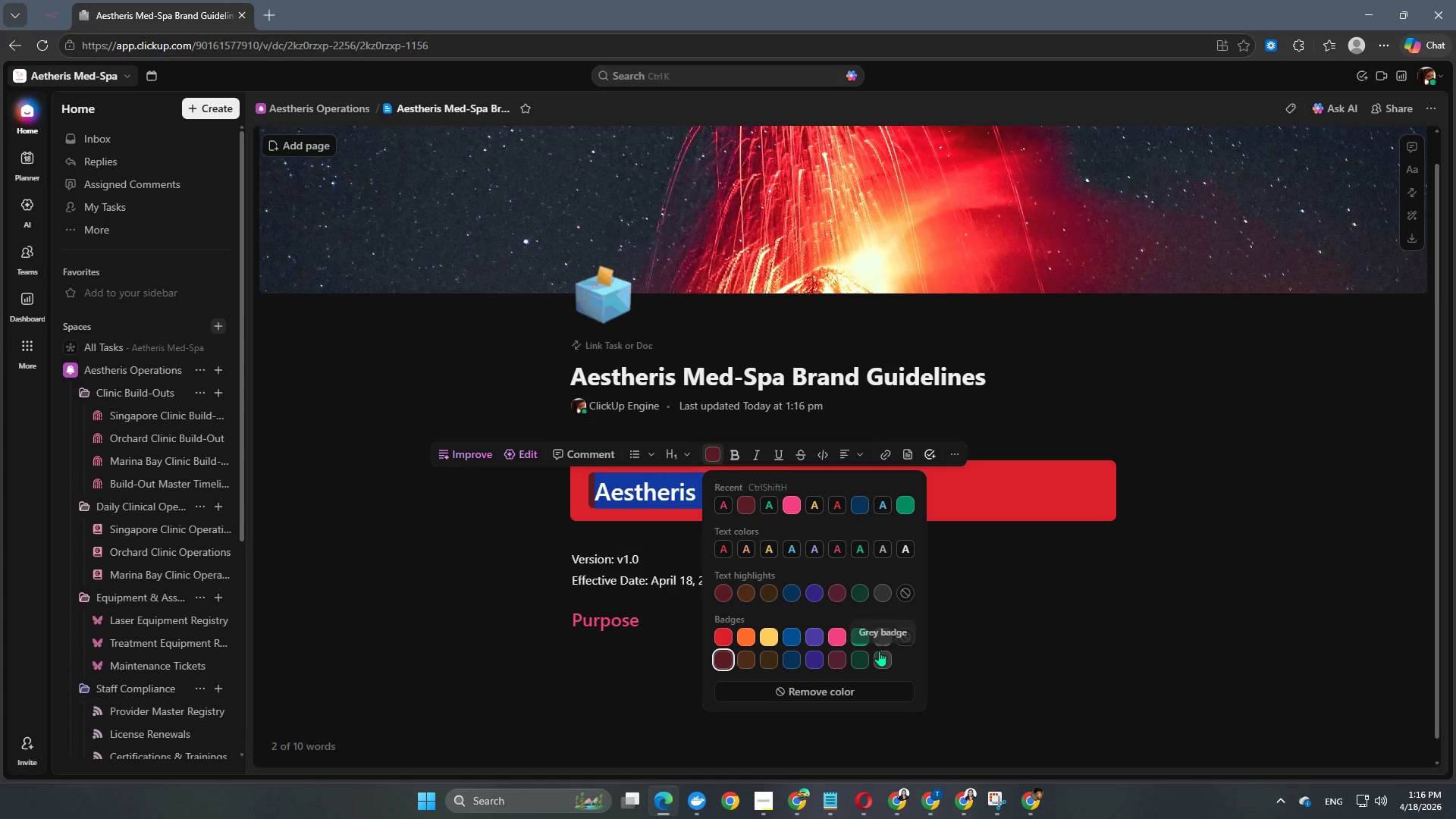 
left_click([909, 639])
 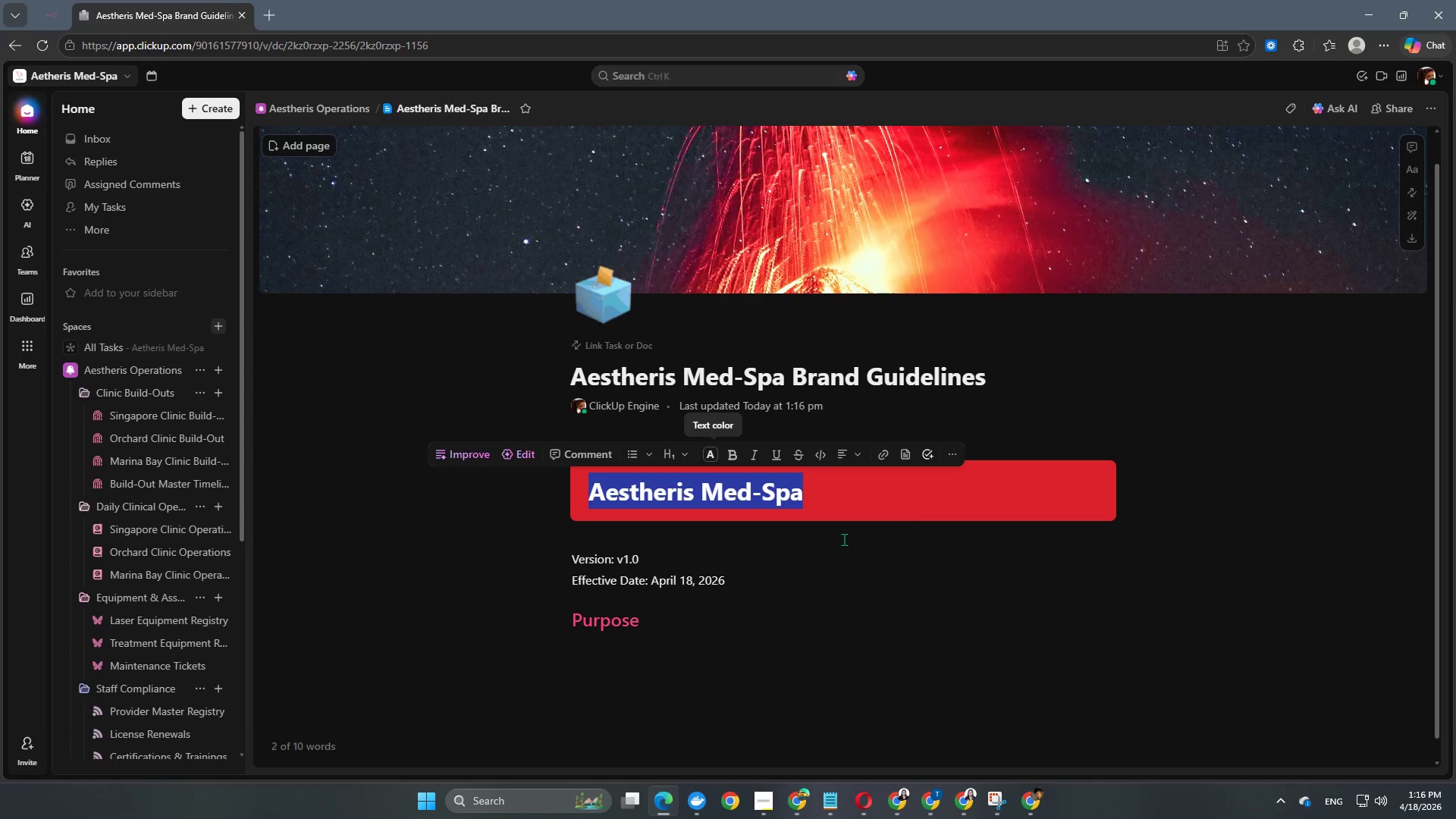 
left_click([825, 520])
 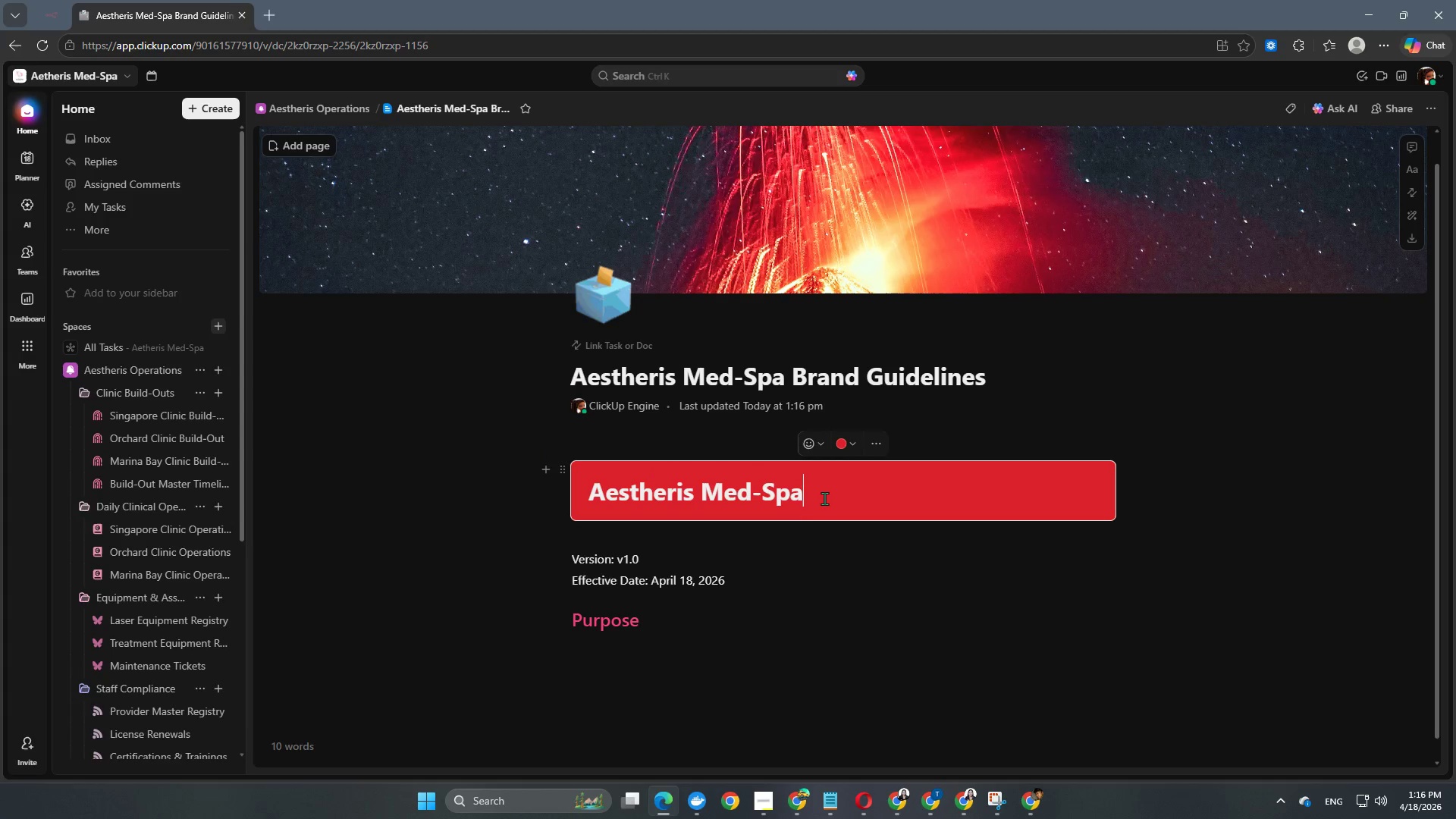 
left_click_drag(start_coordinate=[825, 497], to_coordinate=[535, 485])
 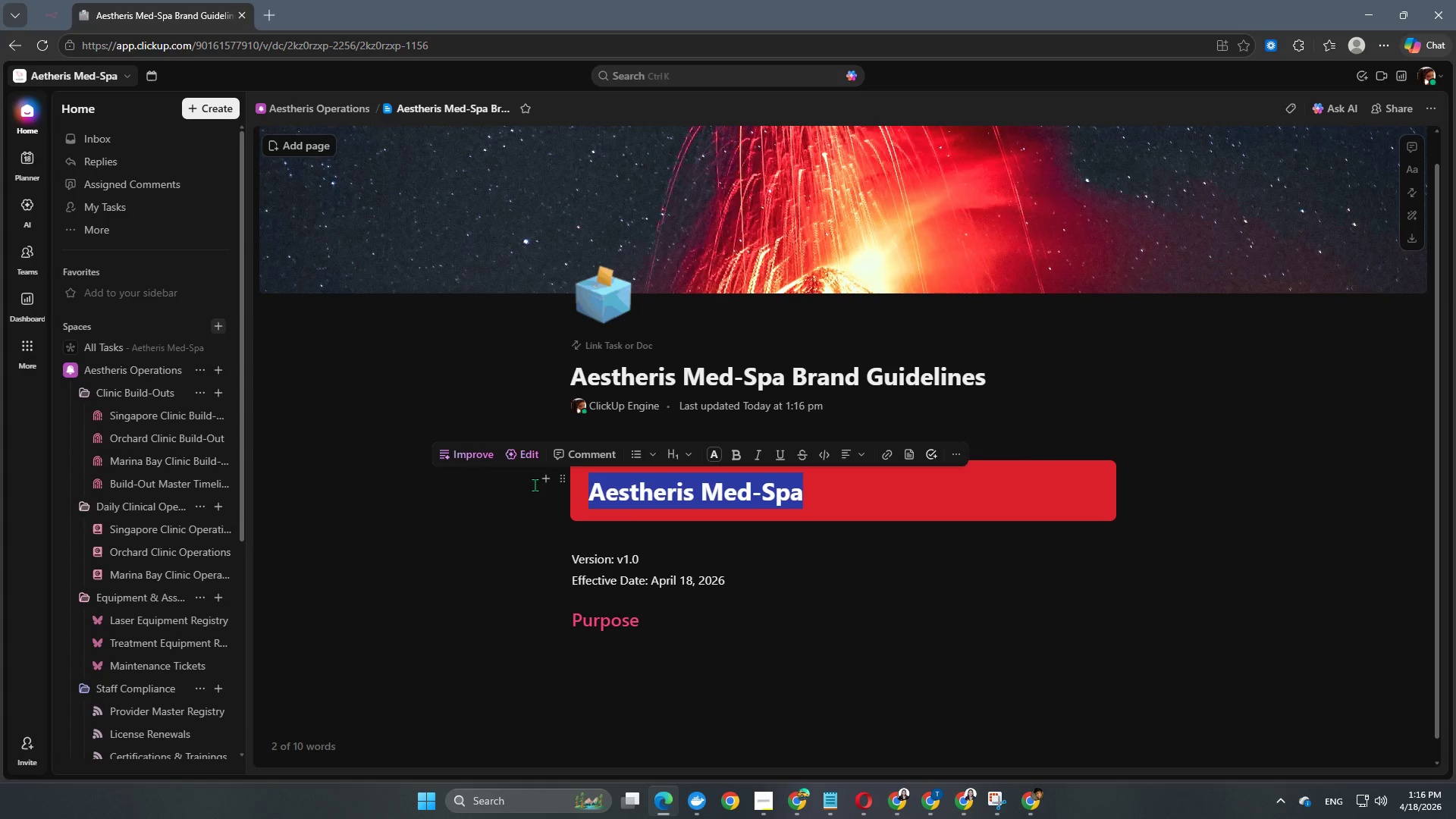 
type(AESTHERIS MED-SPA)
 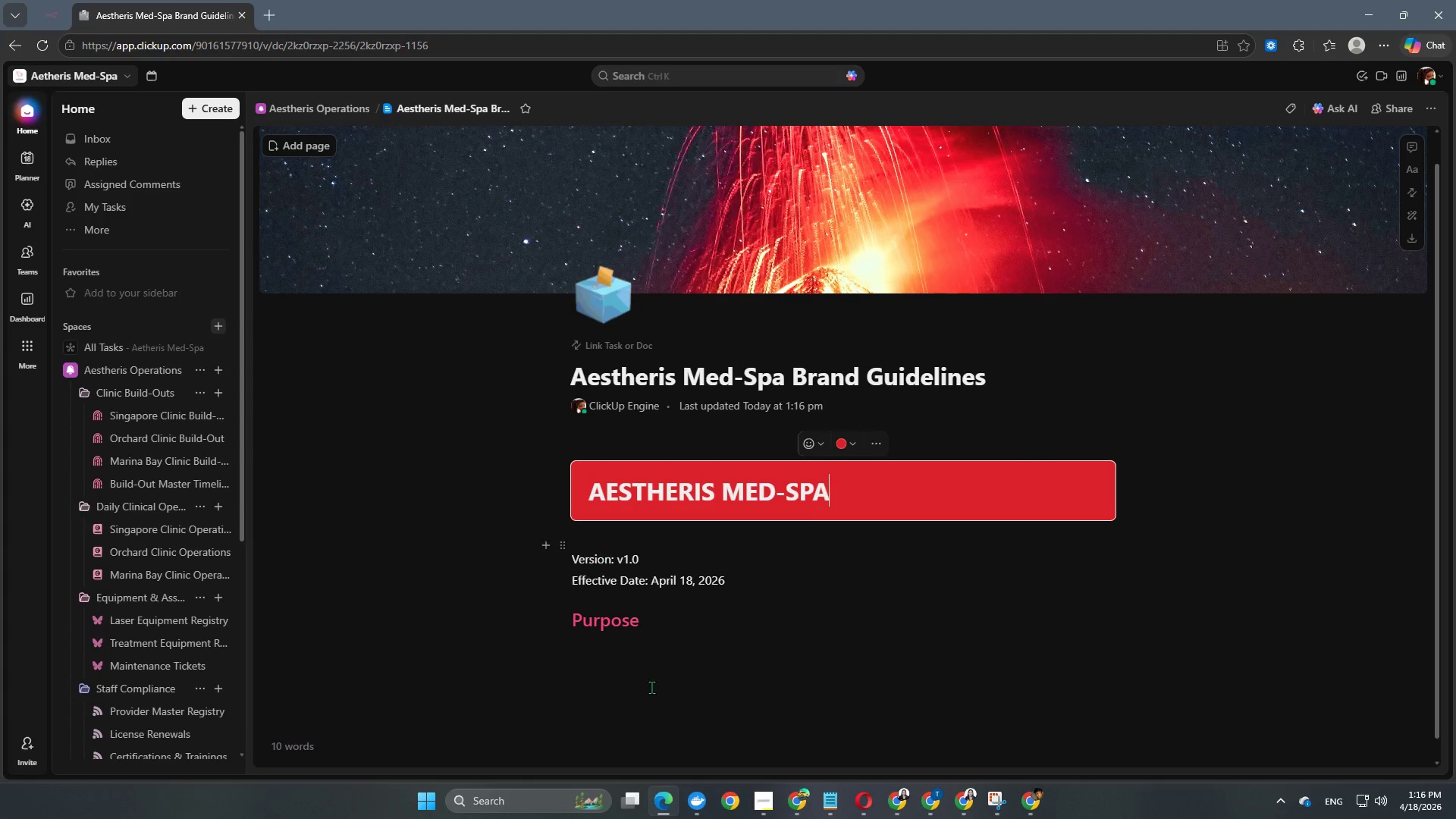 
left_click([763, 646])
 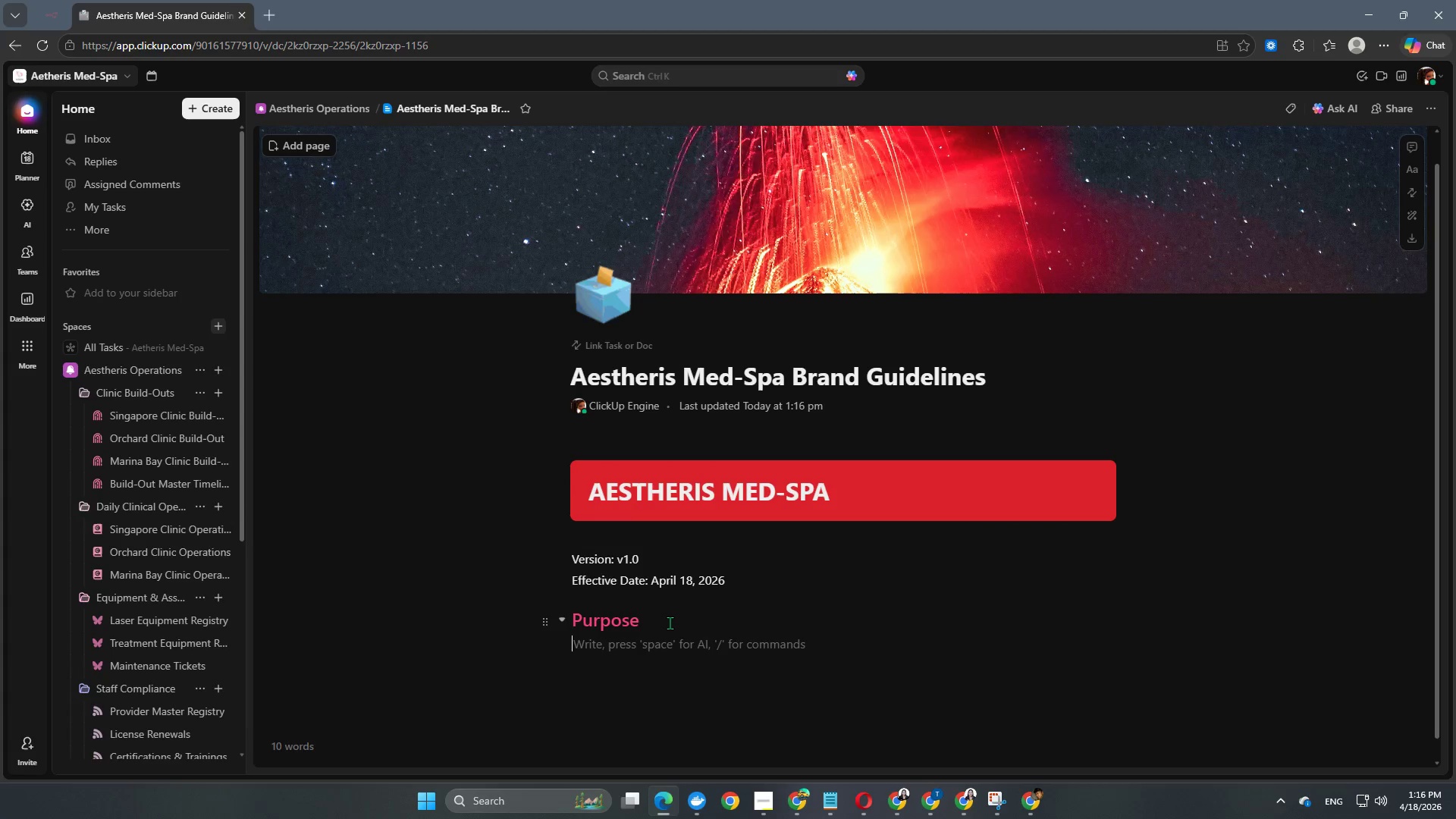 
left_click_drag(start_coordinate=[670, 623], to_coordinate=[528, 623])
 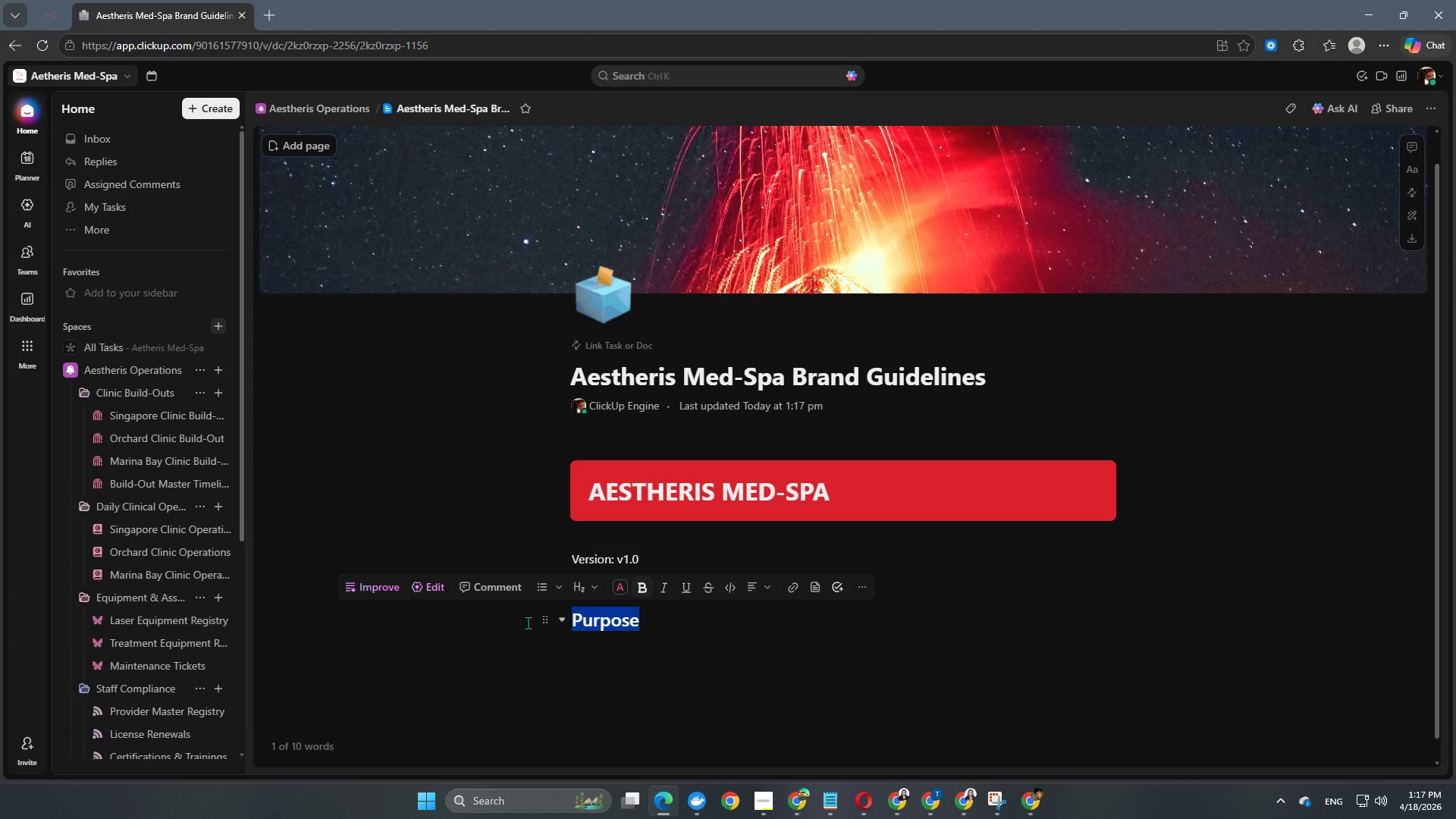 
type(PURPOSE)
 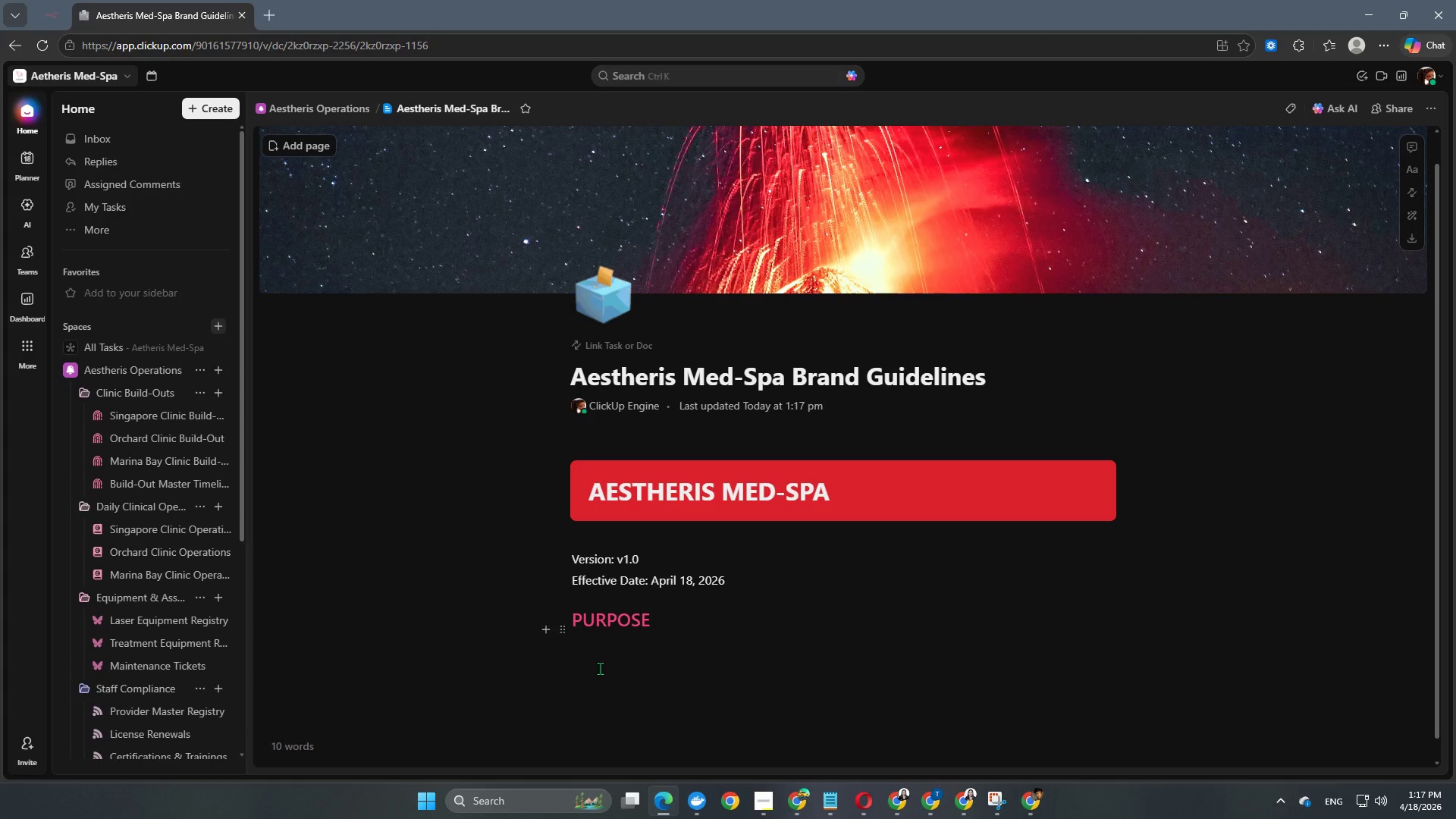 
left_click([604, 666])
 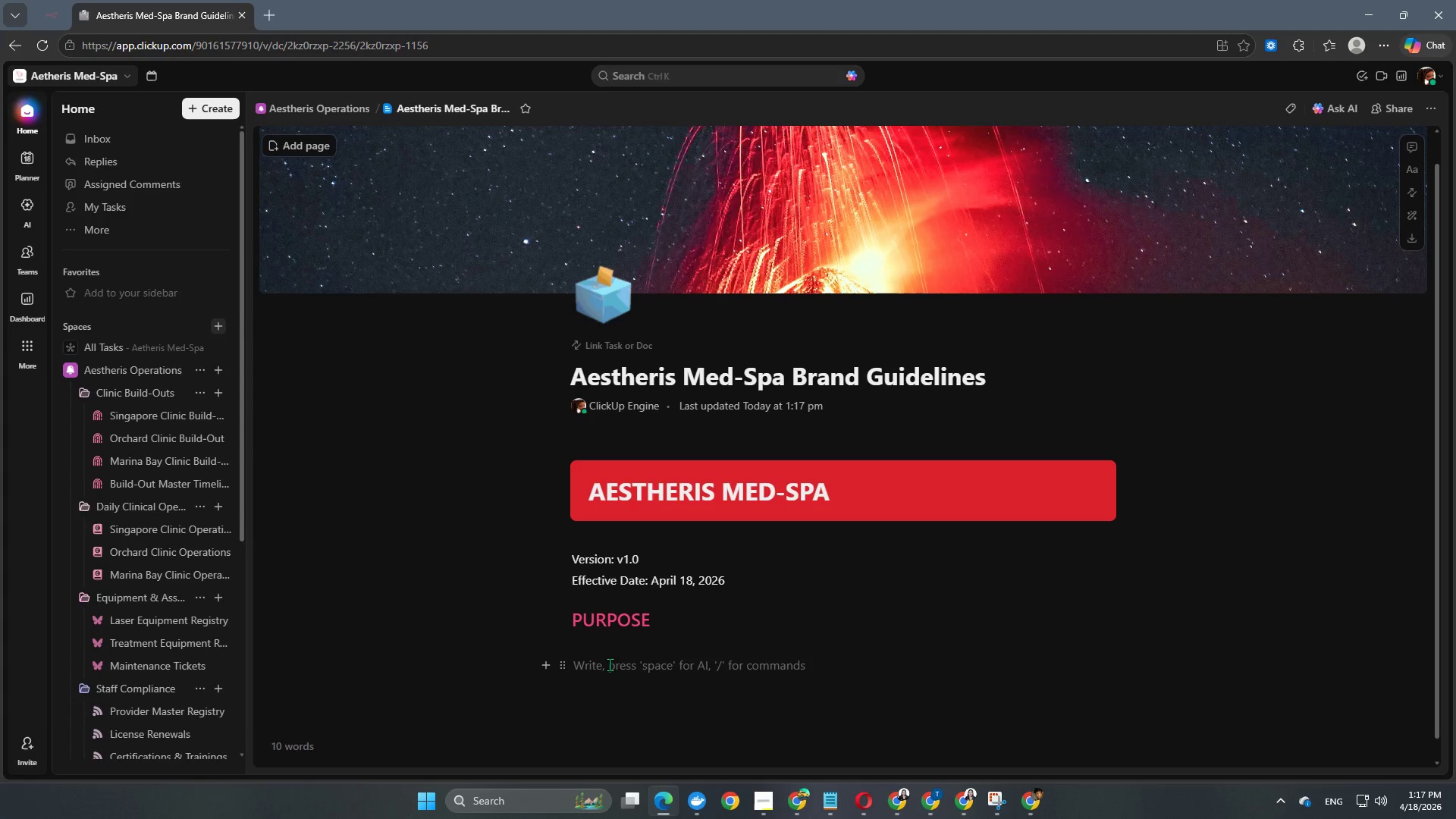 
wait(9.92)
 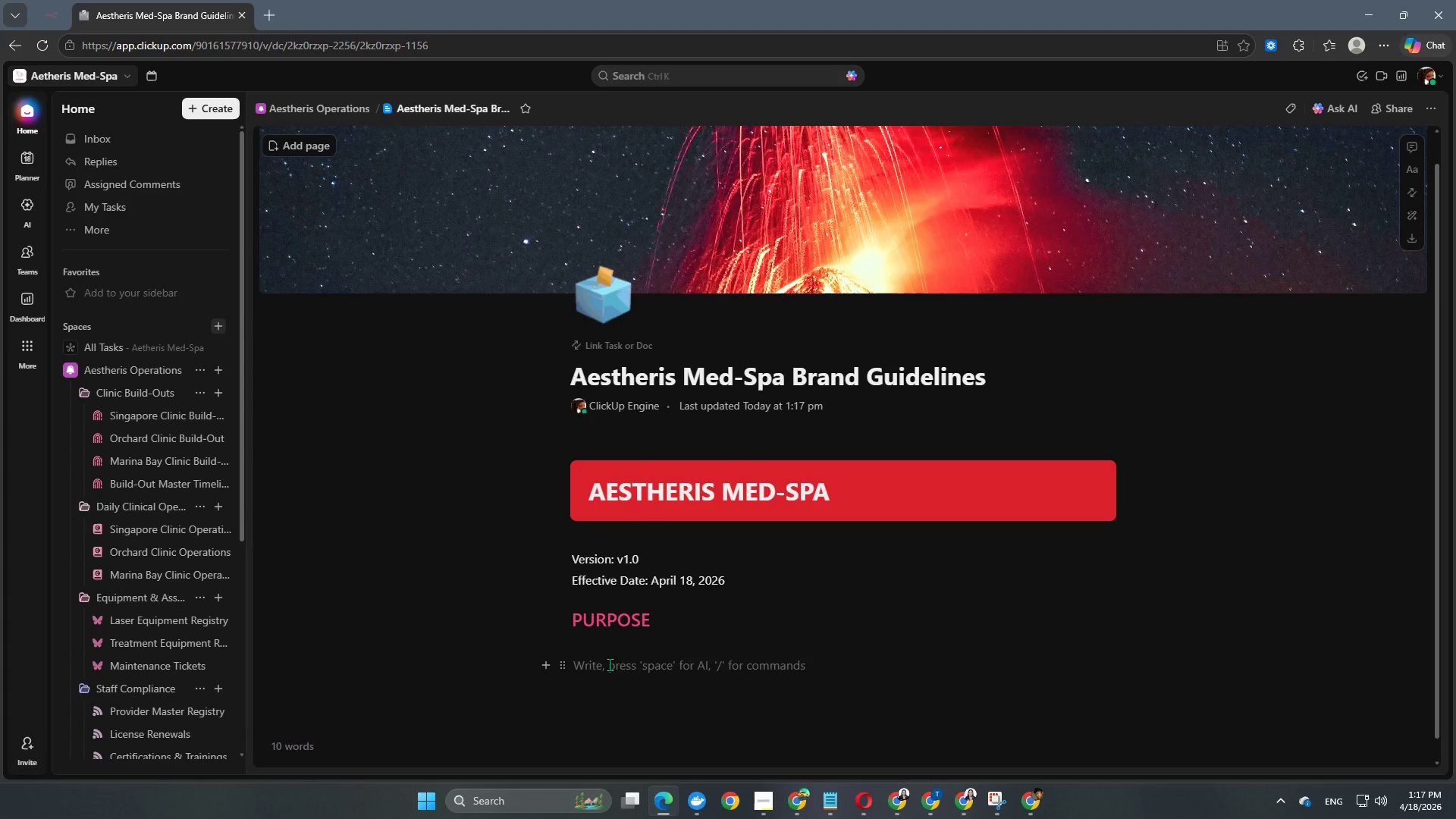 
key(ArrowLeft)
 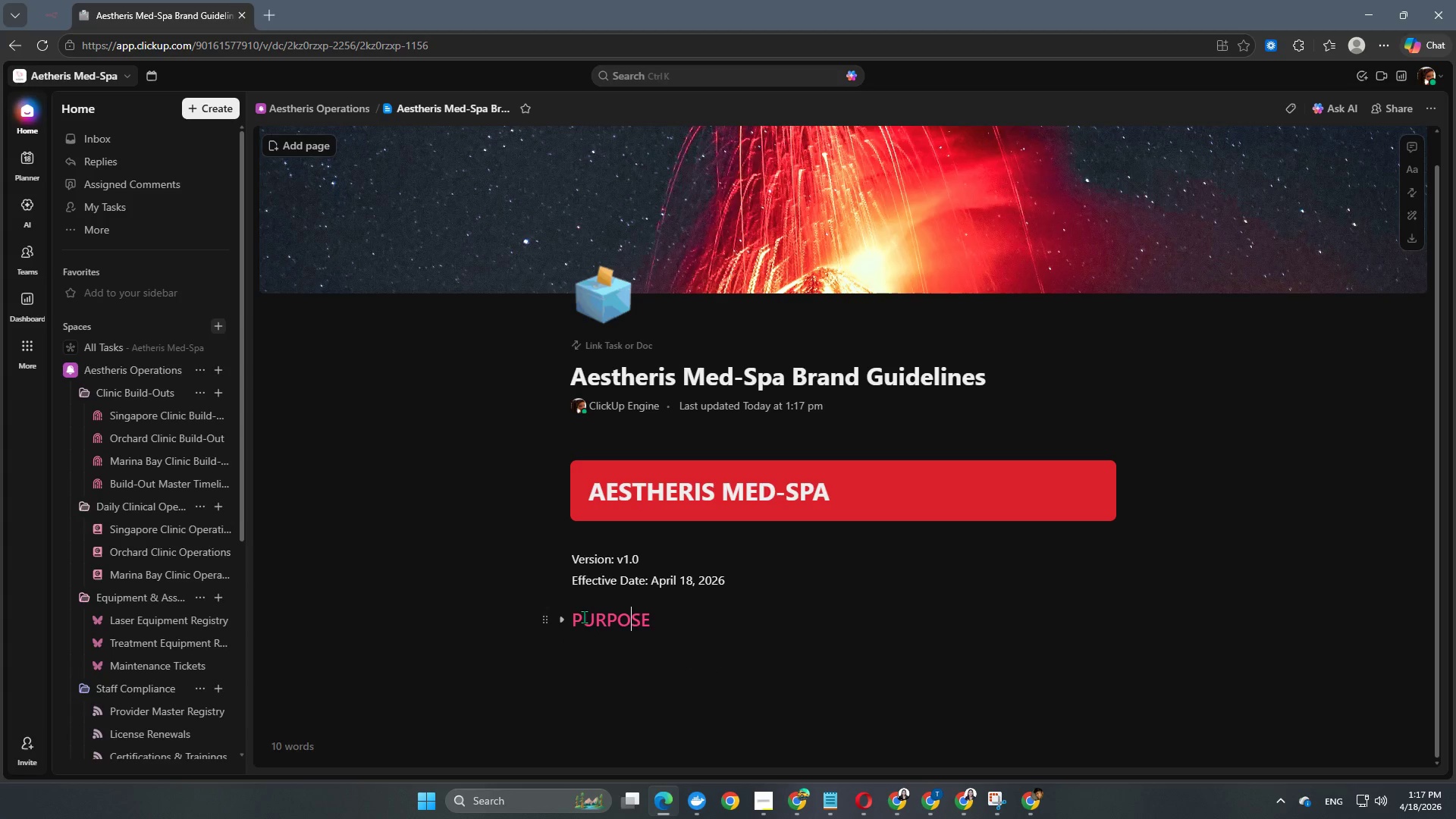 
key(ArrowLeft)
 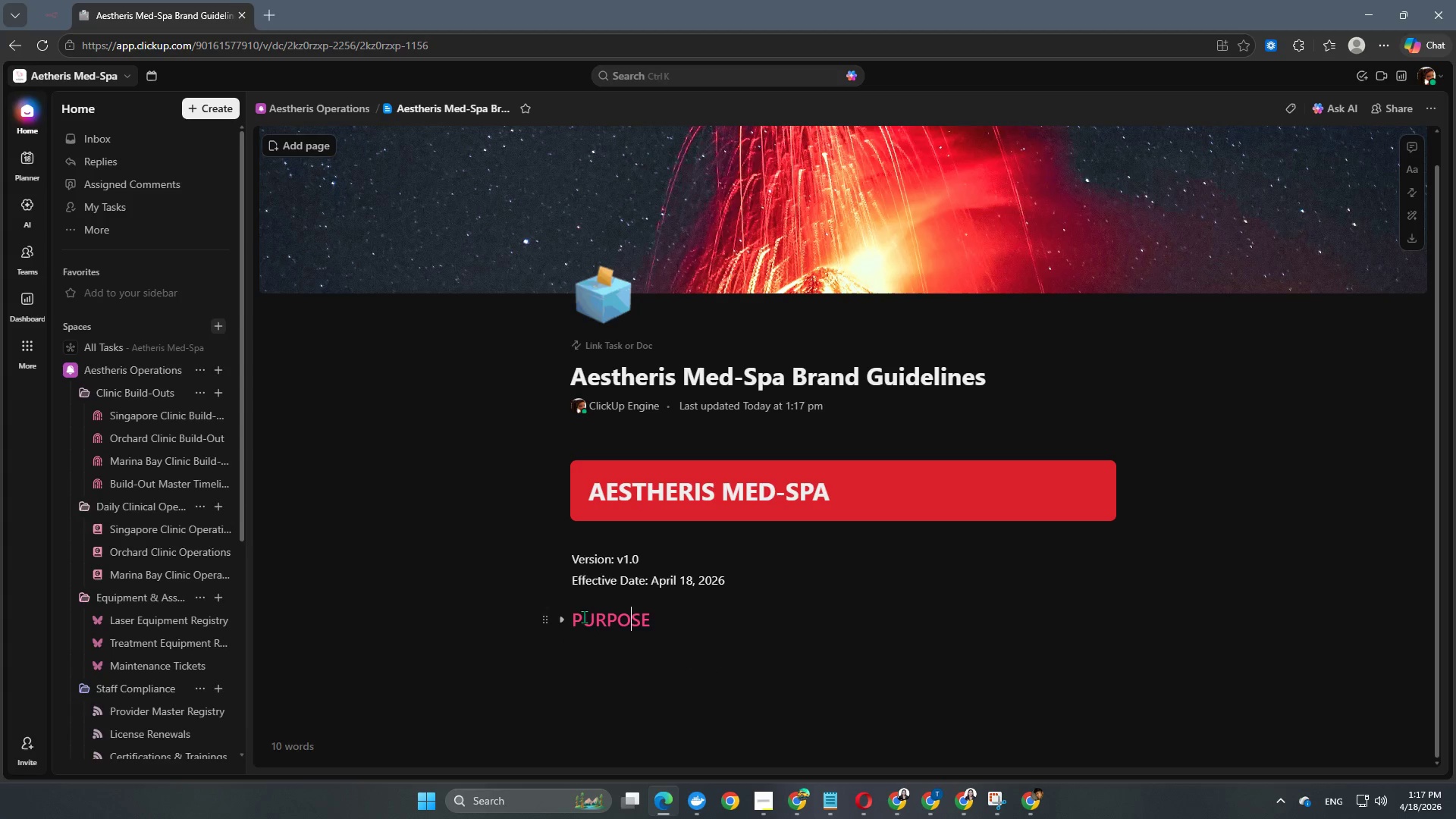 
key(ArrowLeft)
 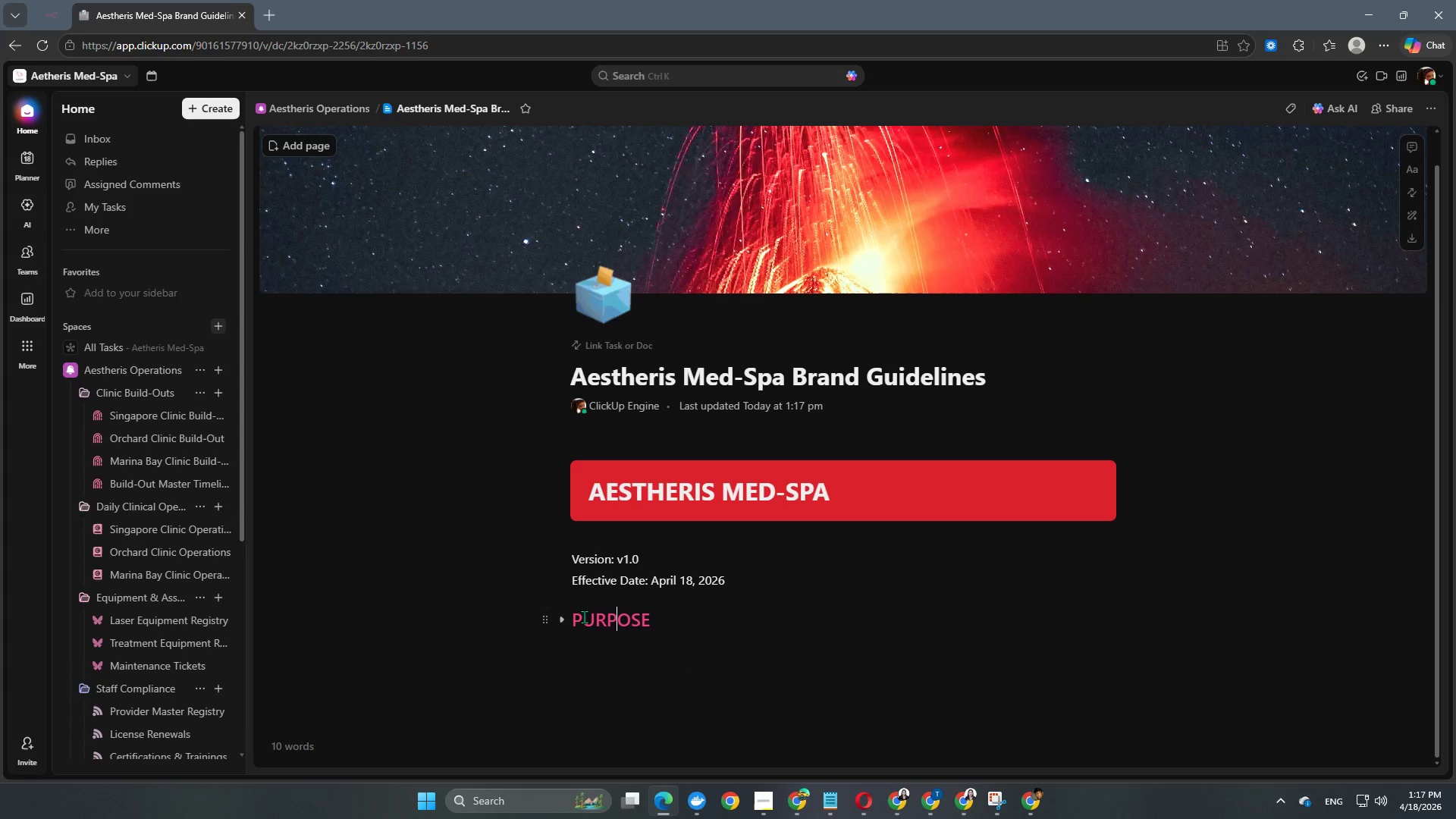 
key(ArrowLeft)
 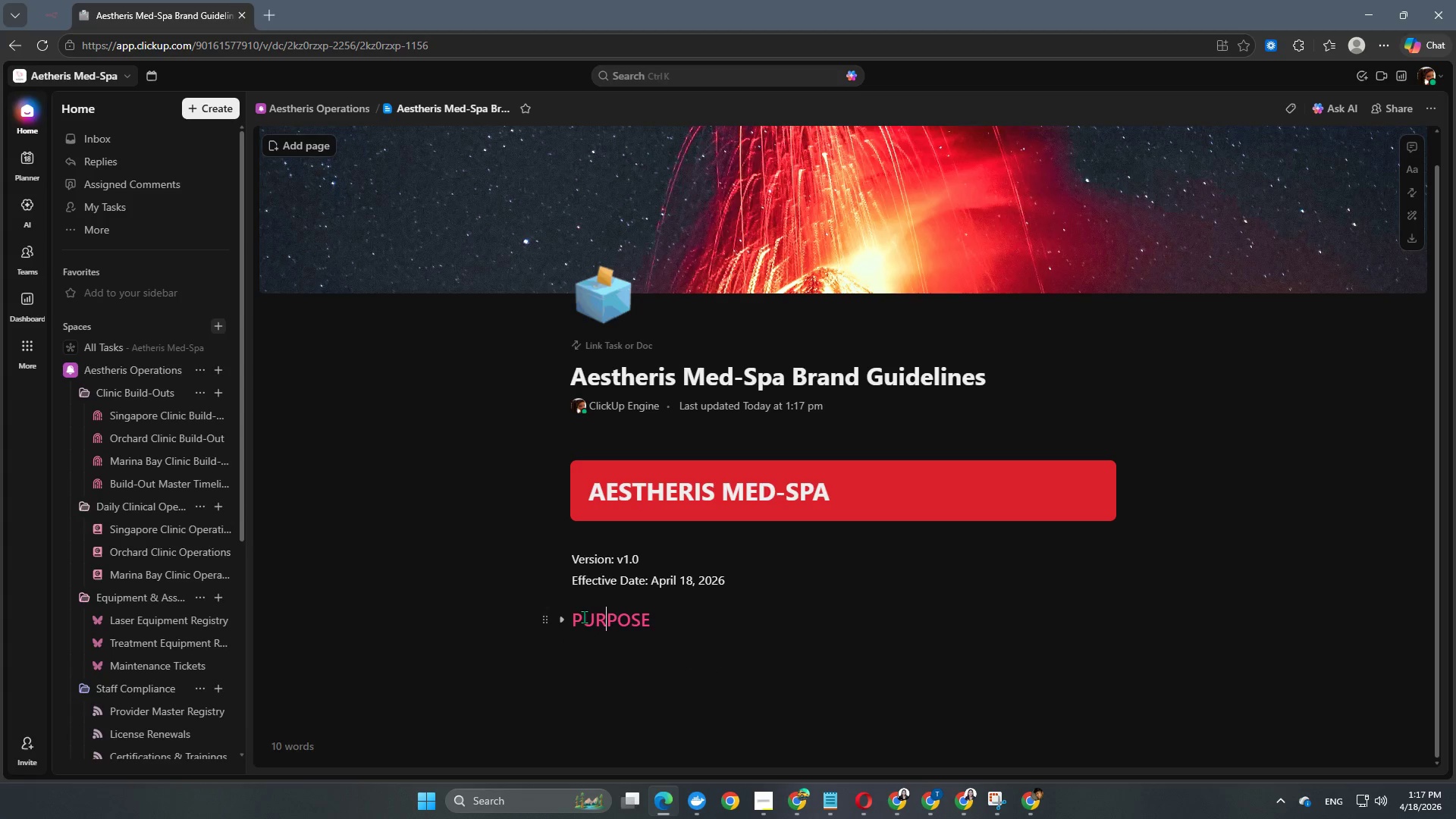 
key(ArrowLeft)
 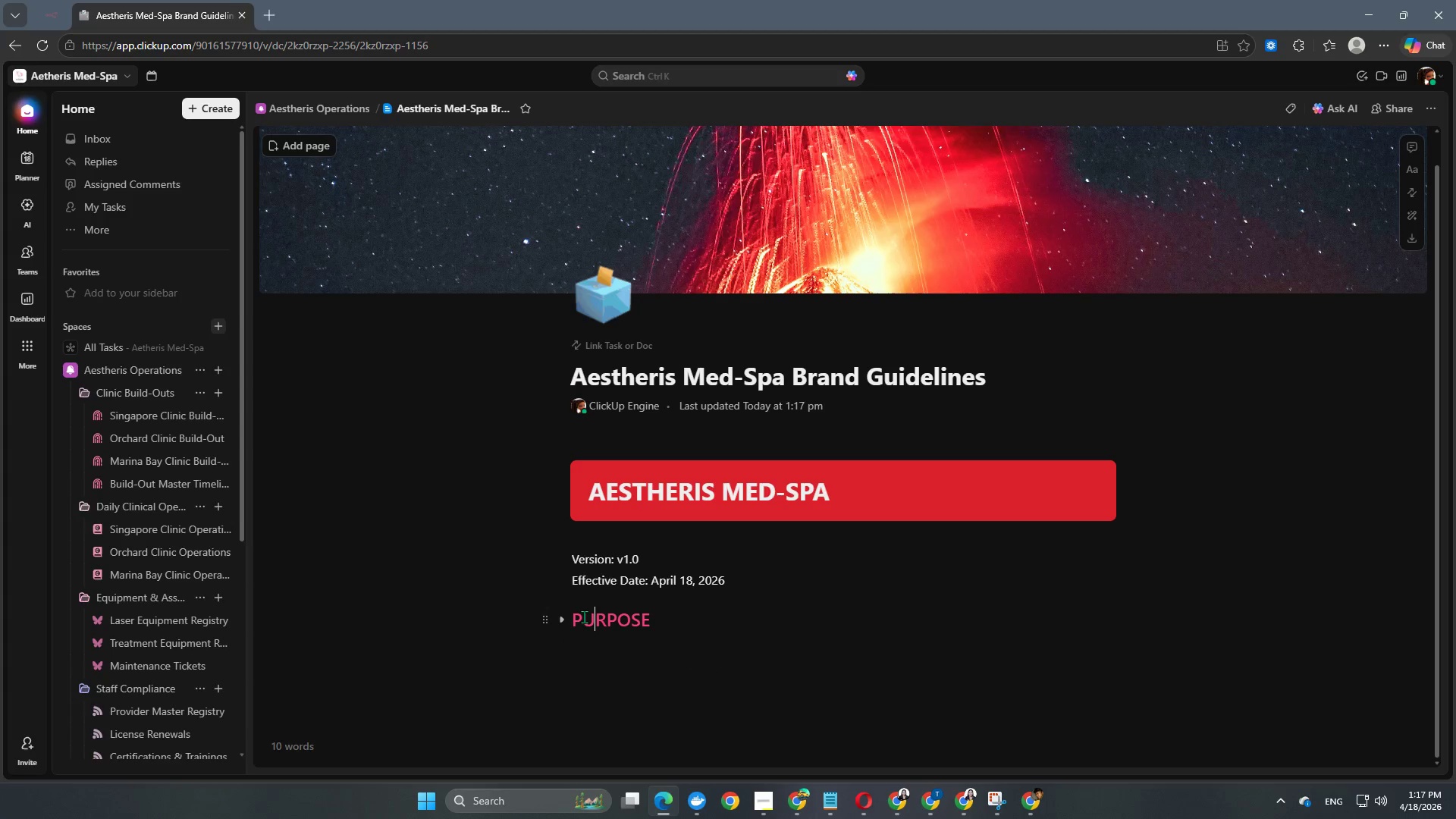 
key(ArrowLeft)
 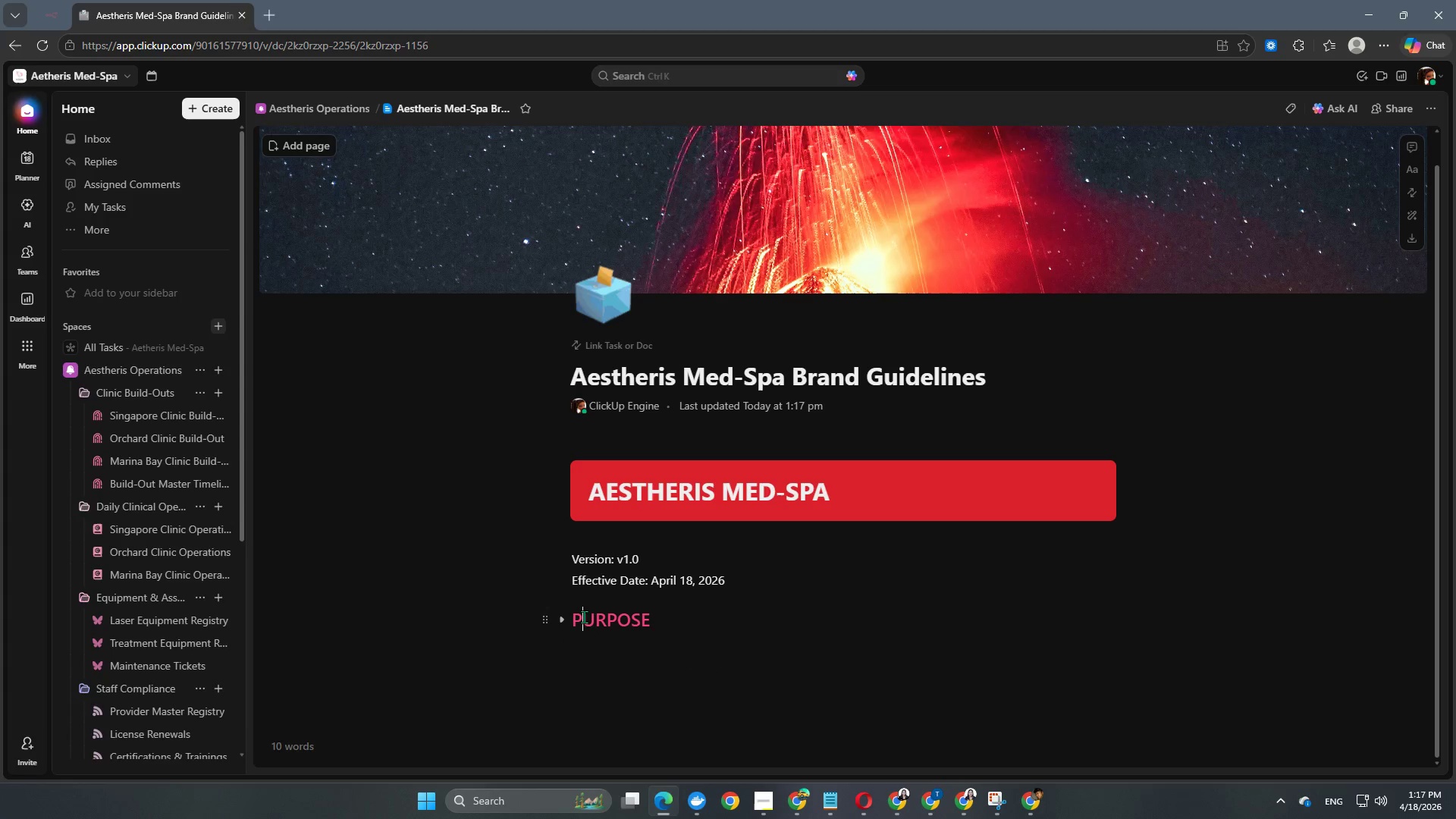 
key(ArrowLeft)
 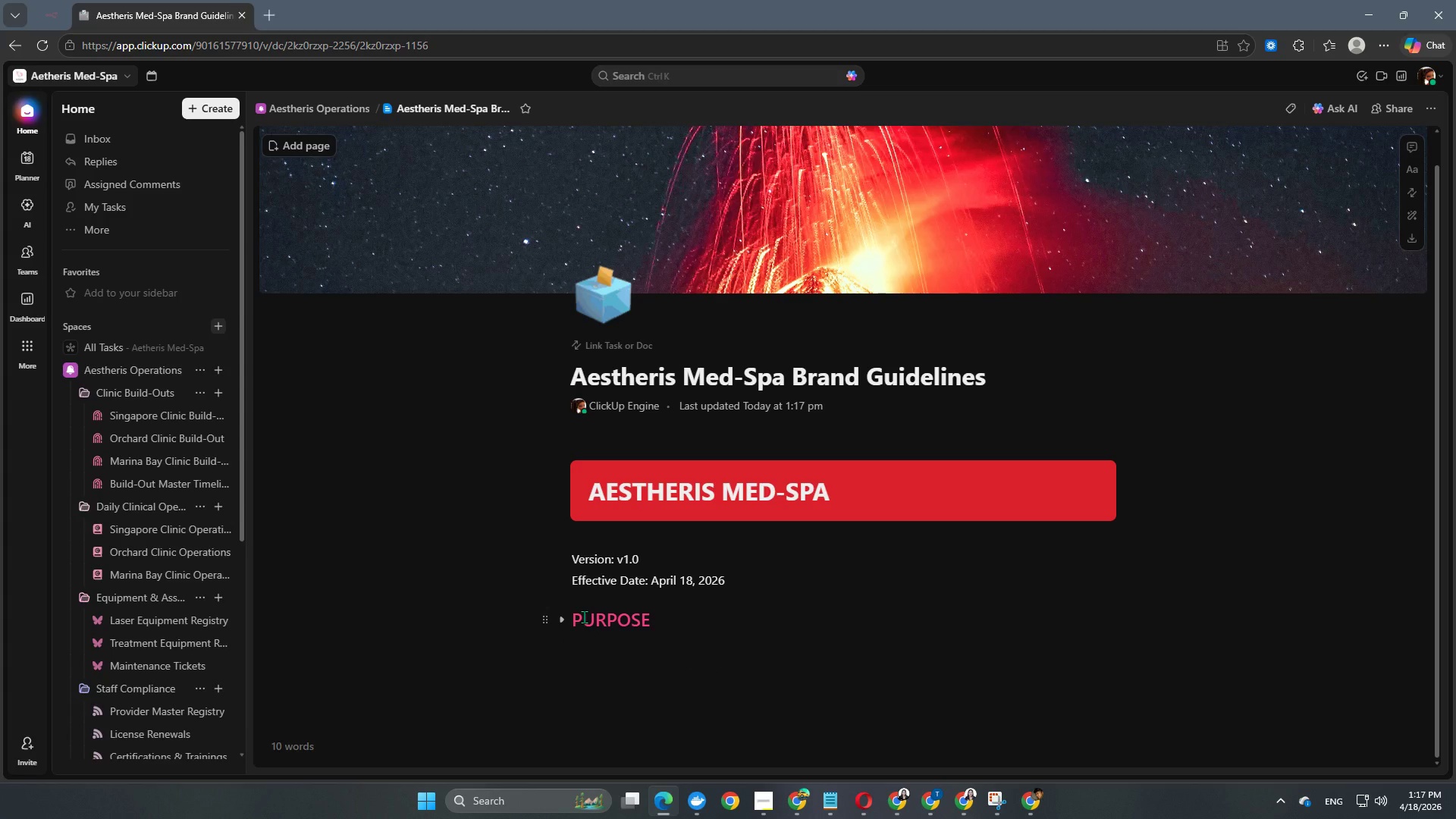 
type(BRAND )
 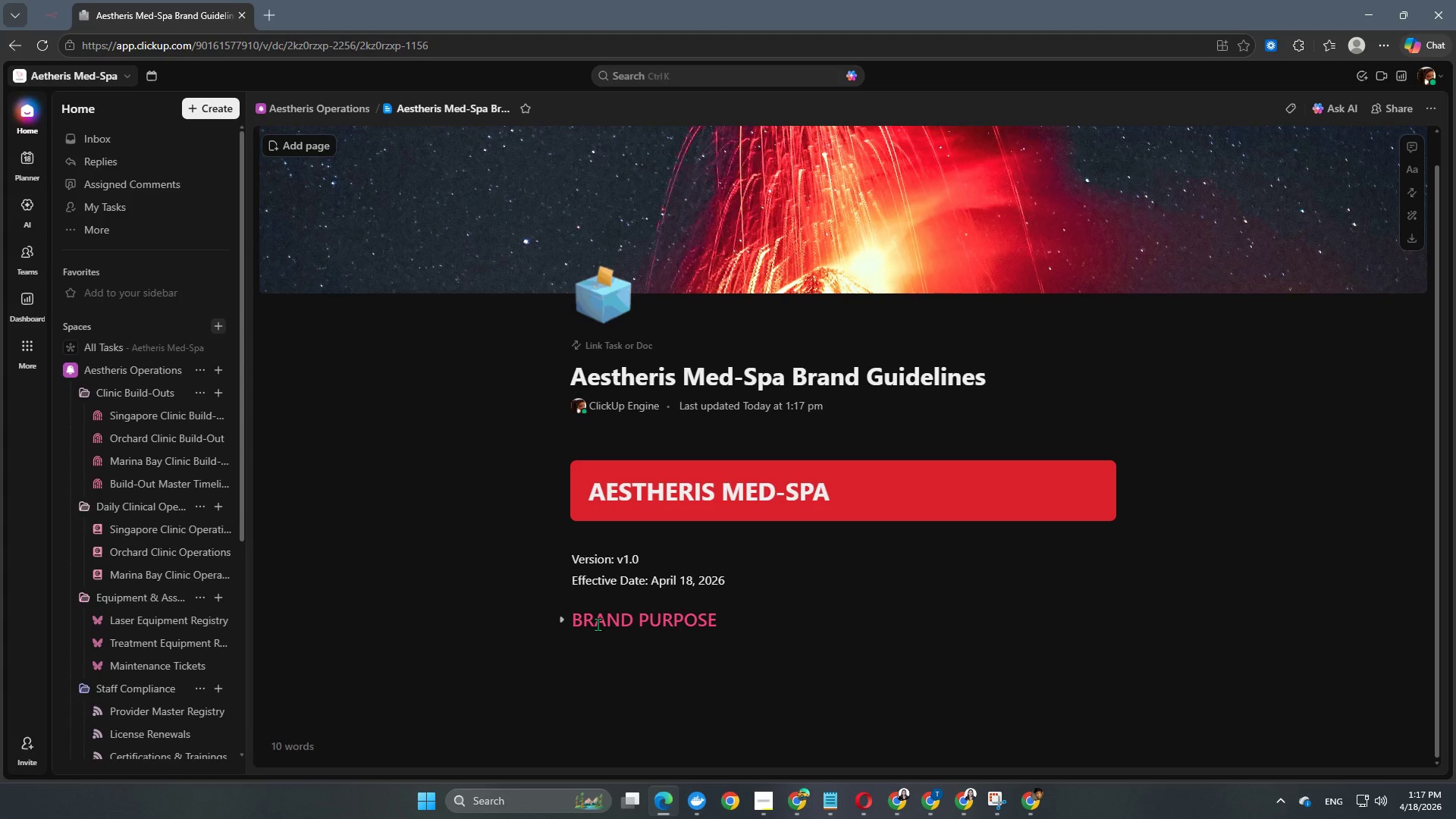 
left_click([785, 617])
 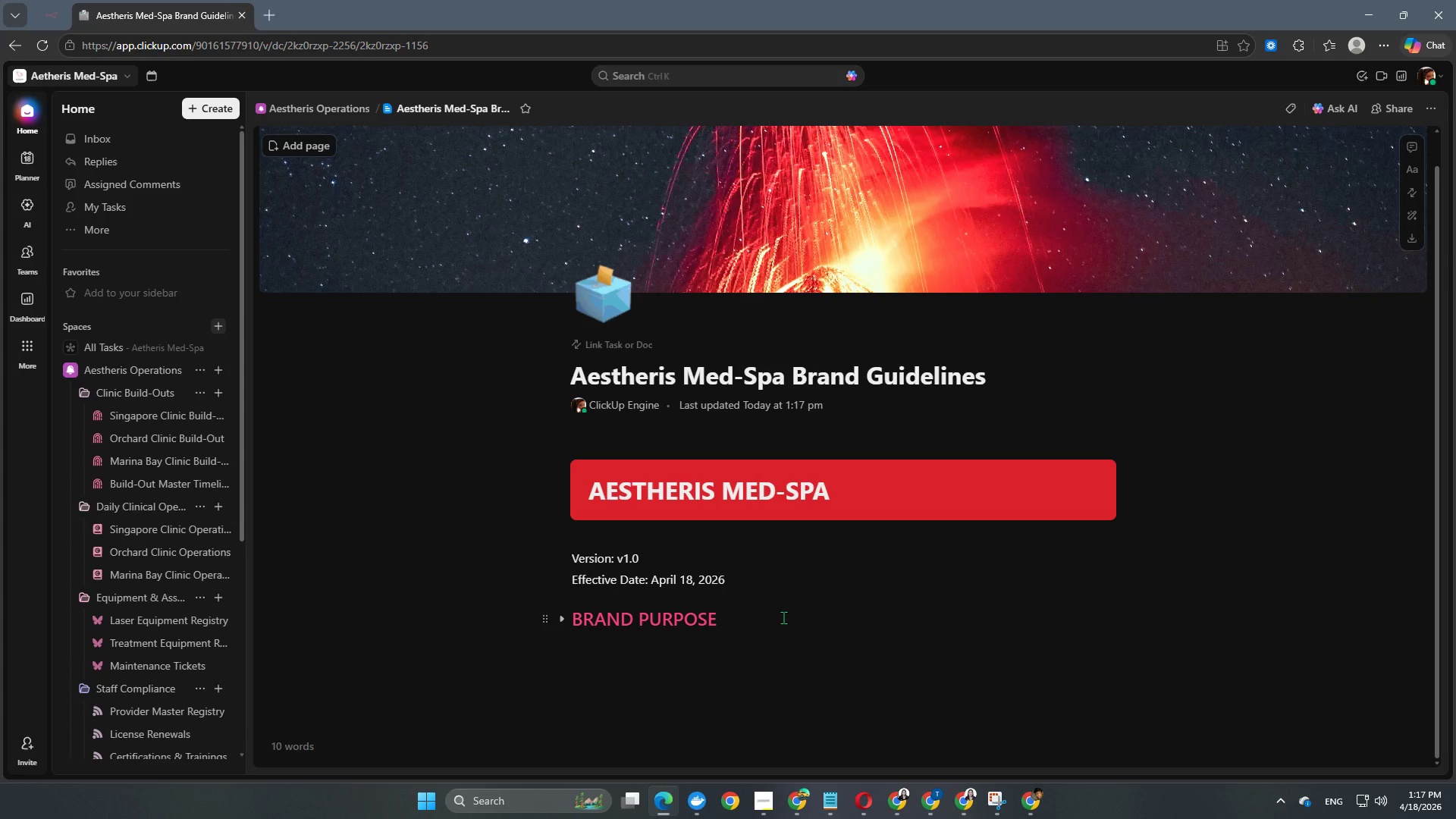 
scroll: coordinate [648, 633], scroll_direction: down, amount: 4.0
 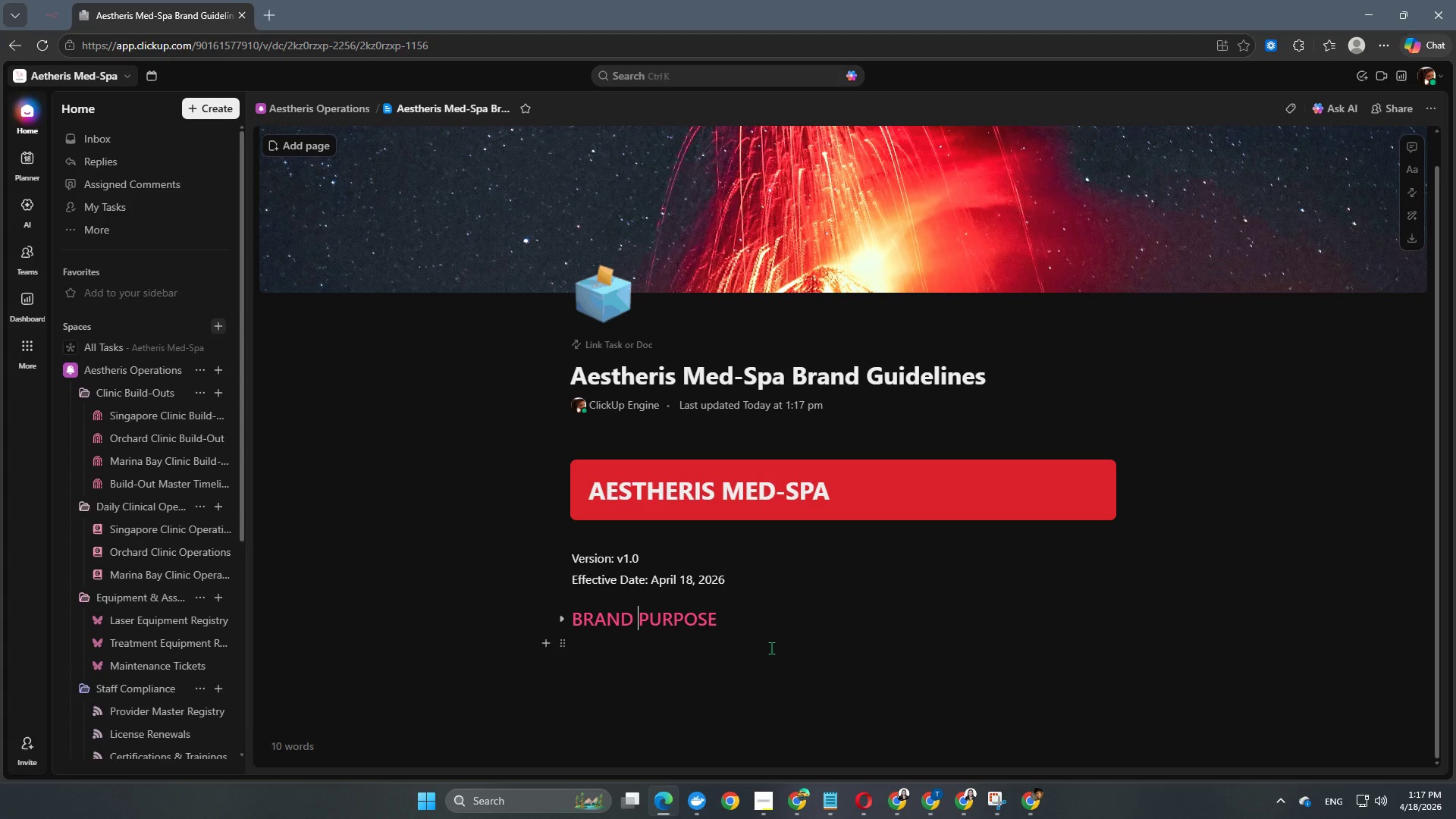 
key(BracketRight)
 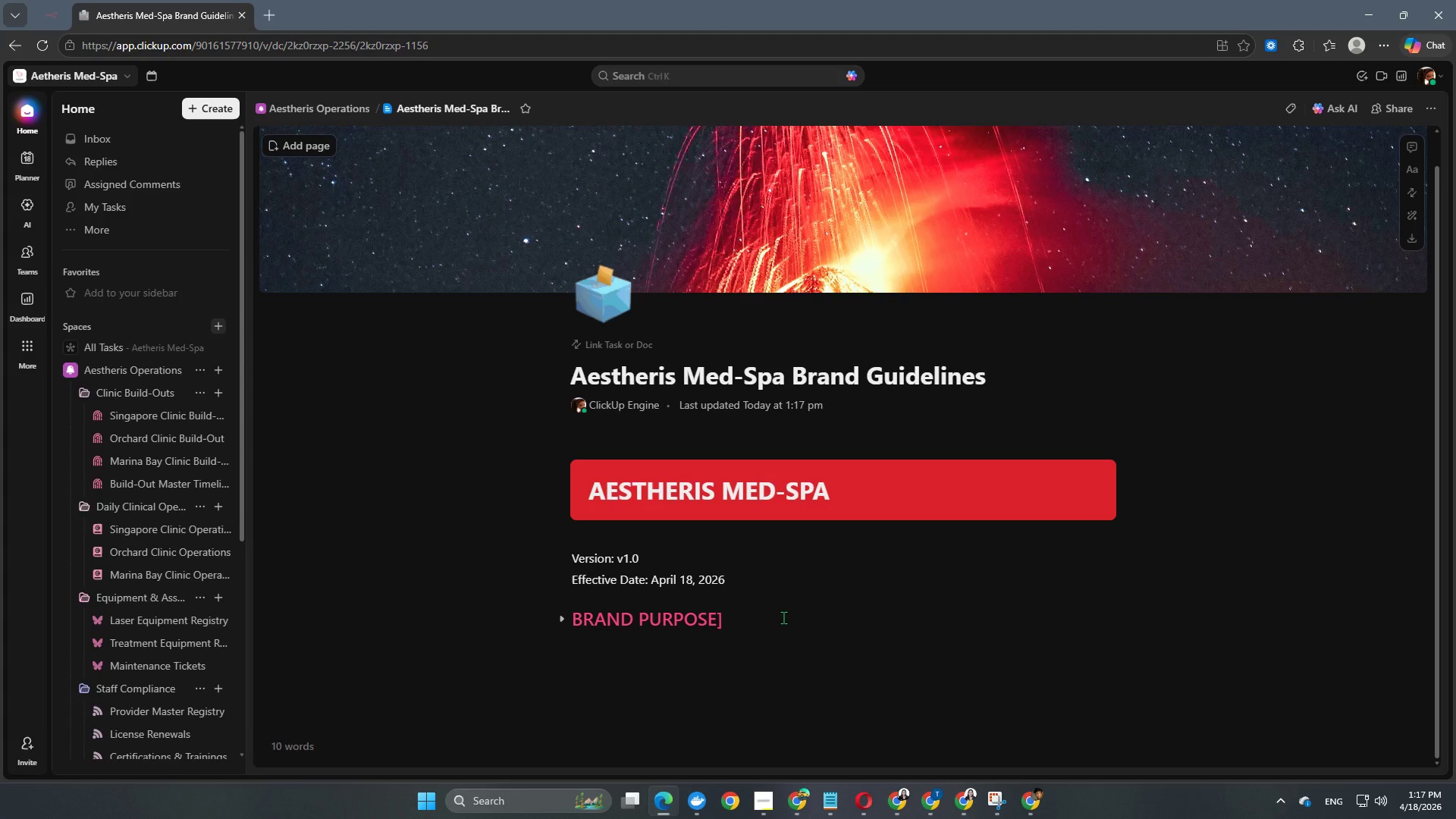 
key(Enter)
 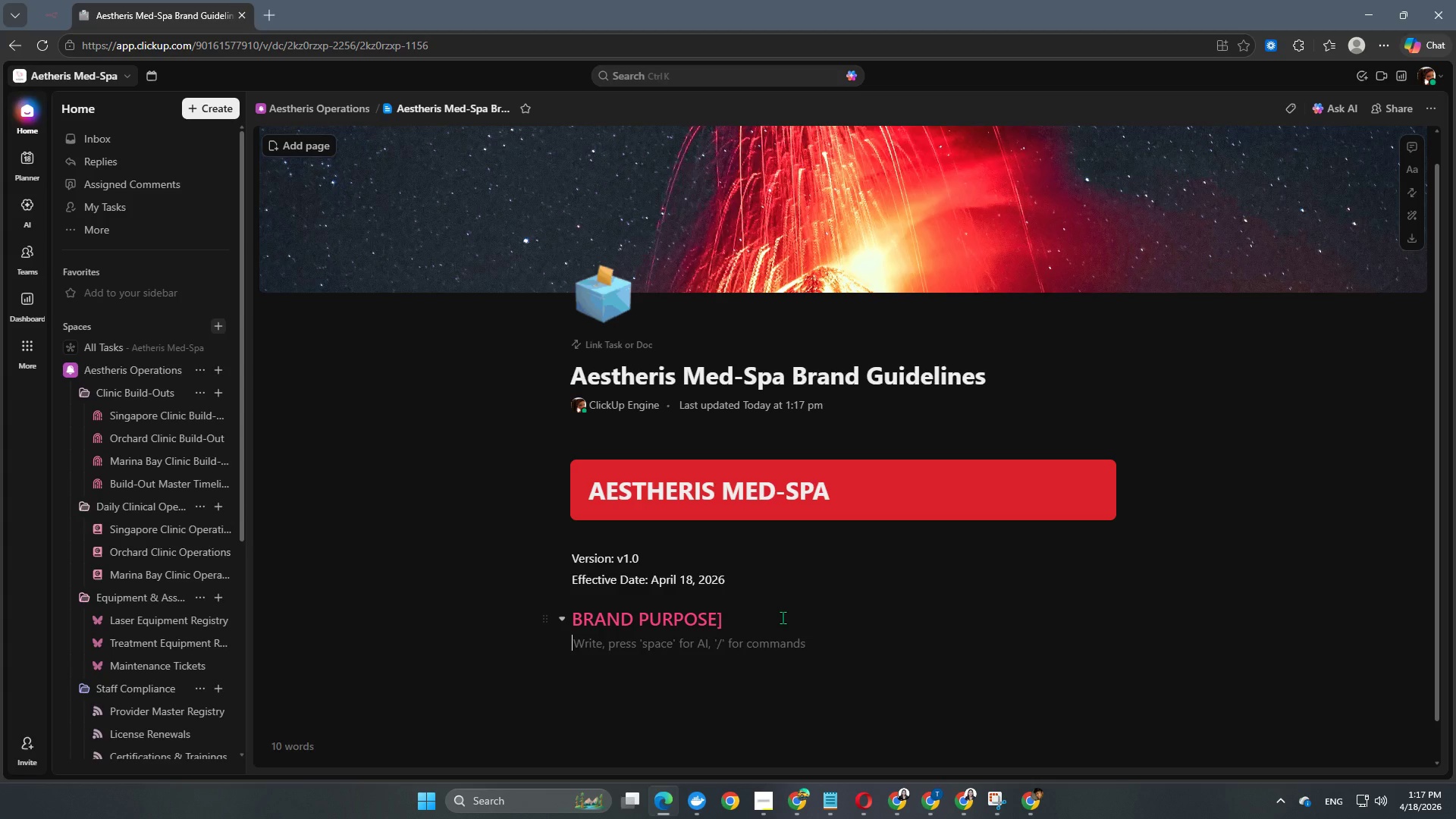 
key(Backspace)
 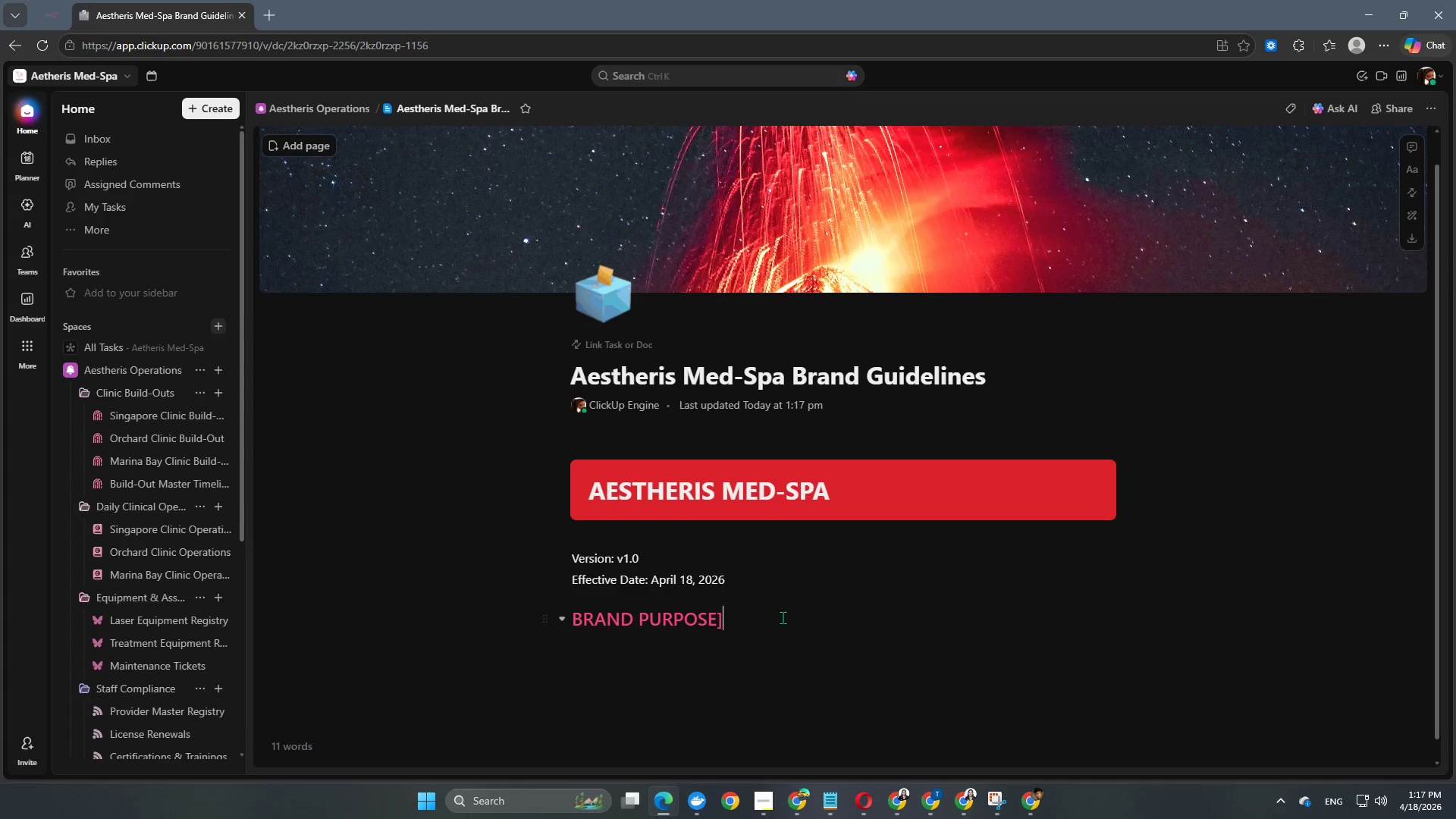 
key(Backspace)
 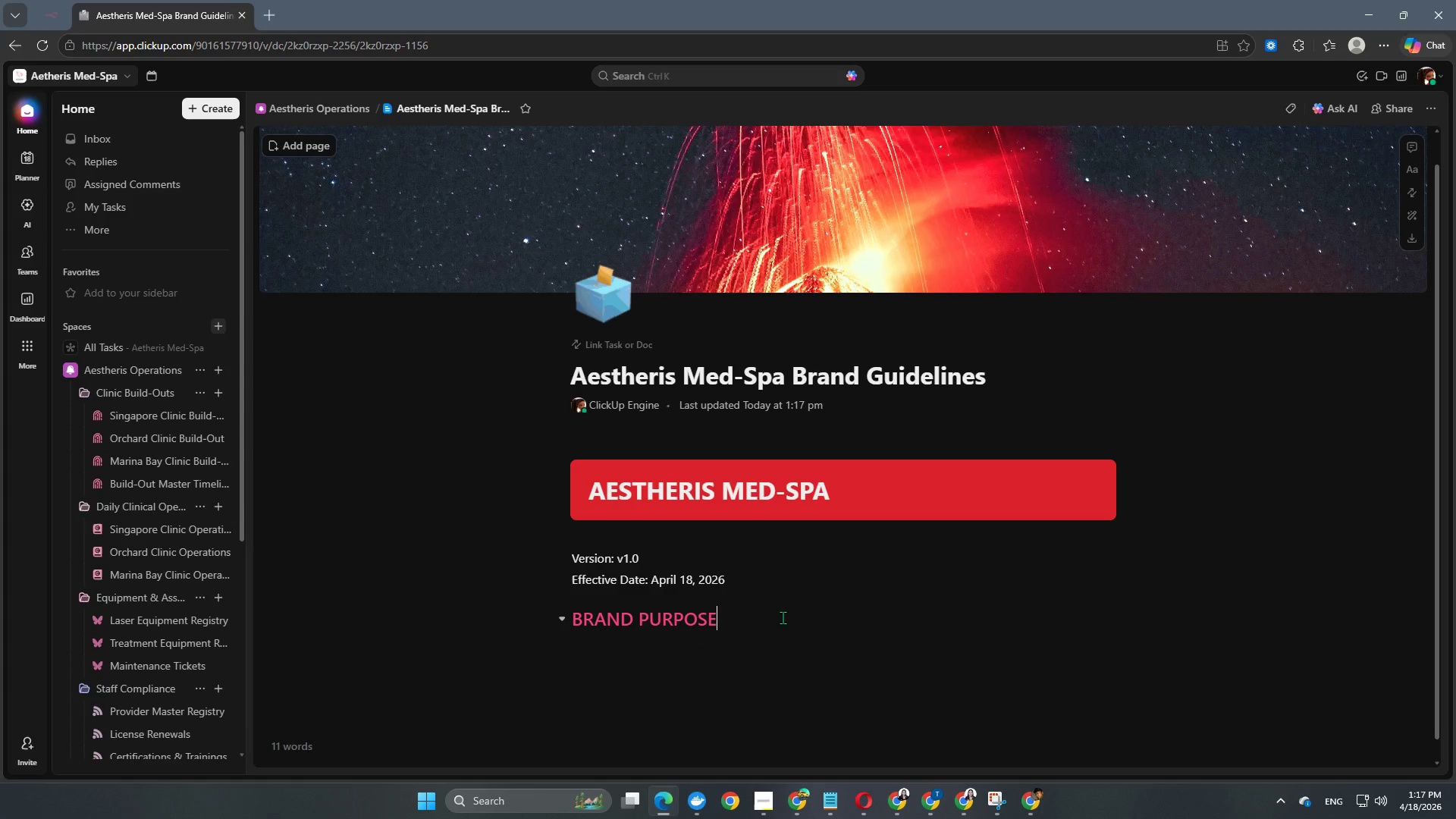 
key(Enter)
 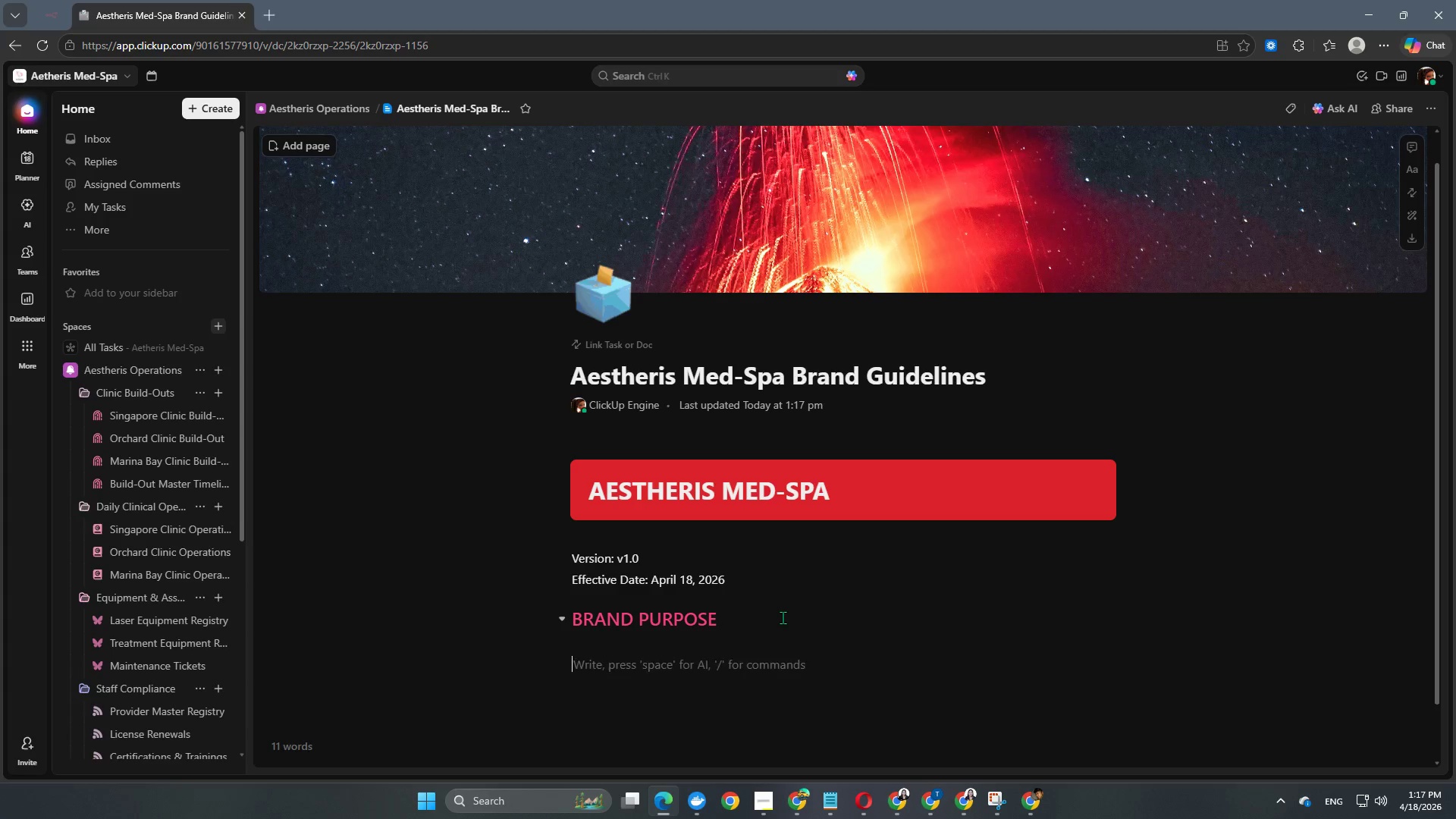 
key(Enter)
 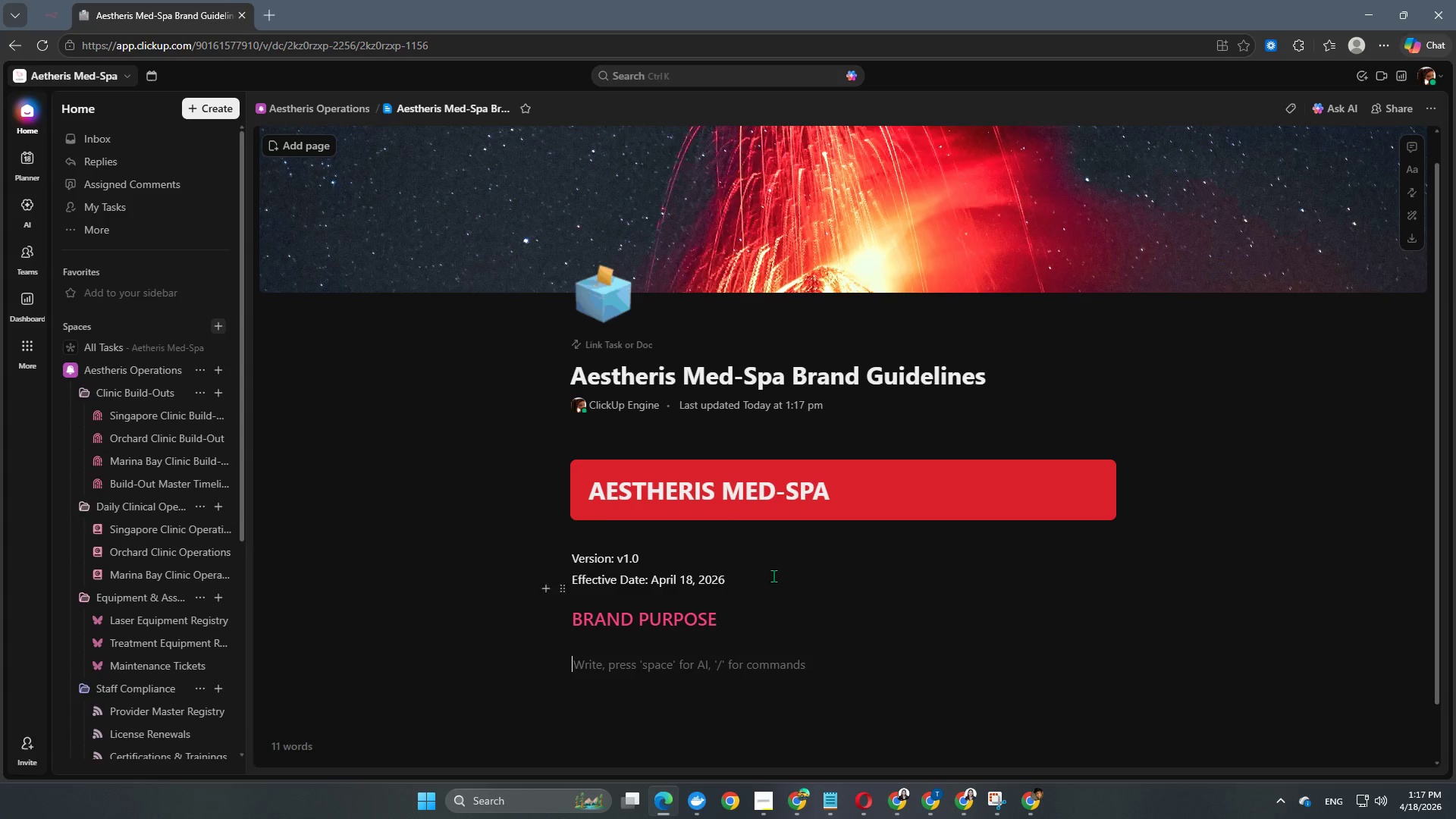 
scroll: coordinate [774, 576], scroll_direction: down, amount: 5.0
 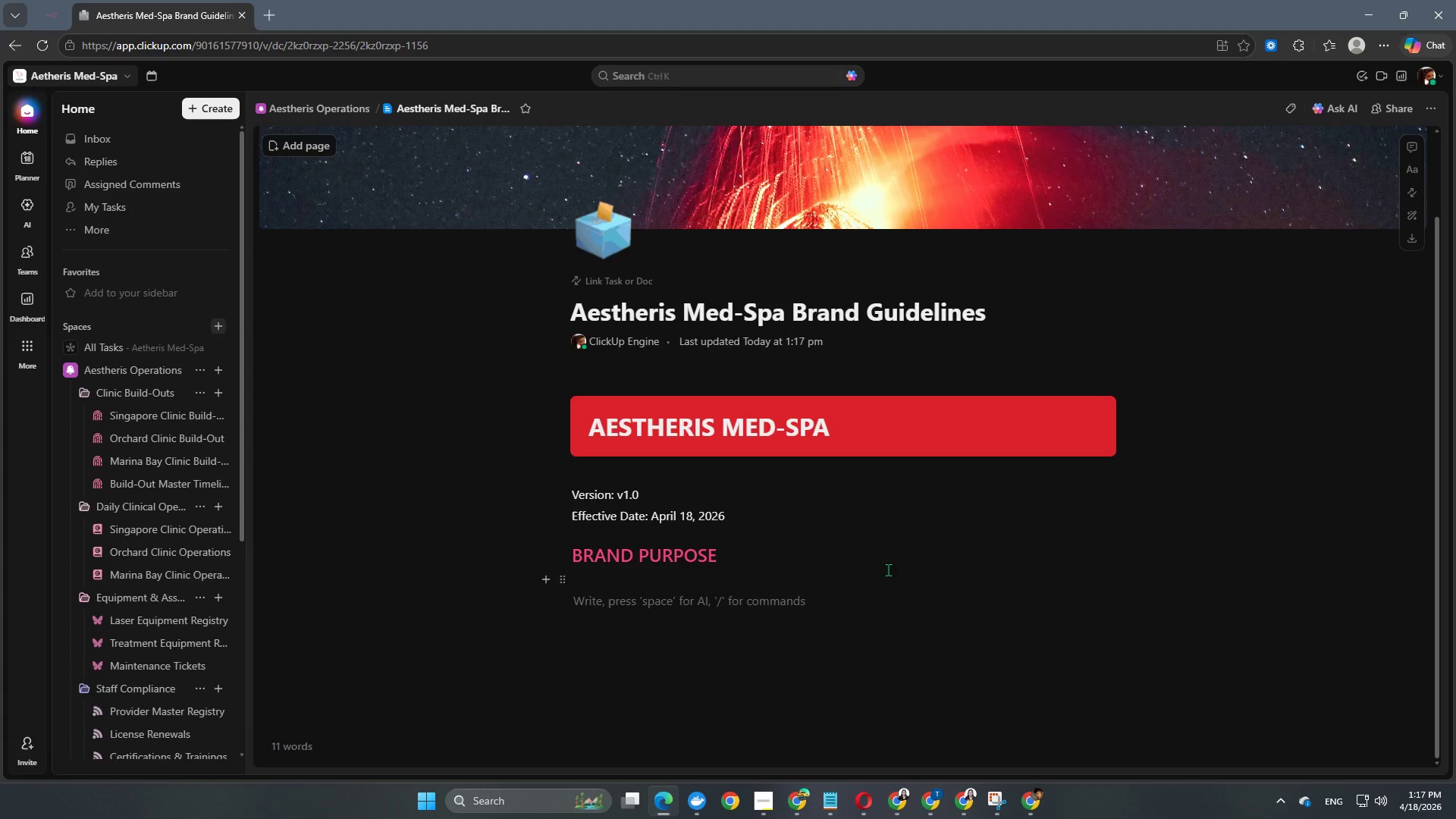 
wait(5.32)
 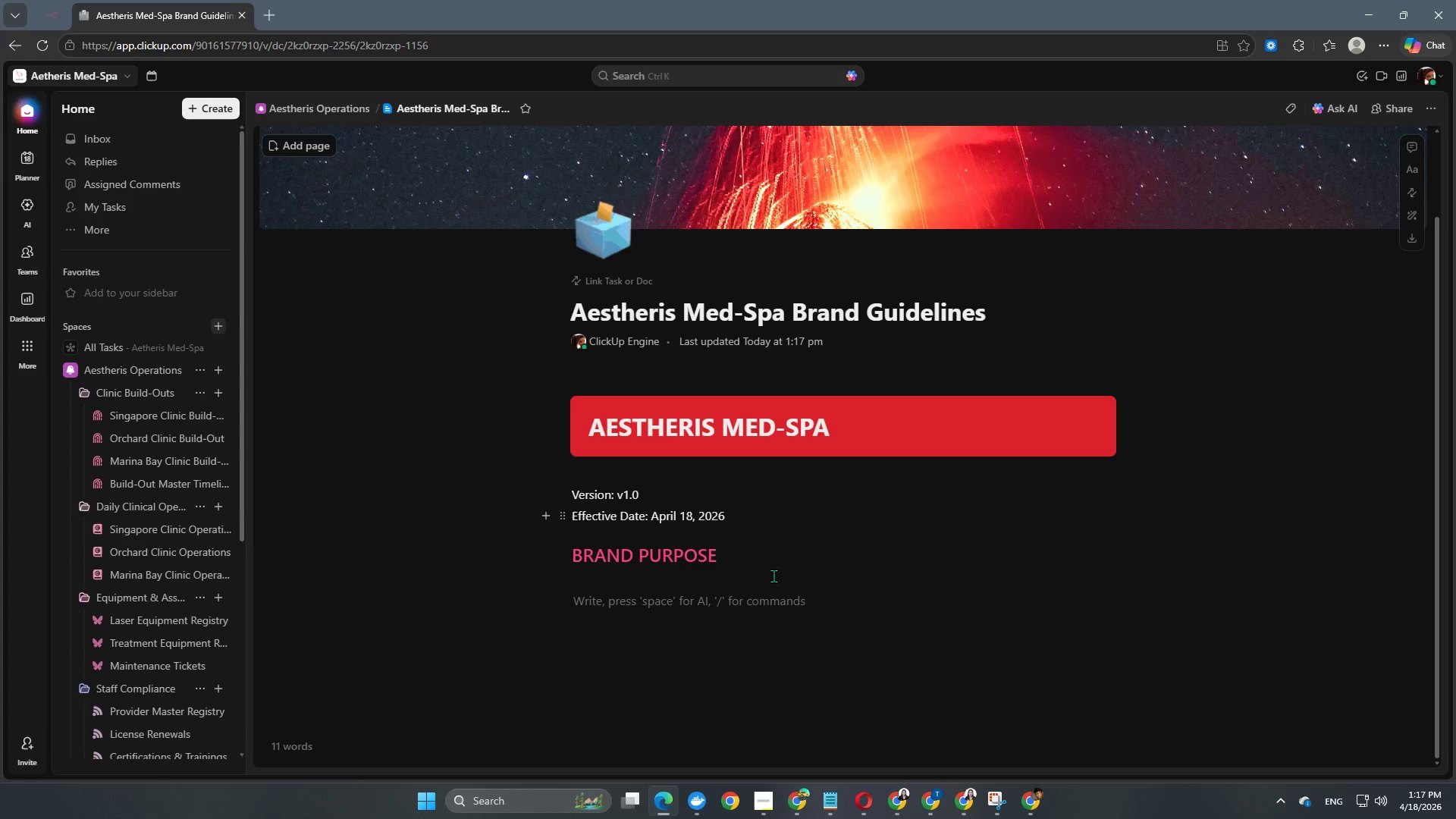 
type(Ae)
key(Backspace)
key(Backspace)
type(a)
 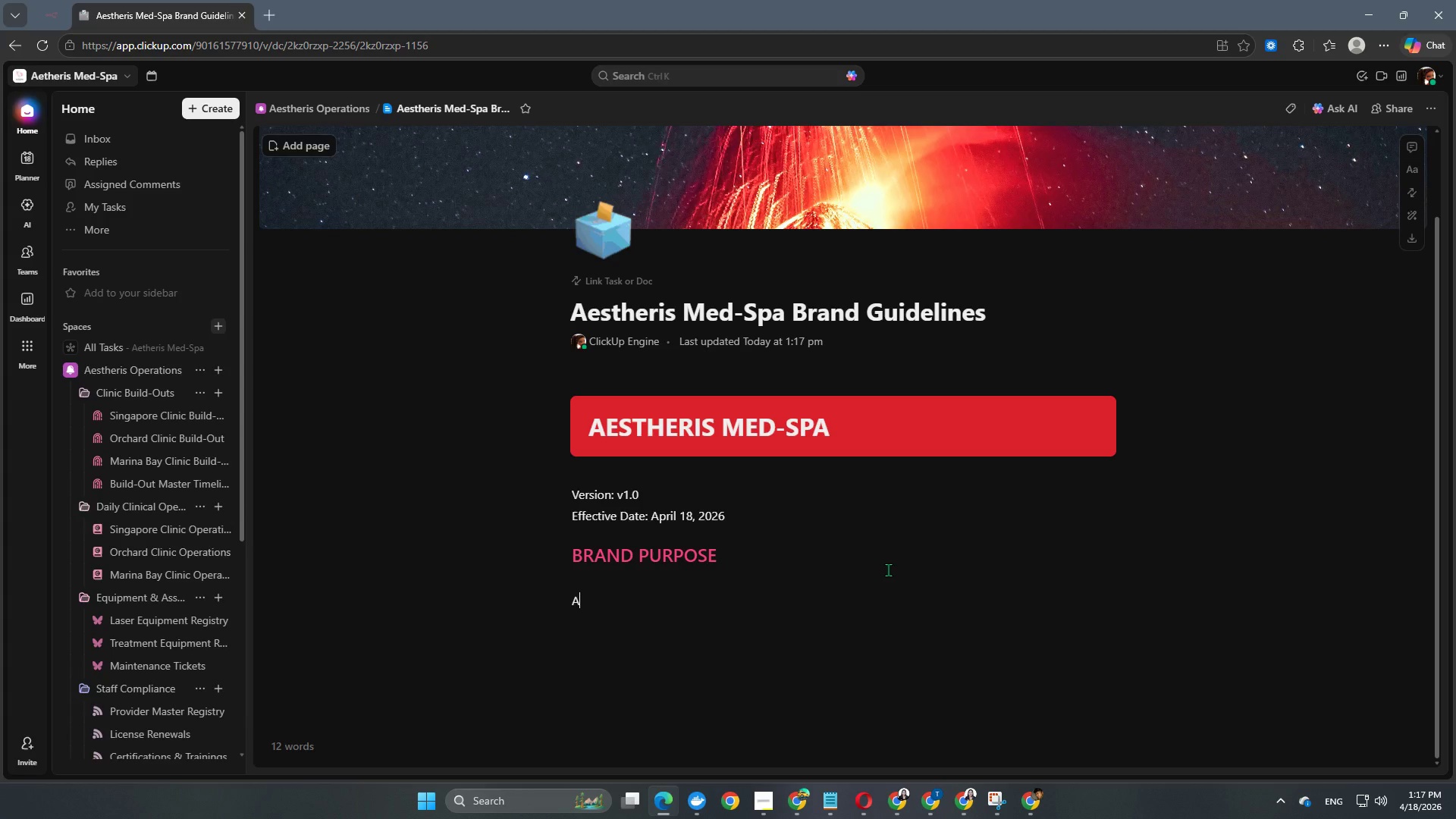 
wait(5.81)
 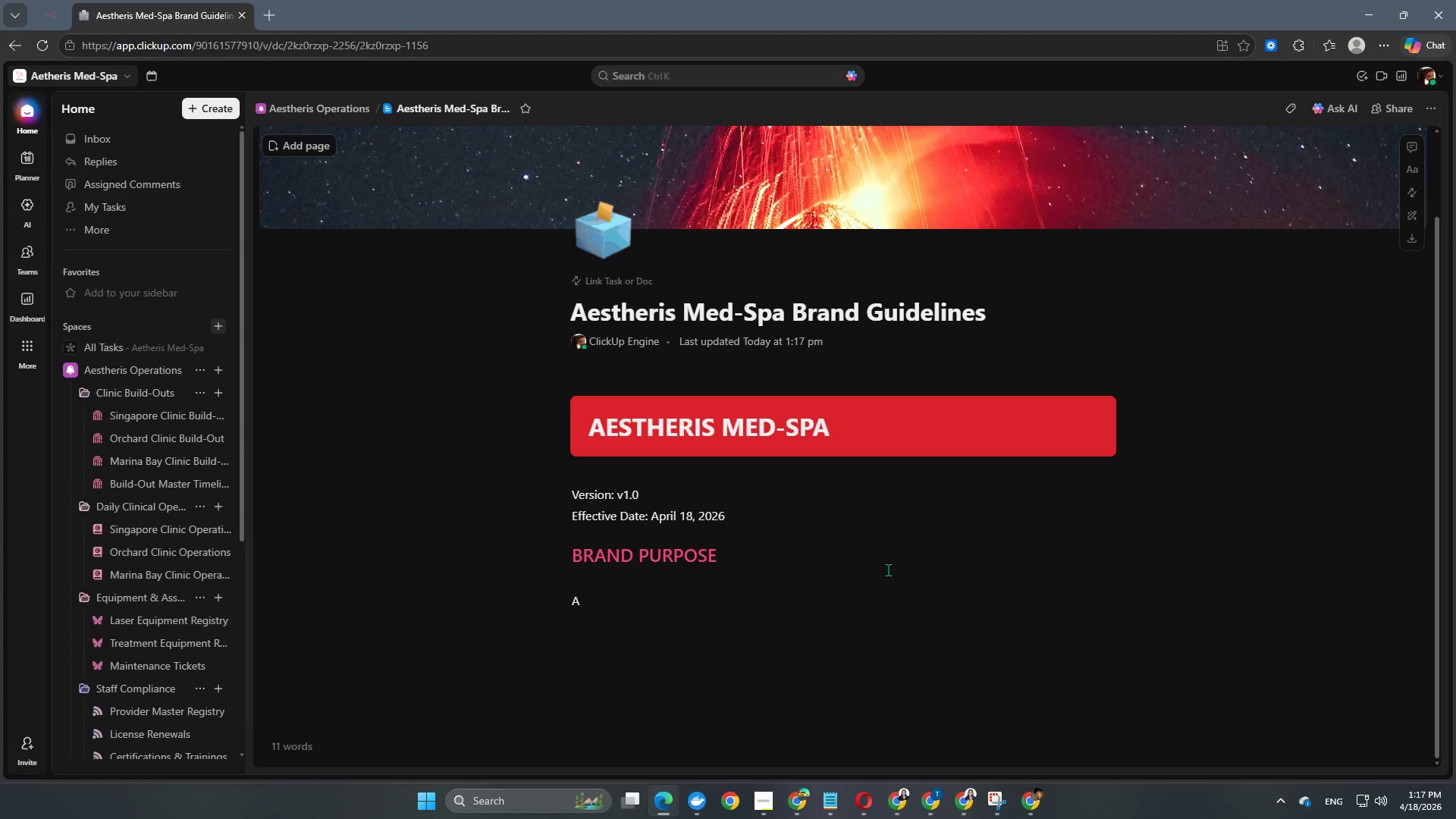 
type(estheris Med-Spa delivers high )
key(Backspace)
type(-end and clinical skincare through eve)
key(Backspace)
type(idence)
key(Tab)
type( tere)
key(Backspace)
key(Backspace)
key(Backspace)
type(reatments, advanced, laser technology,, and ref)
key(Backspace)
key(Backspace)
type( )
key(Backspace)
key(Backspace)
type( and refune)
key(Backspace)
key(Backspace)
key(Backspace)
type(ined hospitra)
key(Backspace)
key(Backspace)
key(Backspace)
type(tality )
key(Backspace)
 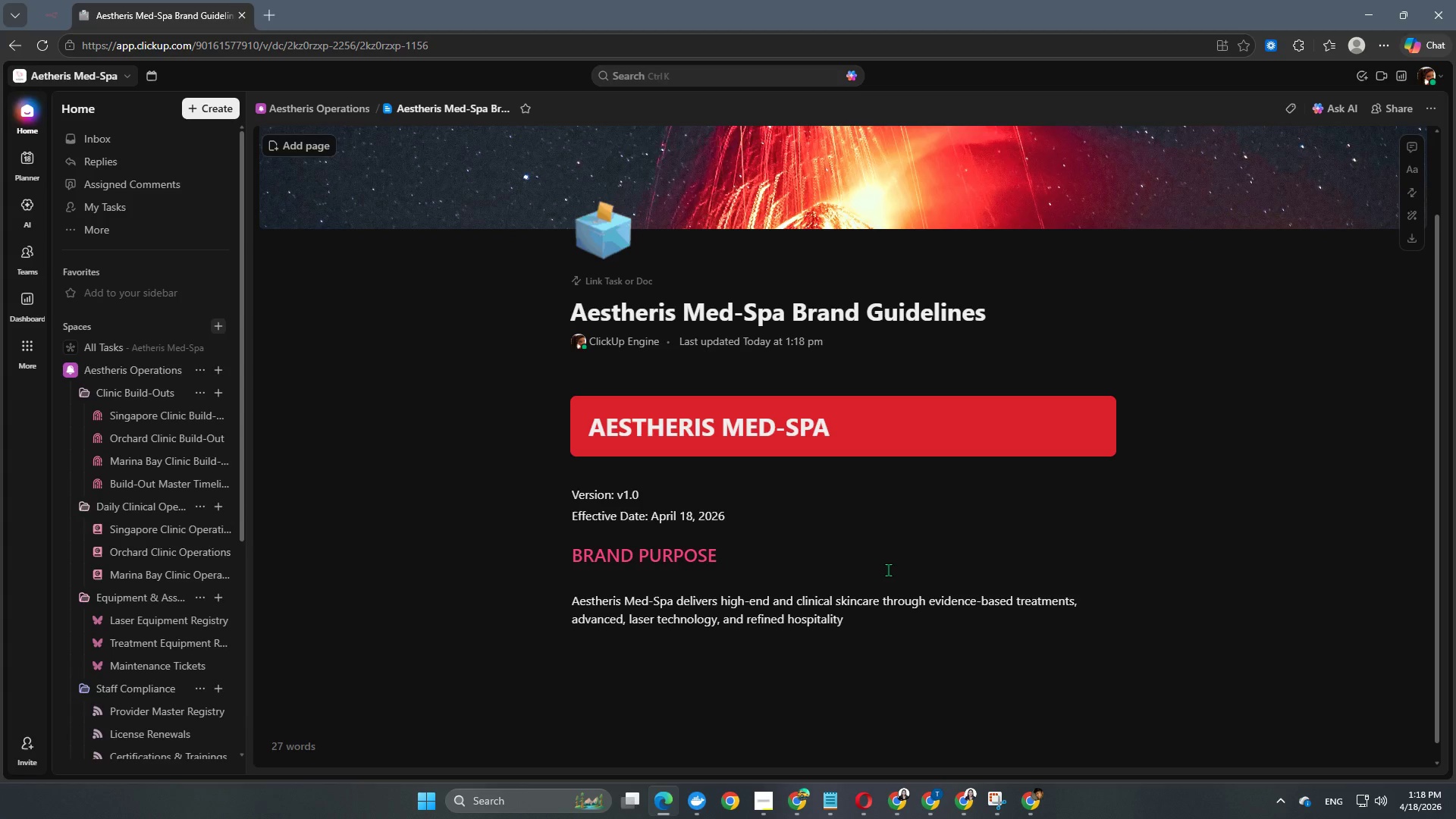 
type(. The brand must communicati)
key(Backspace)
type(e trust, preciis)
key(Backspace)
key(Backspace)
type(sion, discredito)
key(Backspace)
key(Backspace)
key(Backspace)
key(Backspace)
type(tion)
 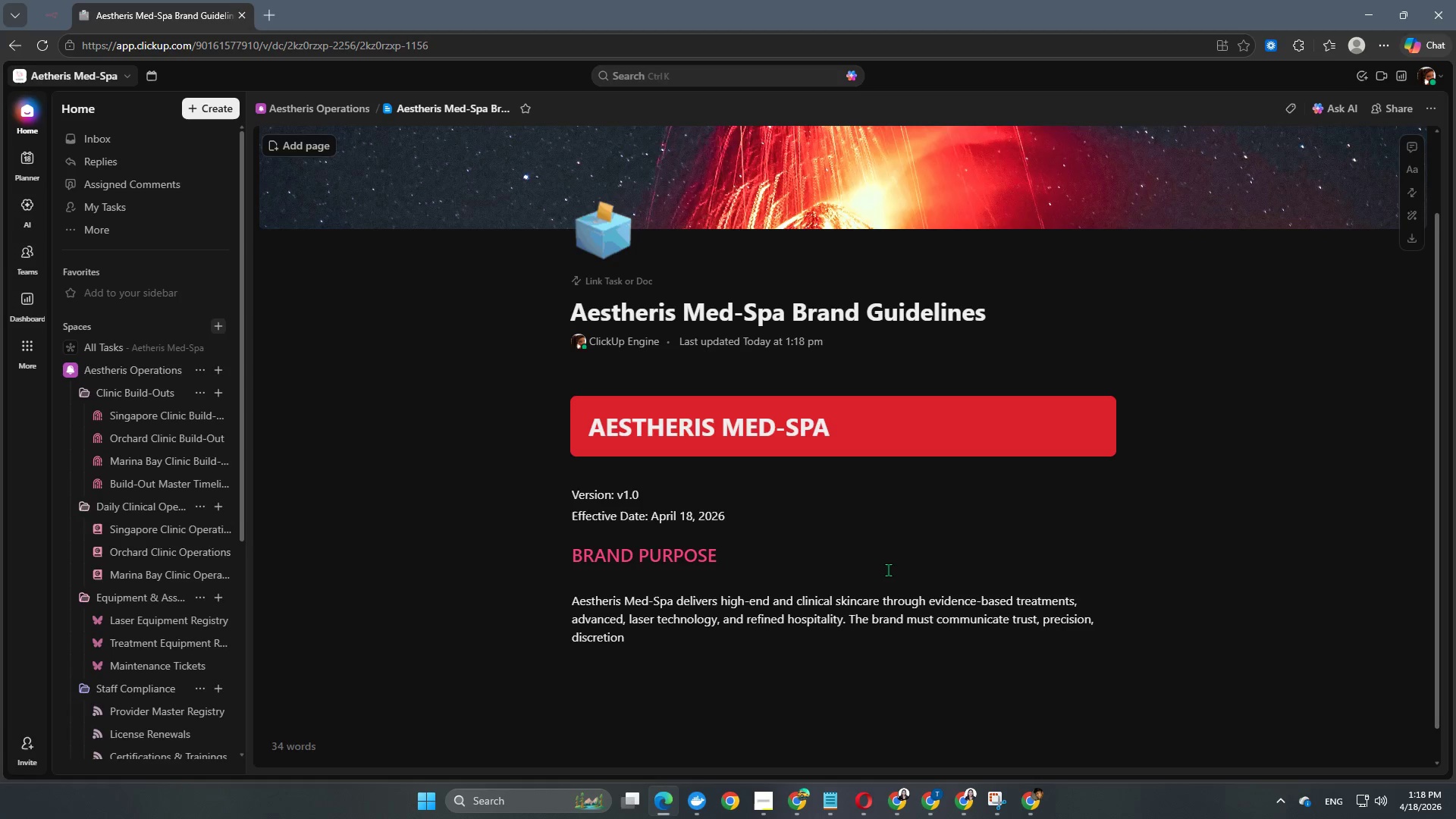 
type(, and elevated care.)
 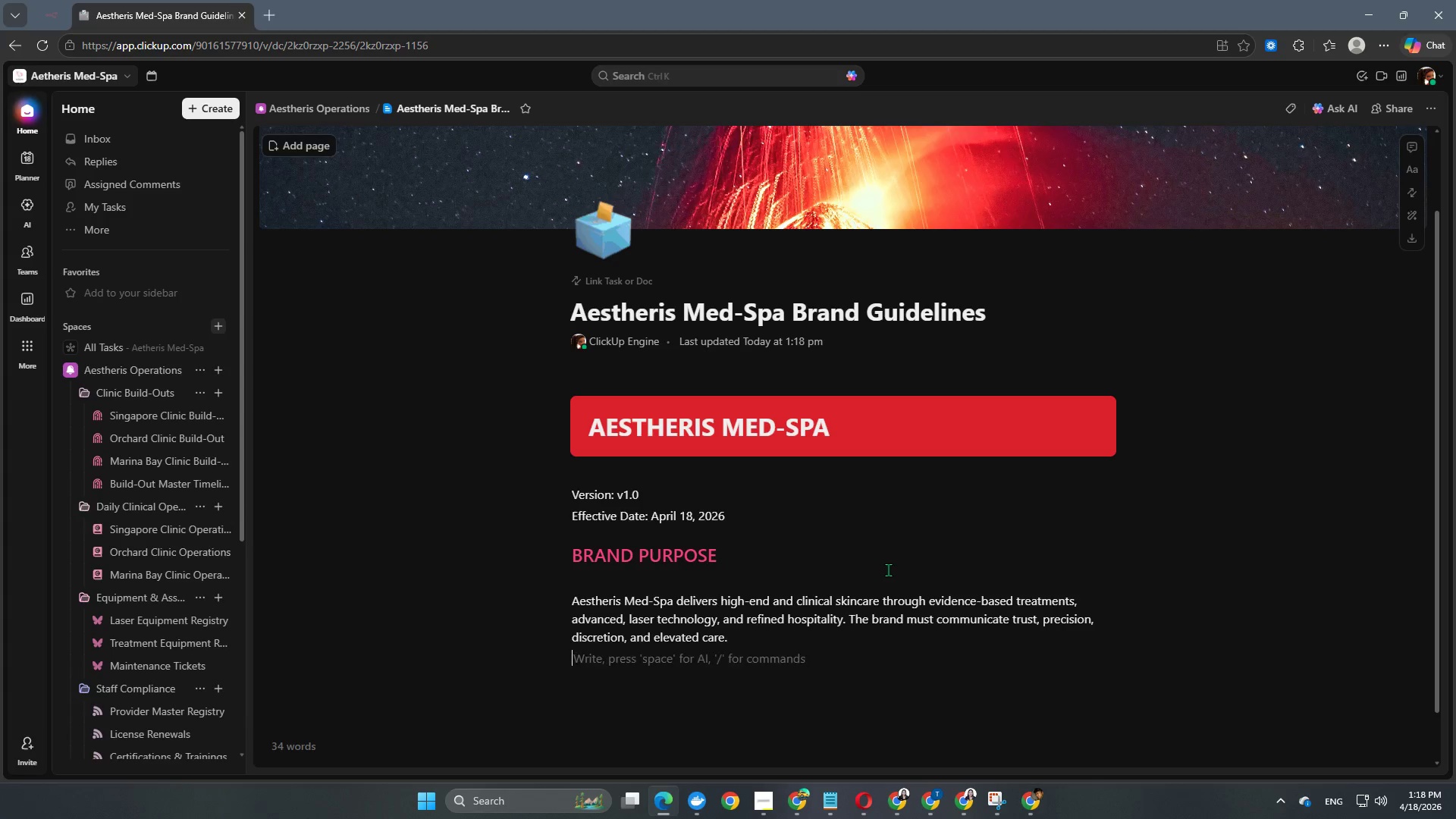 
key(Enter)
 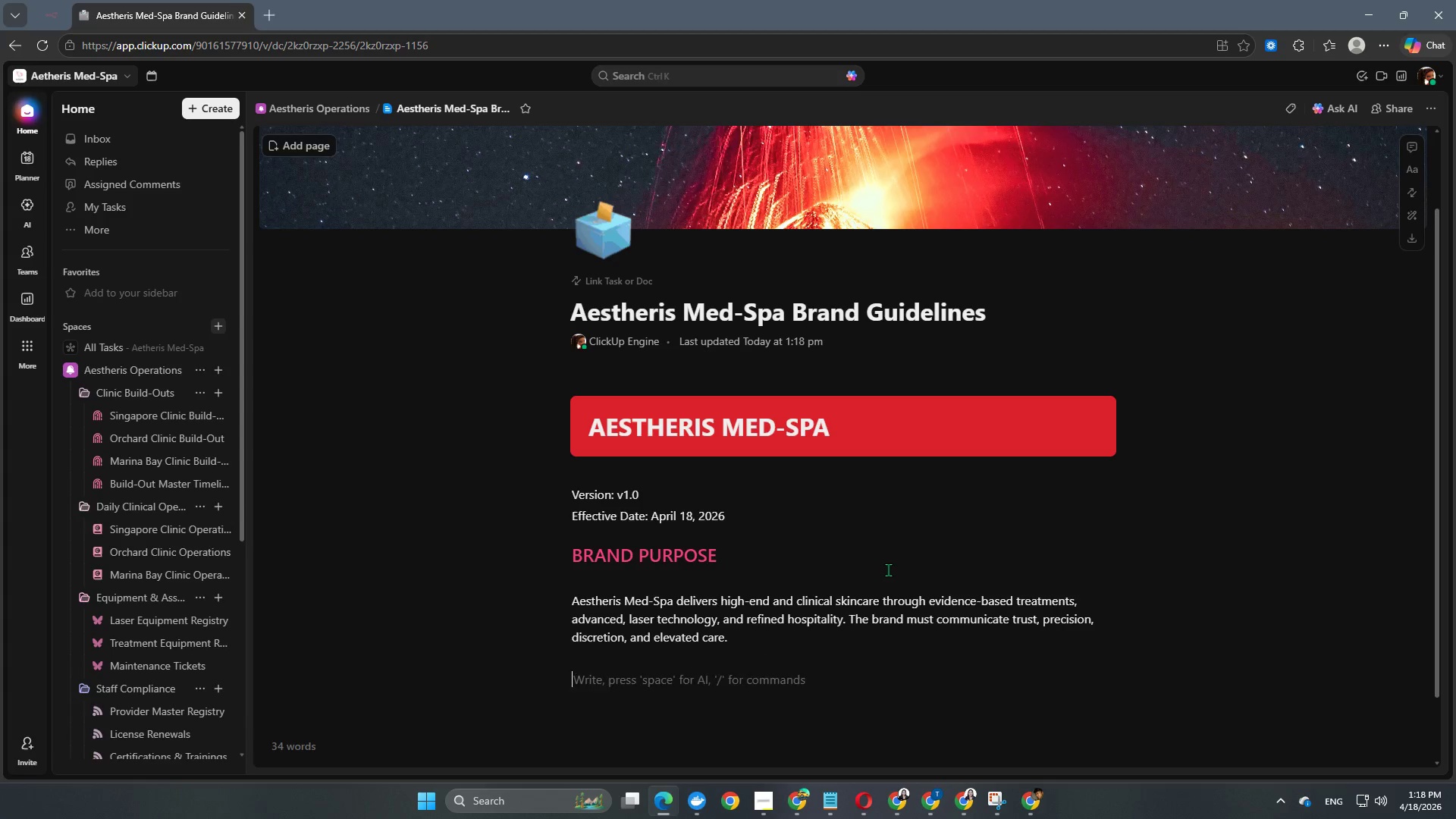 
key(Enter)
 